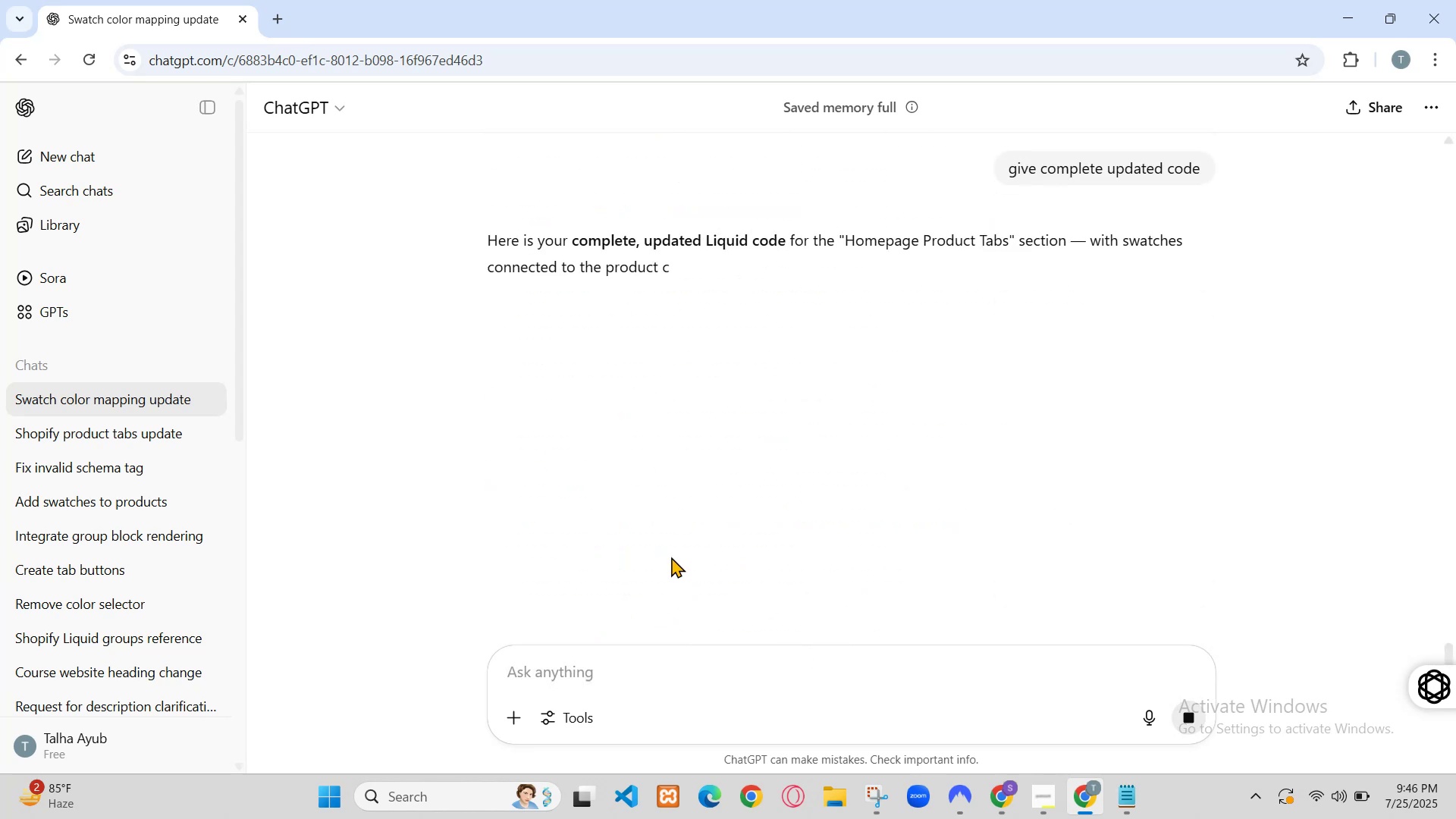 
left_click([641, 352])
 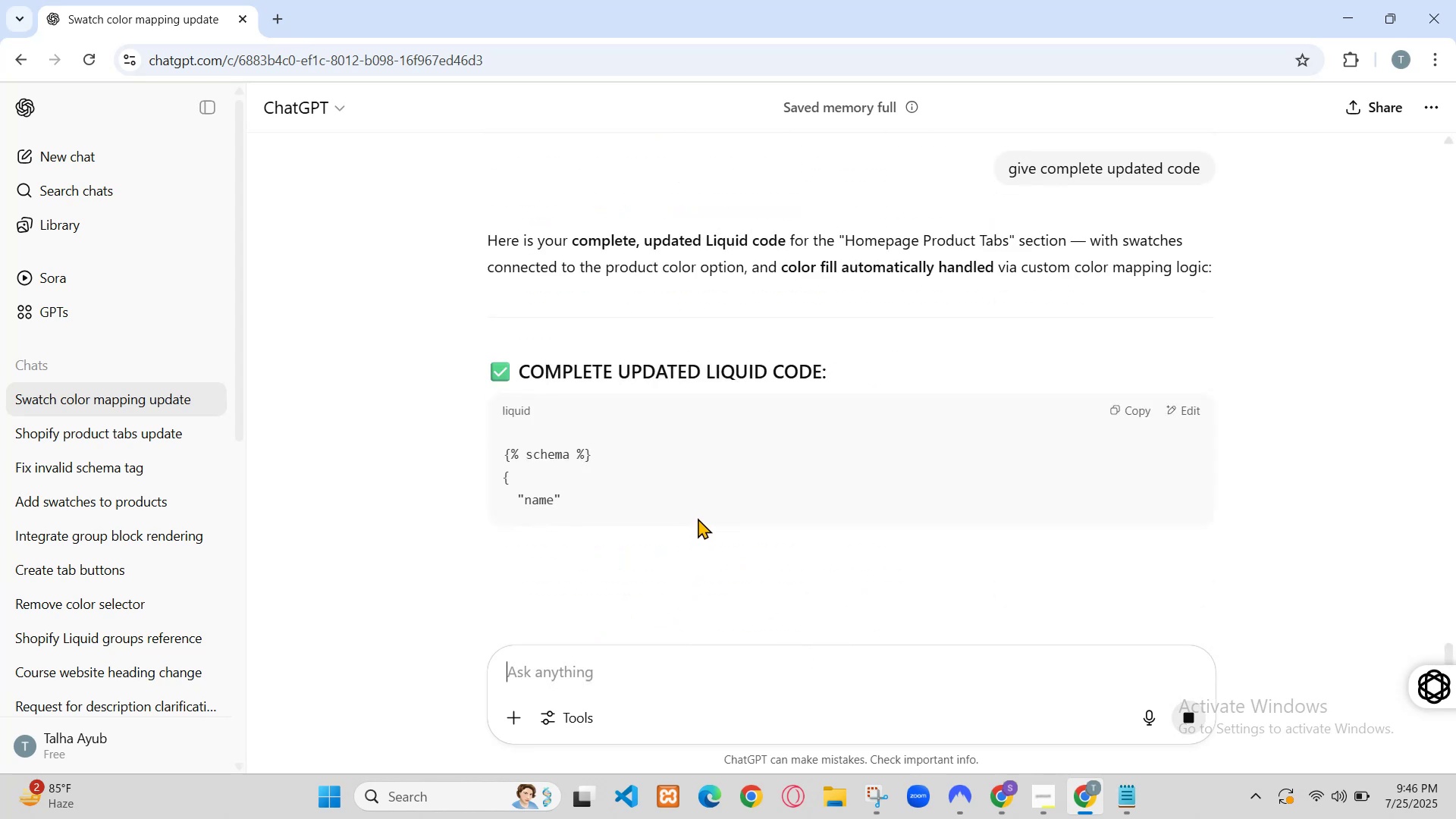 
hold_key(key=ControlLeft, duration=0.61)
 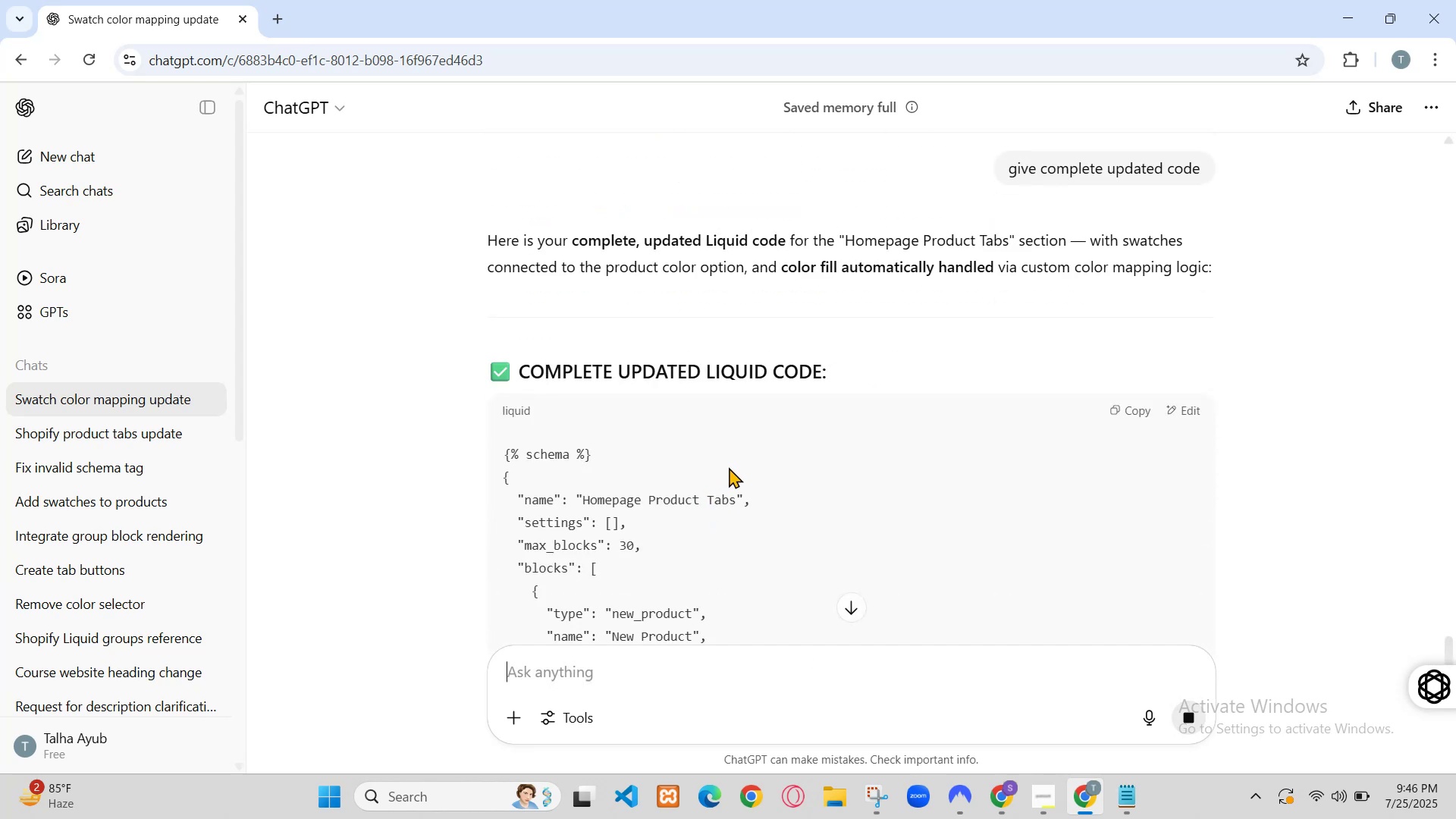 
left_click([642, 352])
 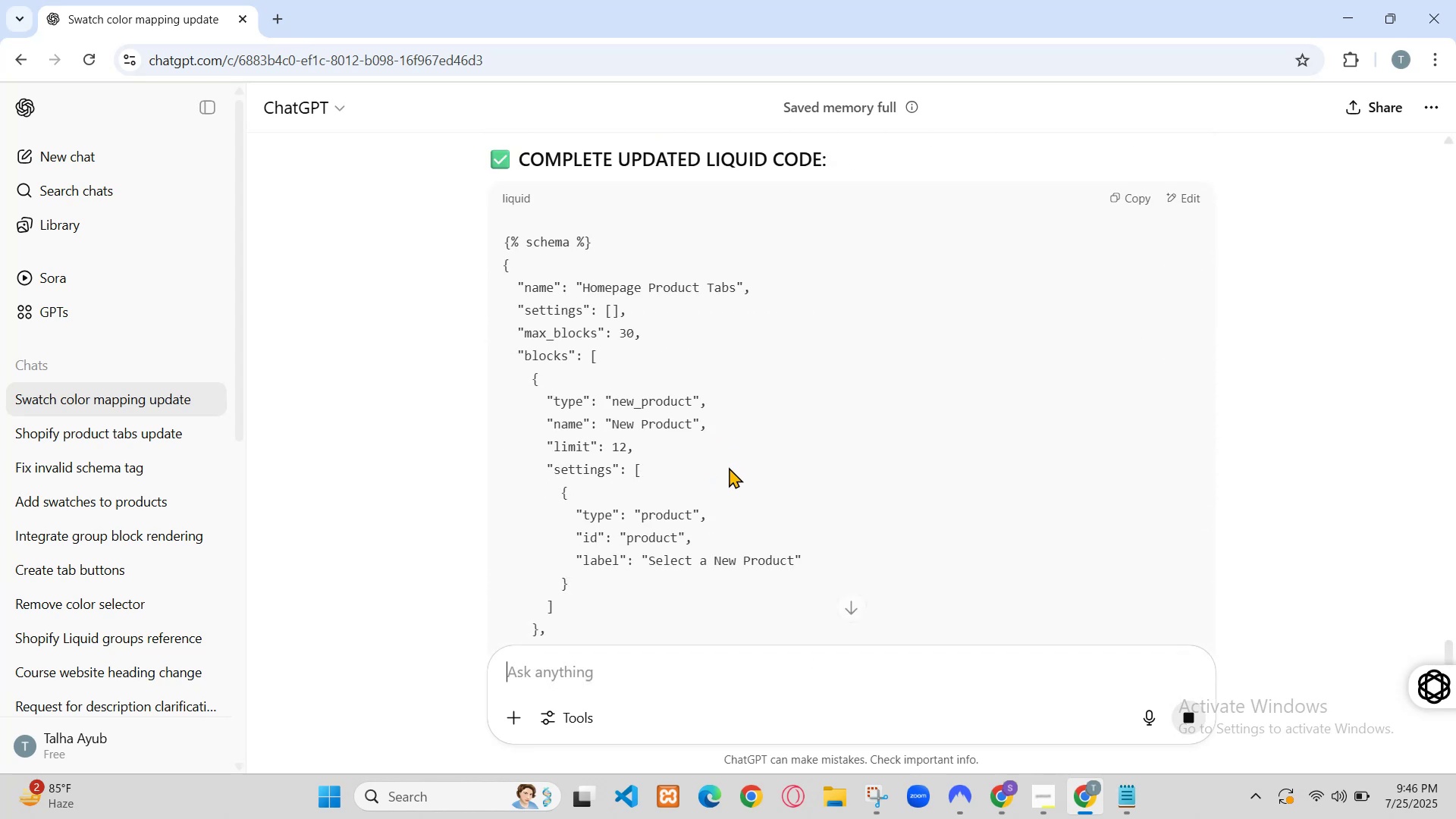 
left_click([660, 340])
 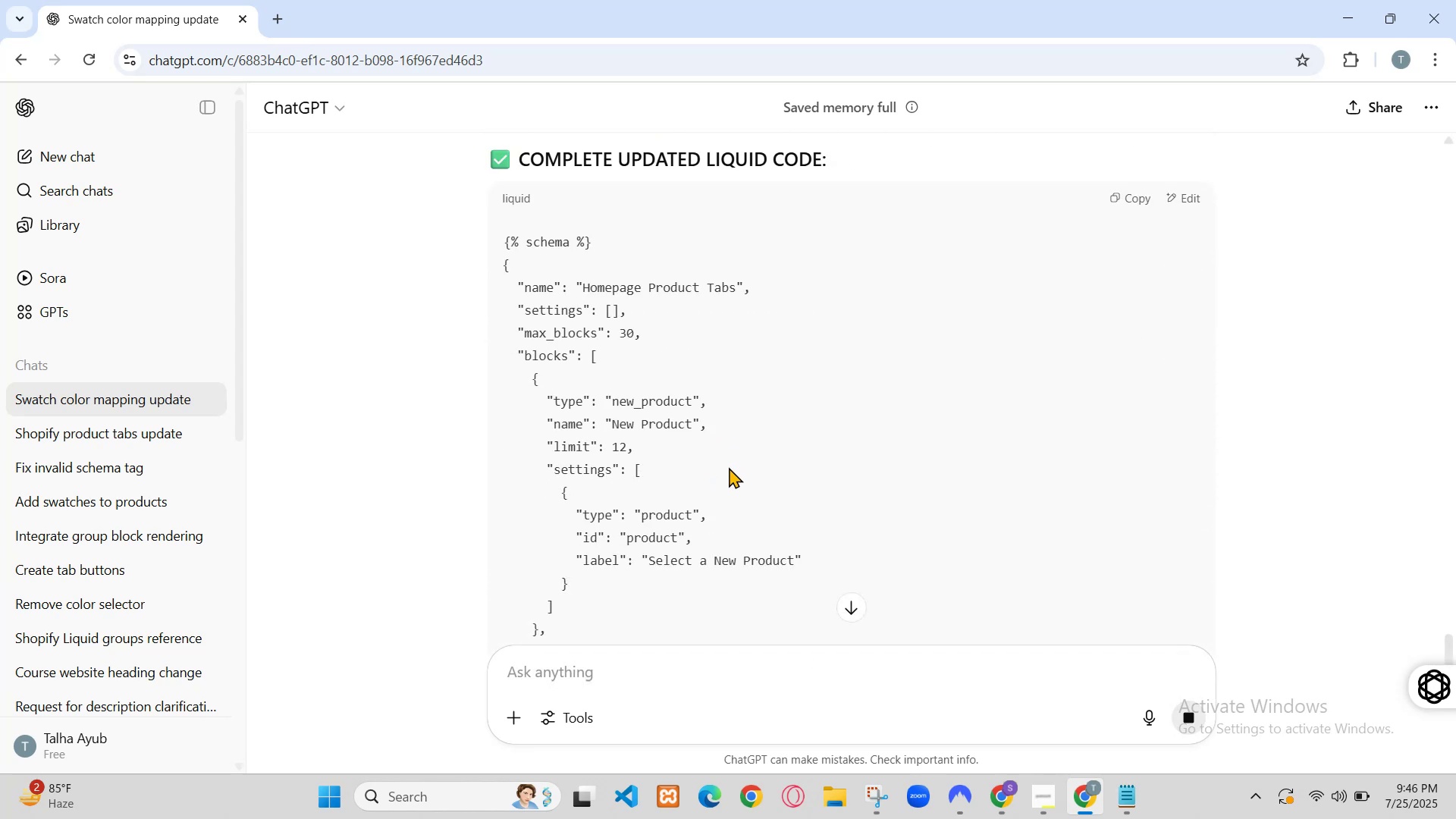 
key(Control+A)
 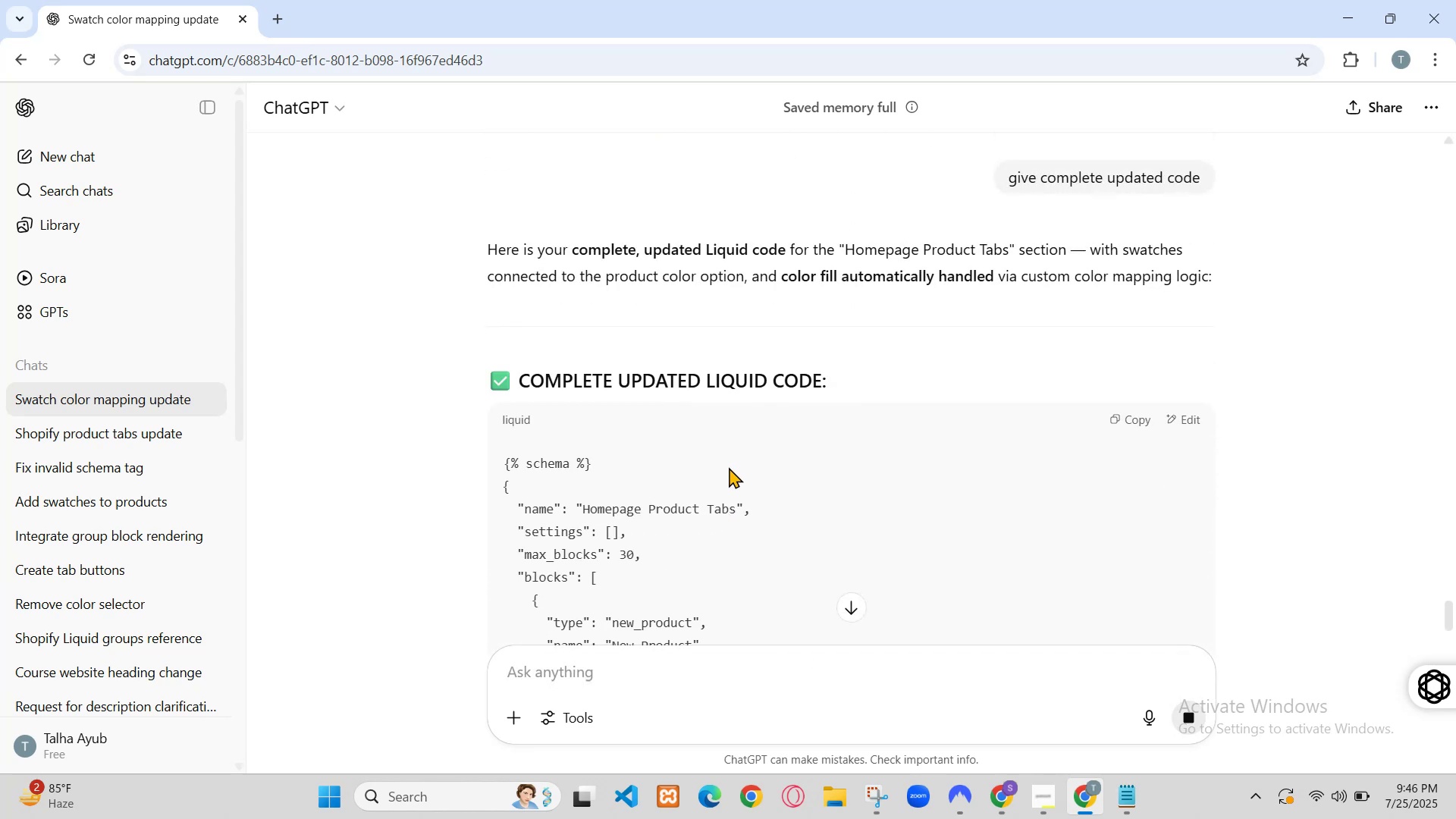 
hold_key(key=ControlLeft, duration=0.95)
 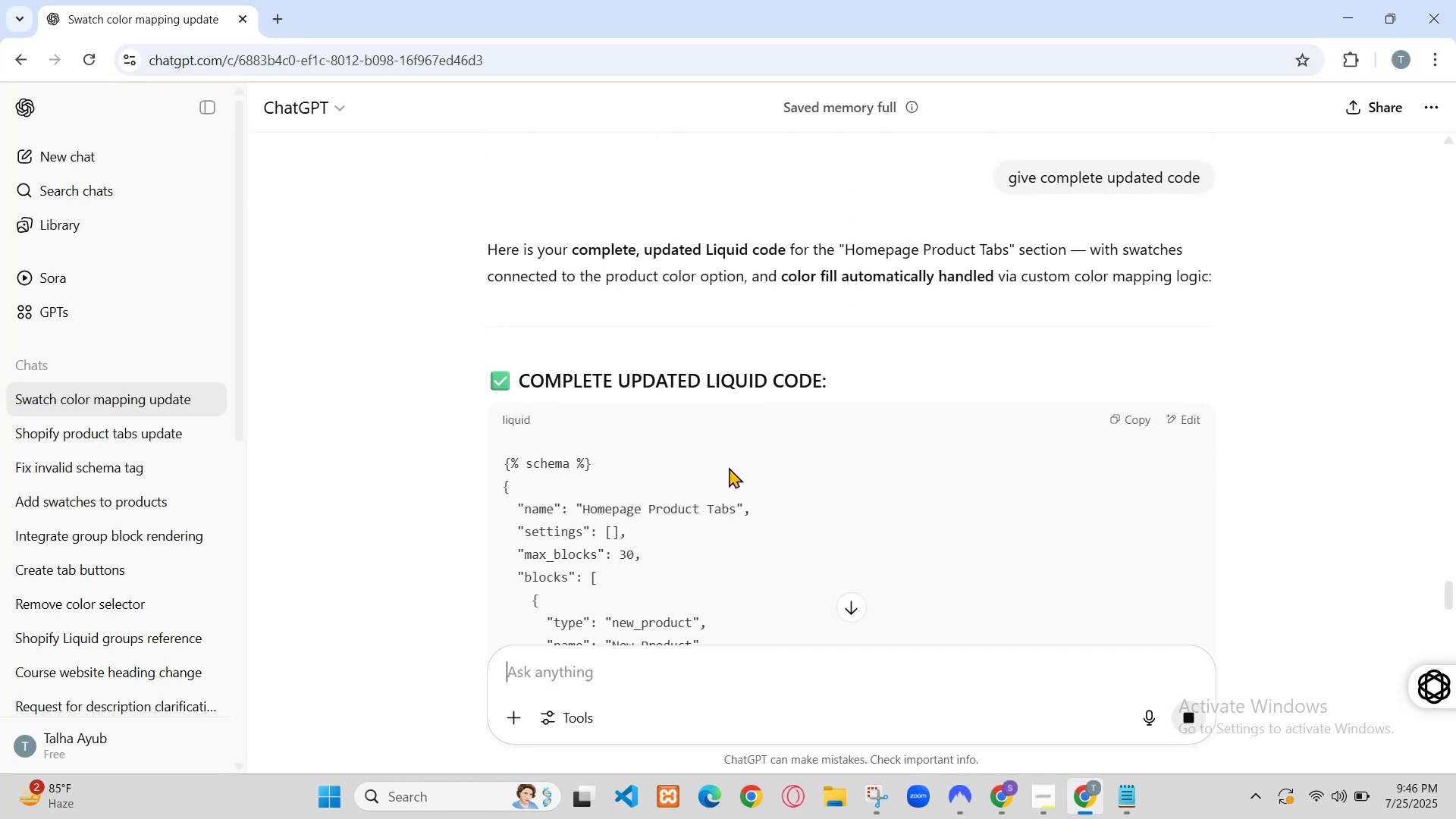 
hold_key(key=C, duration=0.3)
 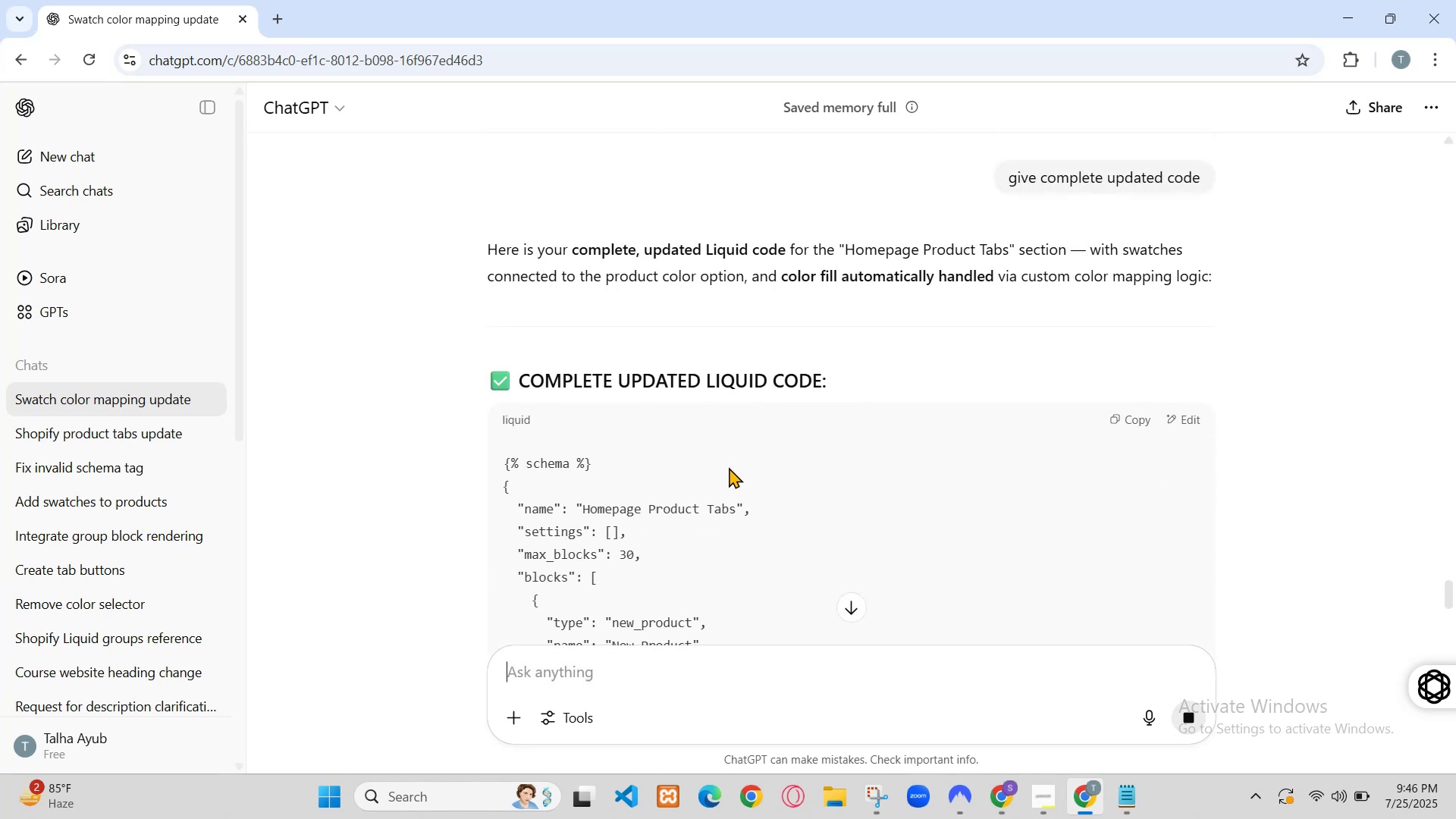 
left_click([1126, 518])
 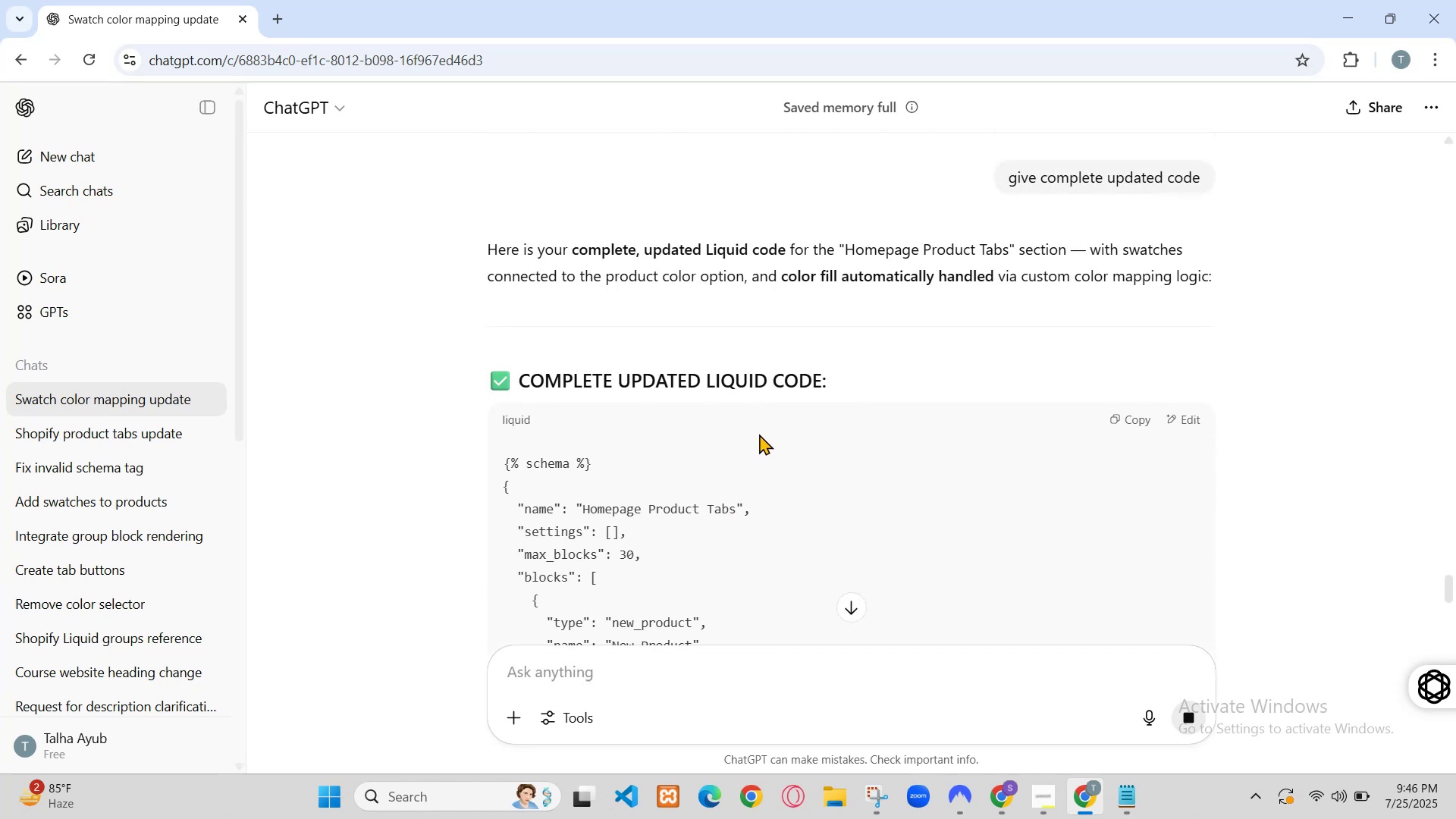 
left_click([1083, 816])
 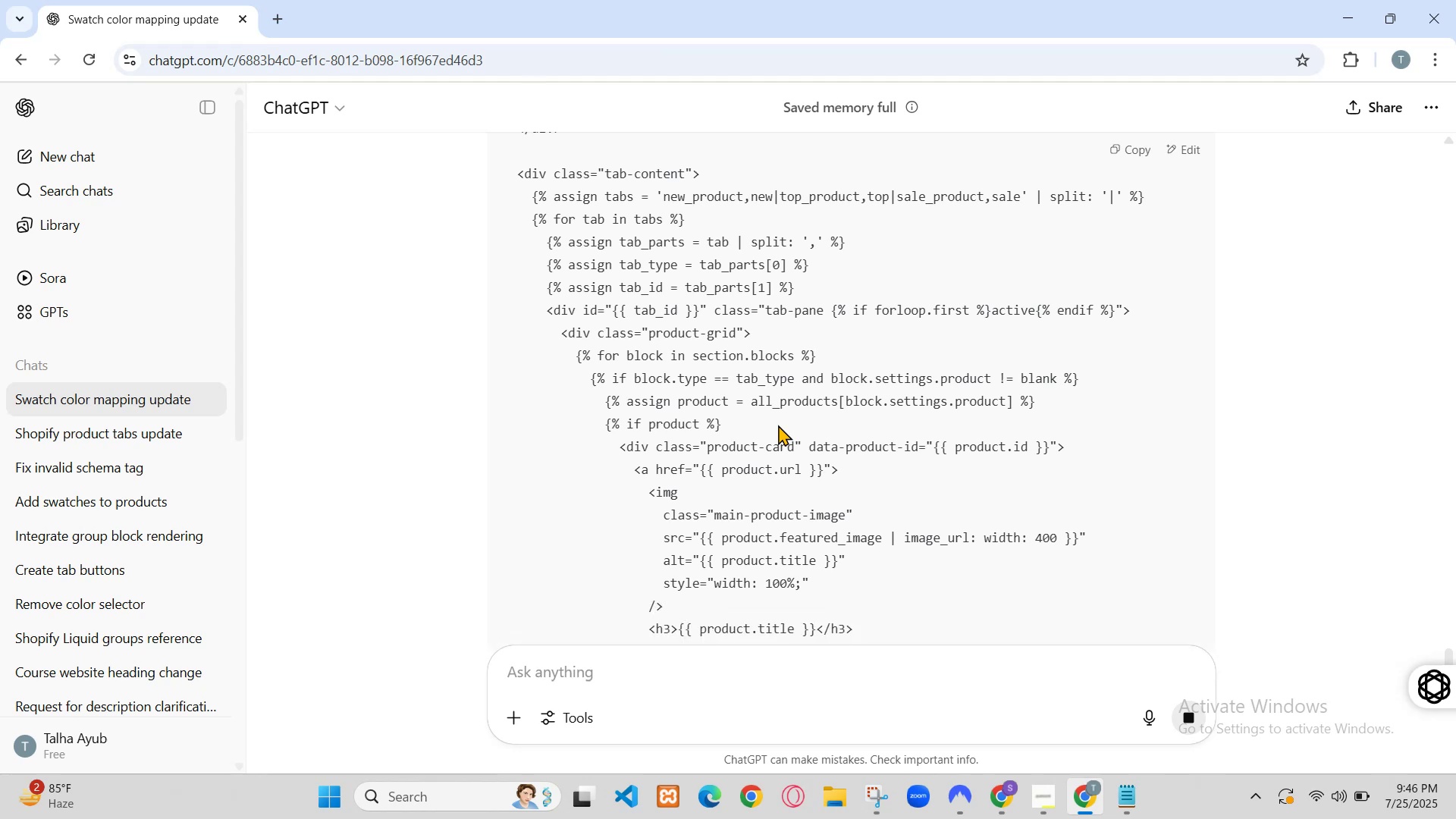 
left_click([941, 714])
 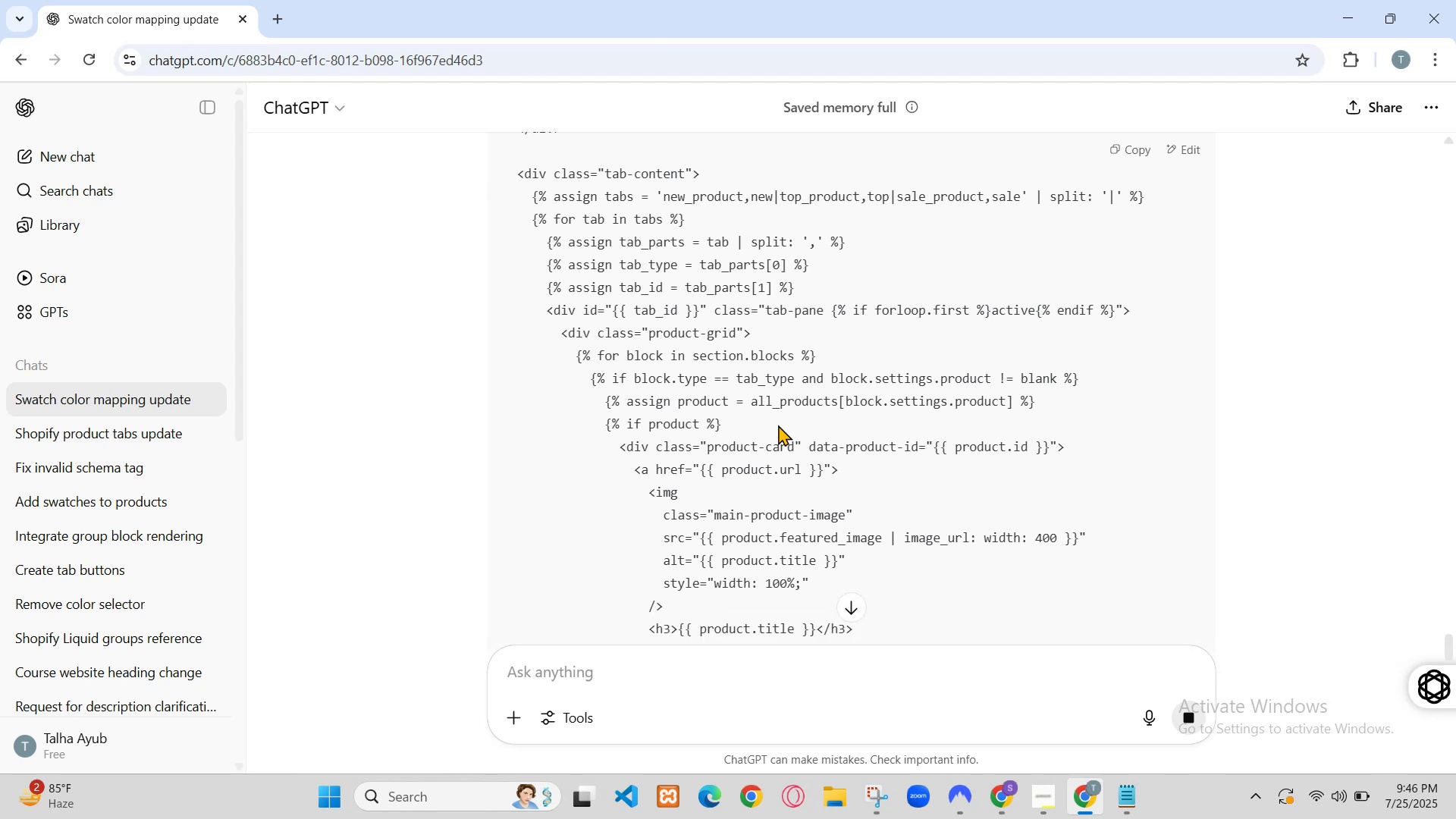 
left_click([862, 0])
 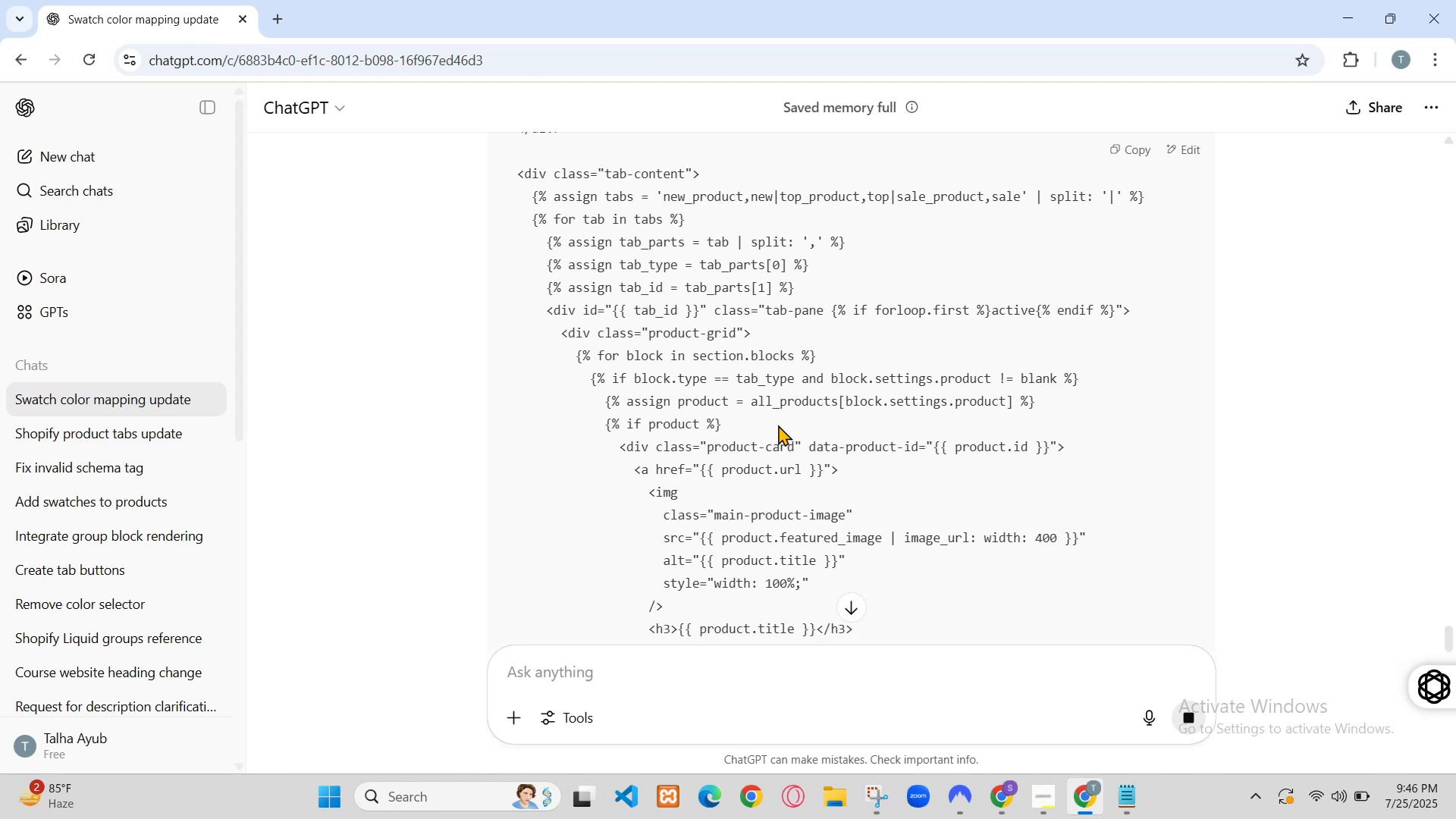 
left_click([721, 0])
 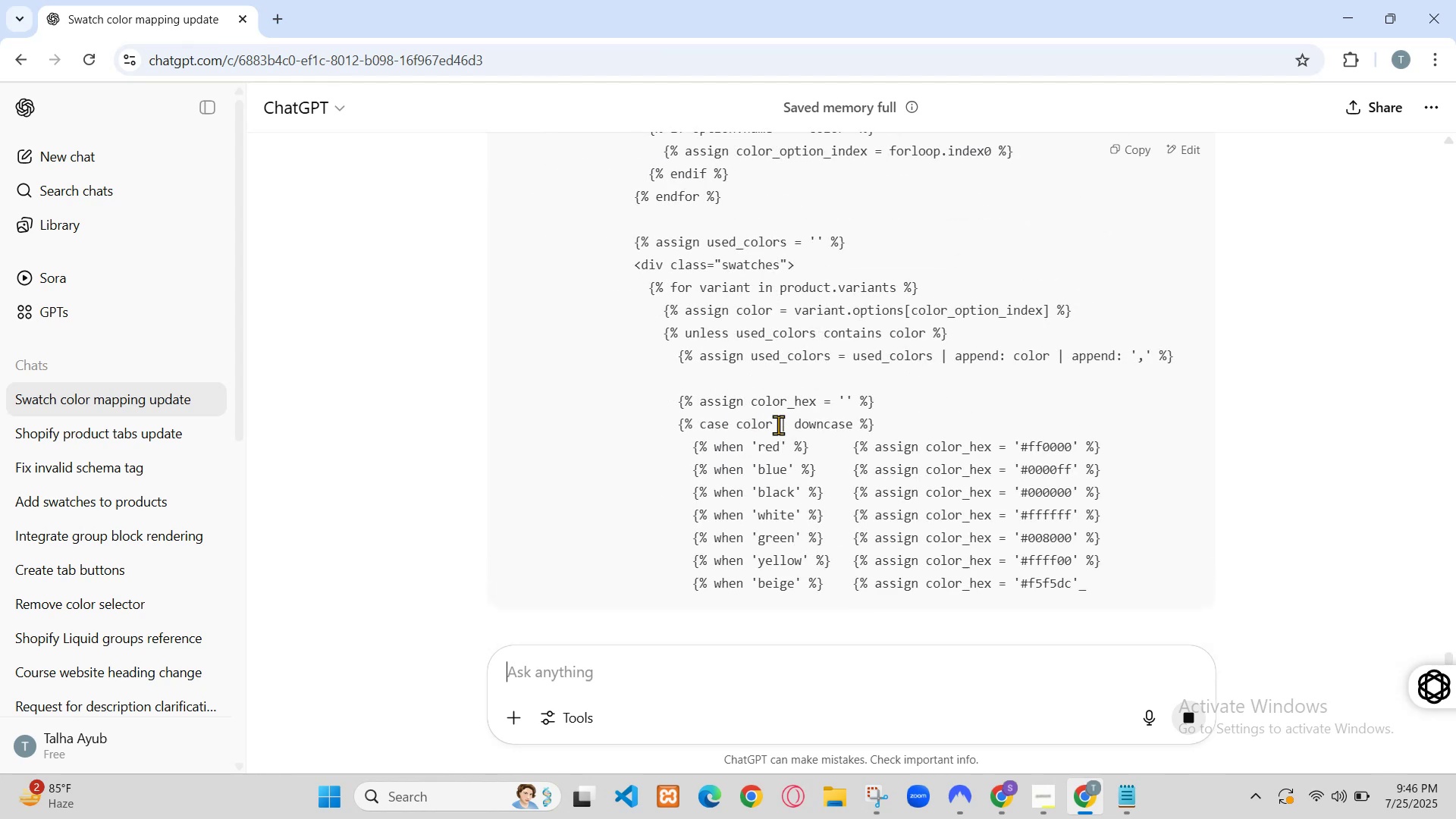 
left_click([488, 0])
 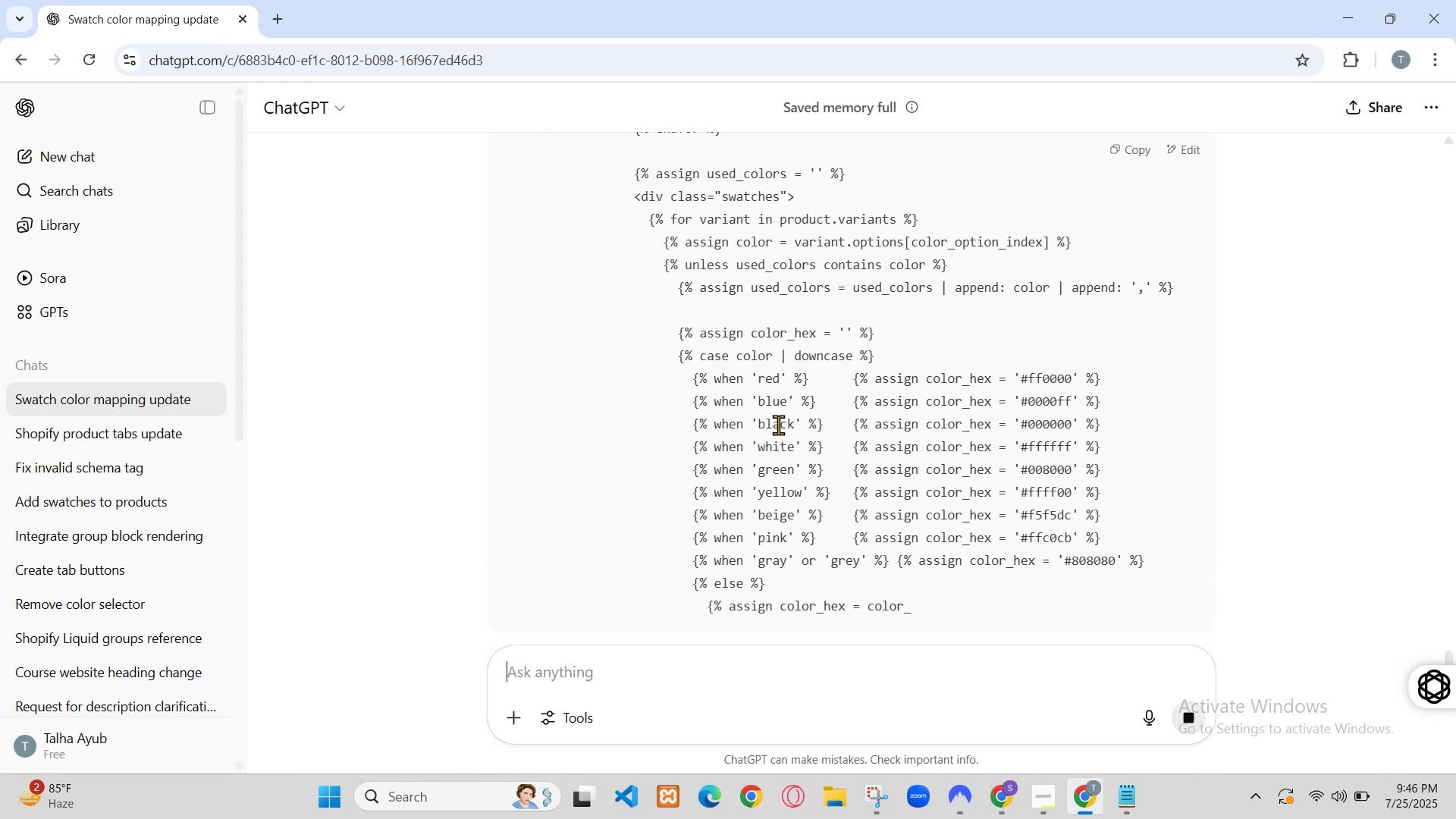 
left_click([428, 0])
 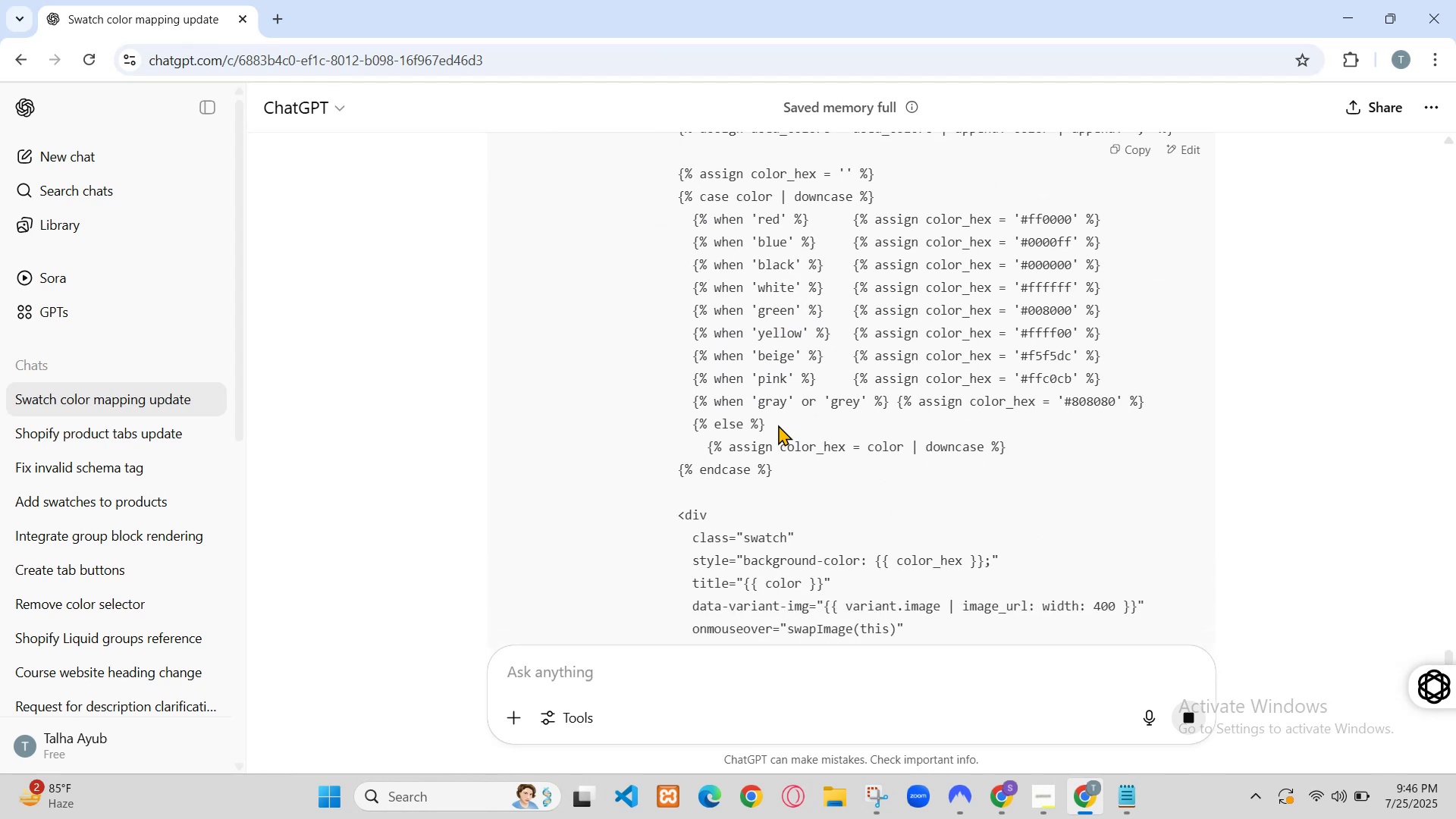 
left_click([241, 0])
 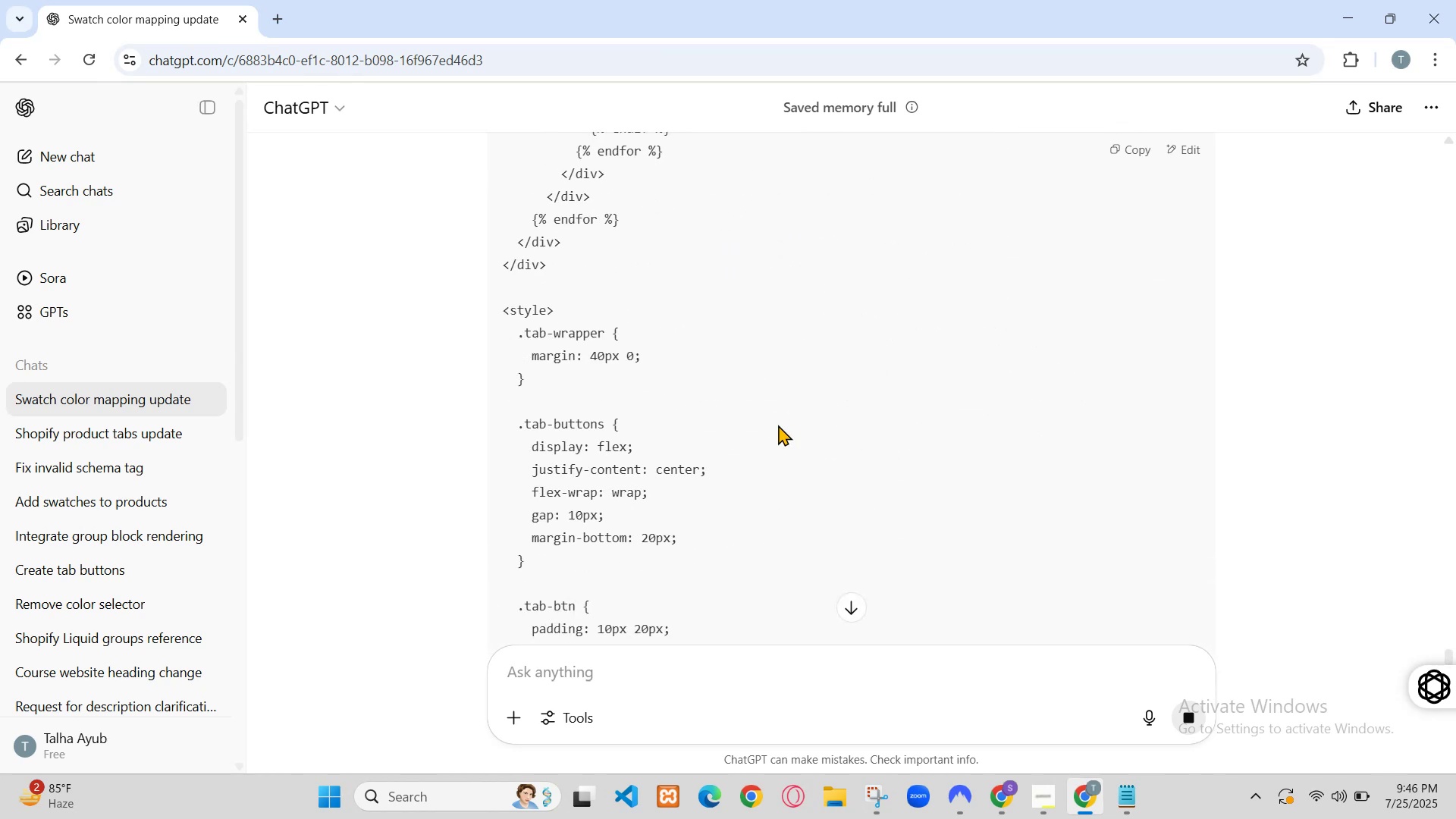 
left_click([685, 0])
 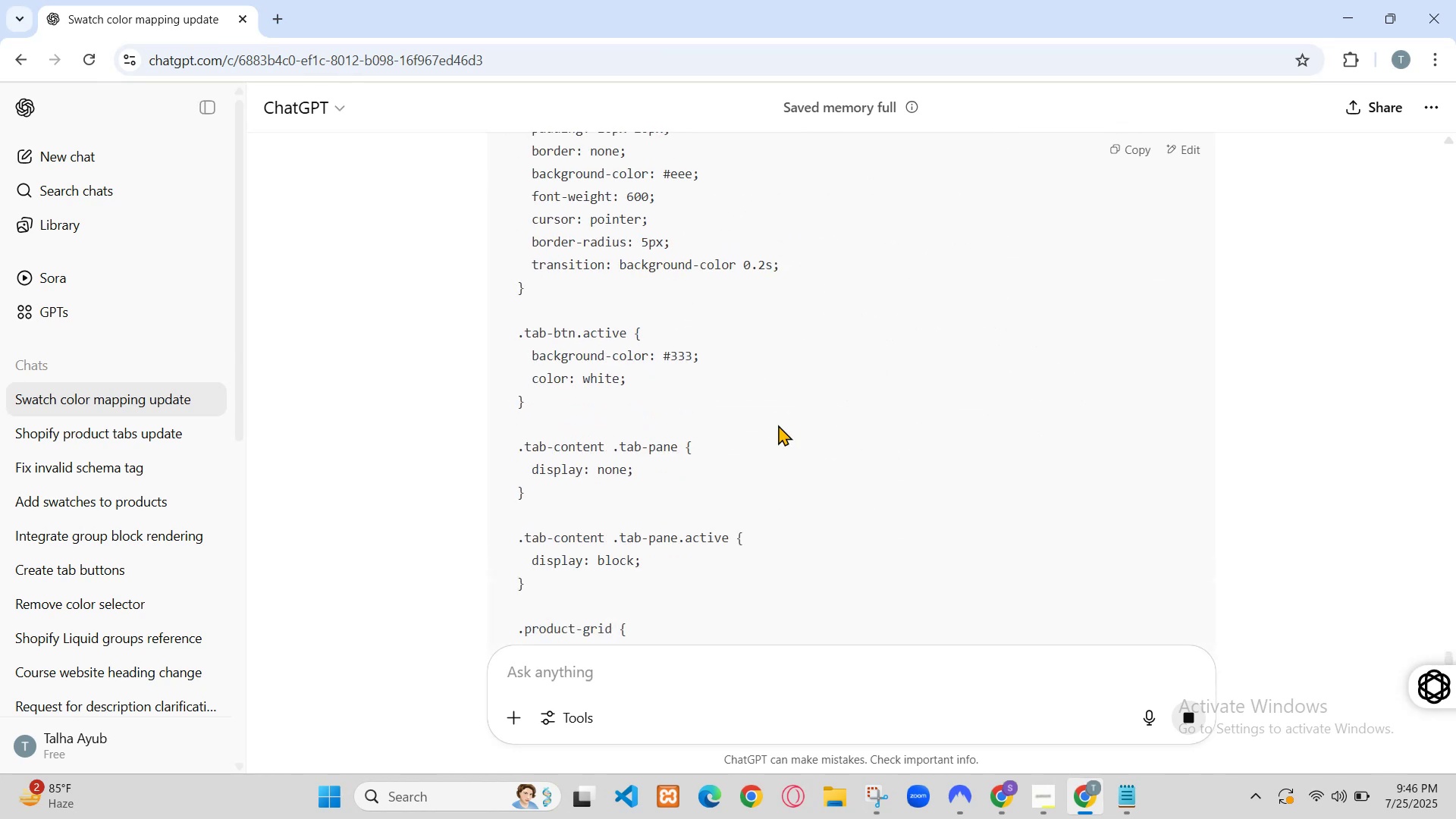 
left_click([818, 0])
 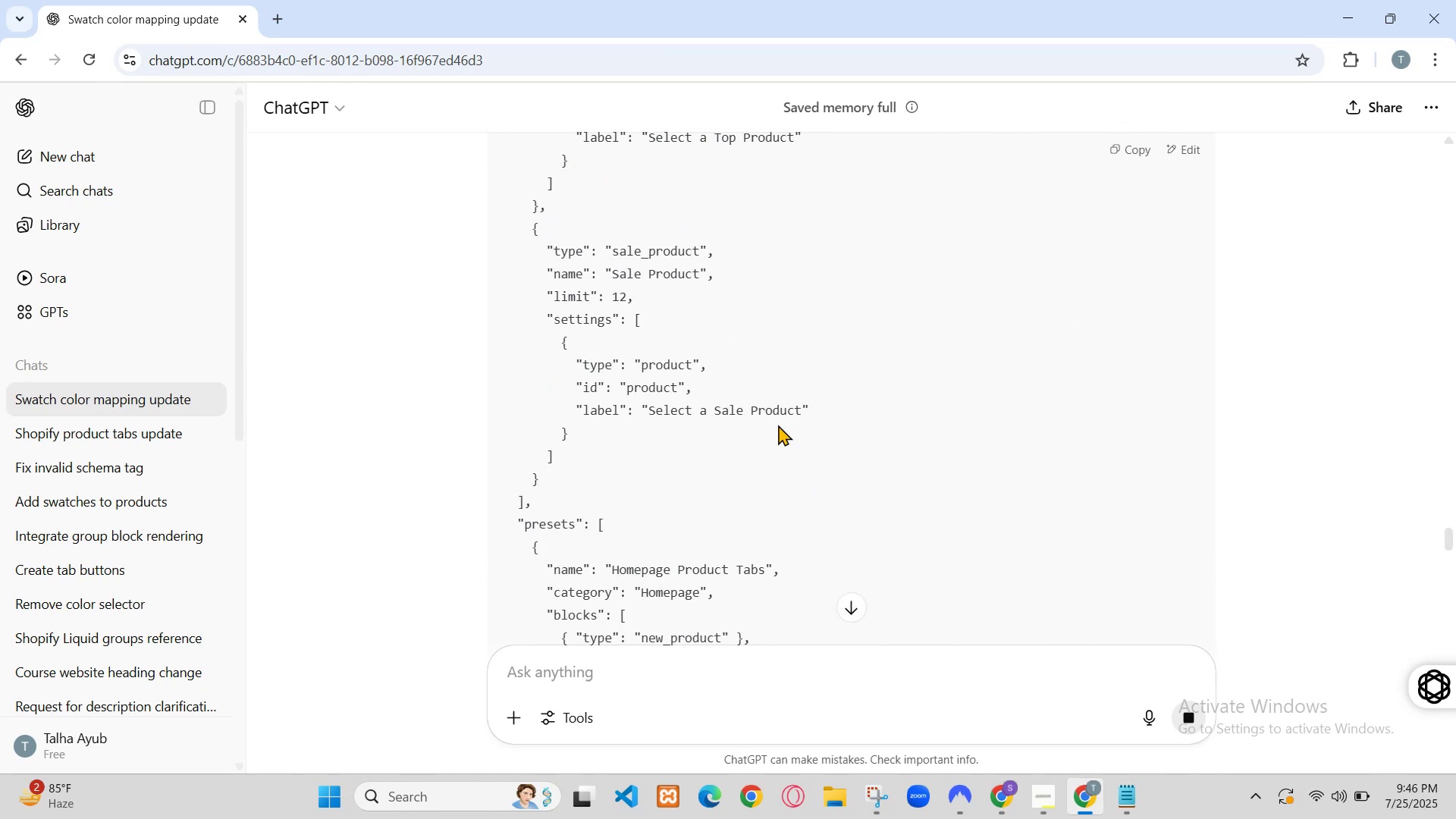 
left_click([537, 0])
 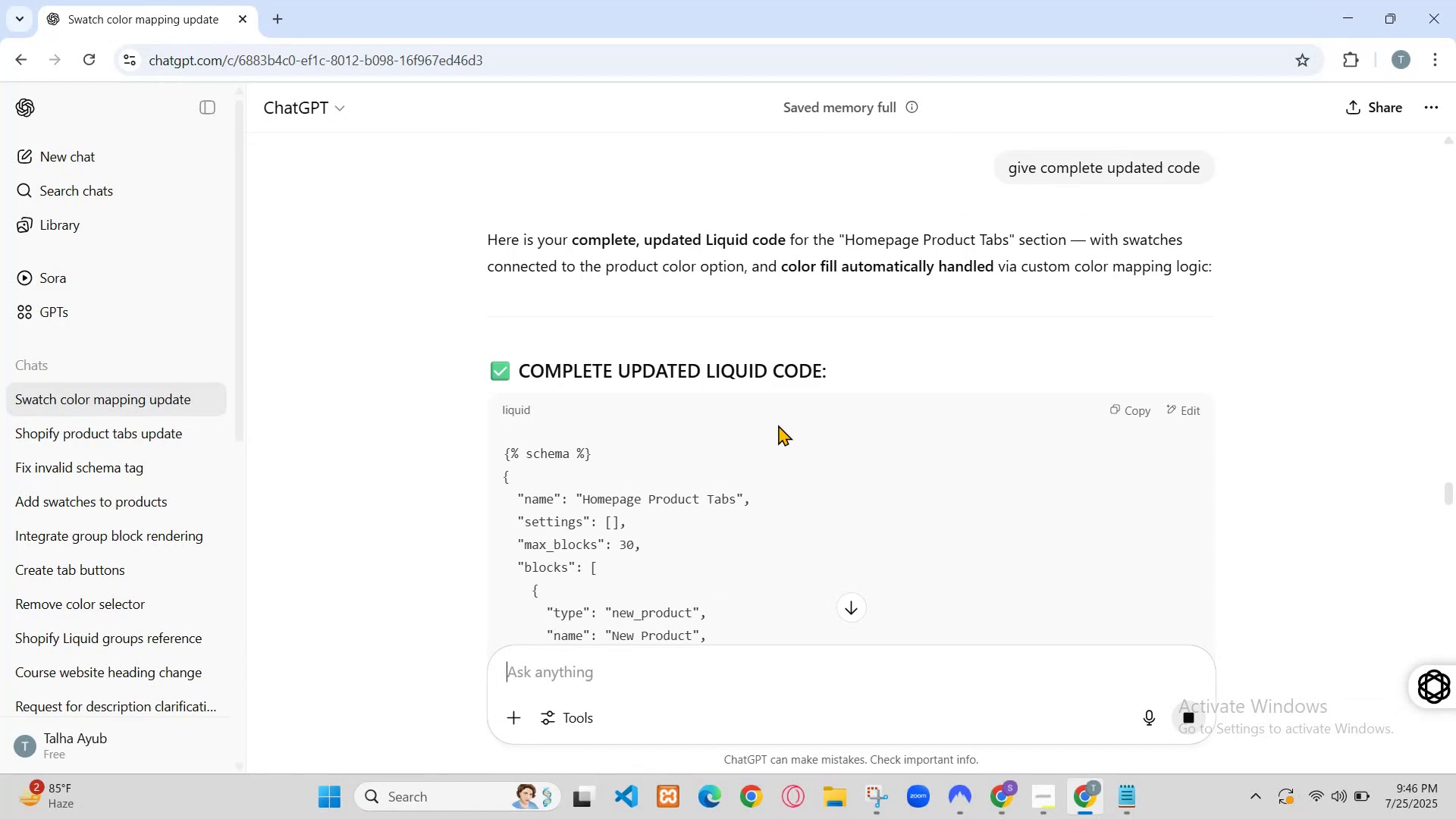 
left_click([652, 449])
 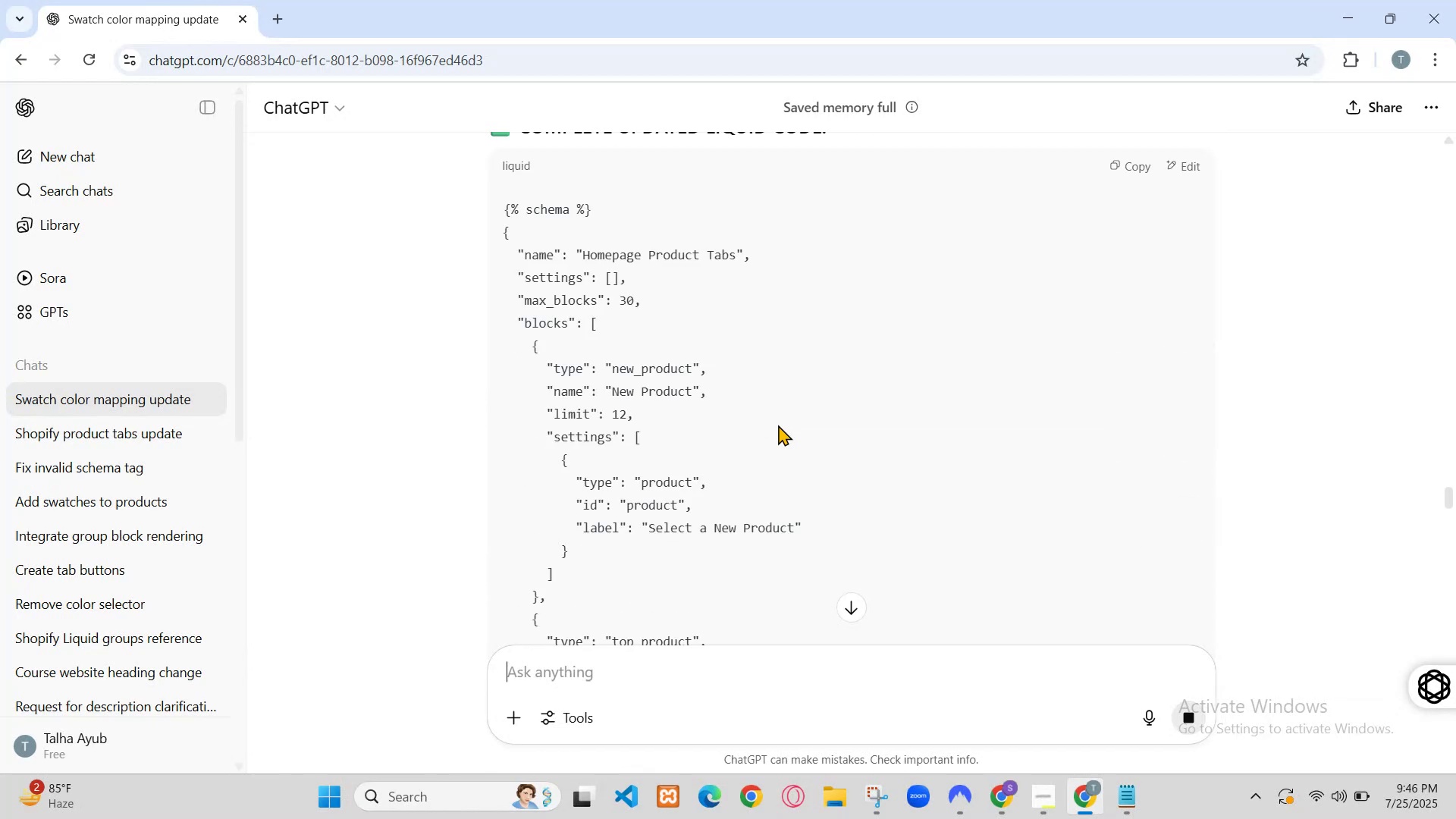 
key(Control+A)
 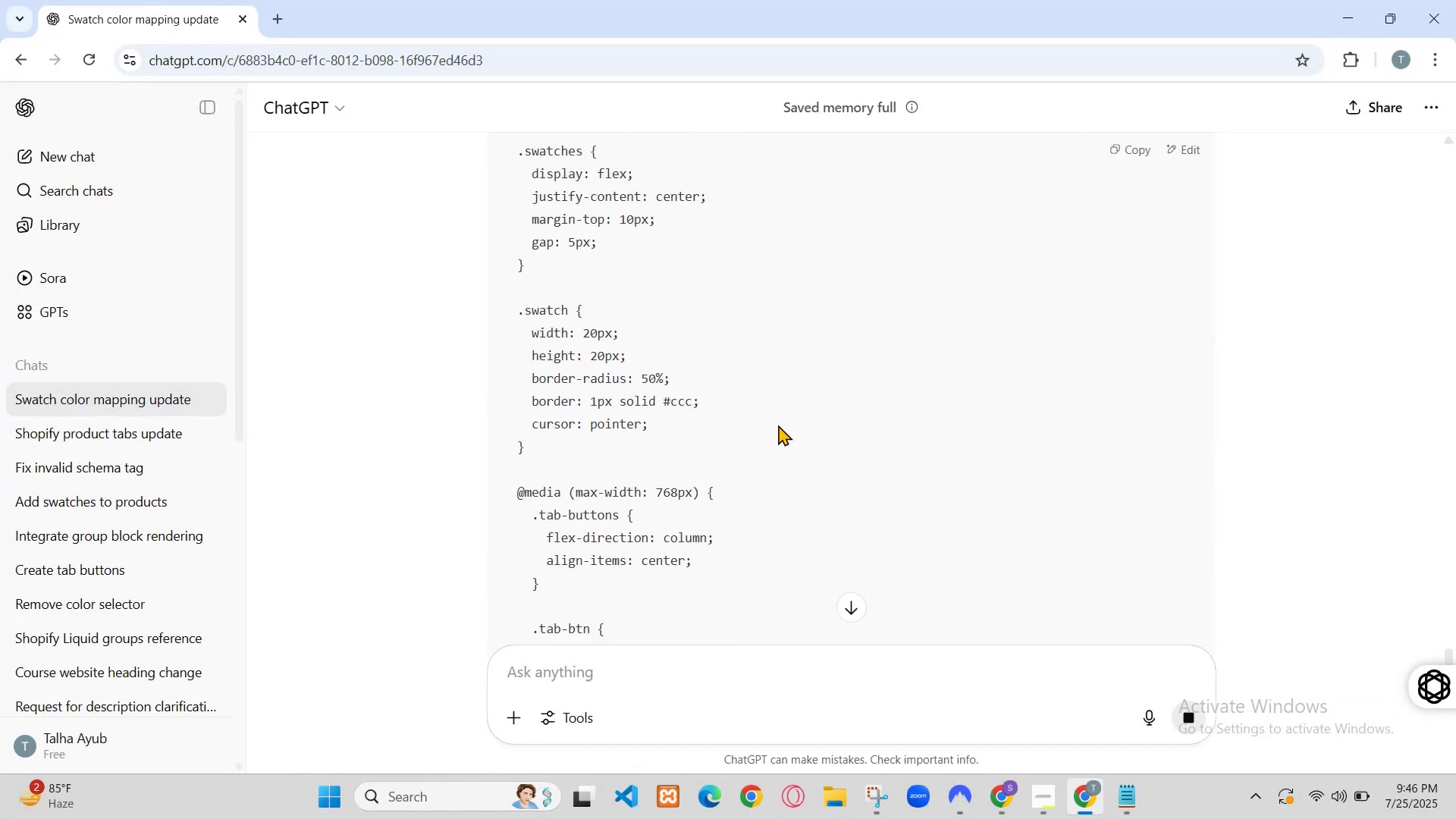 
key(Control+V)
 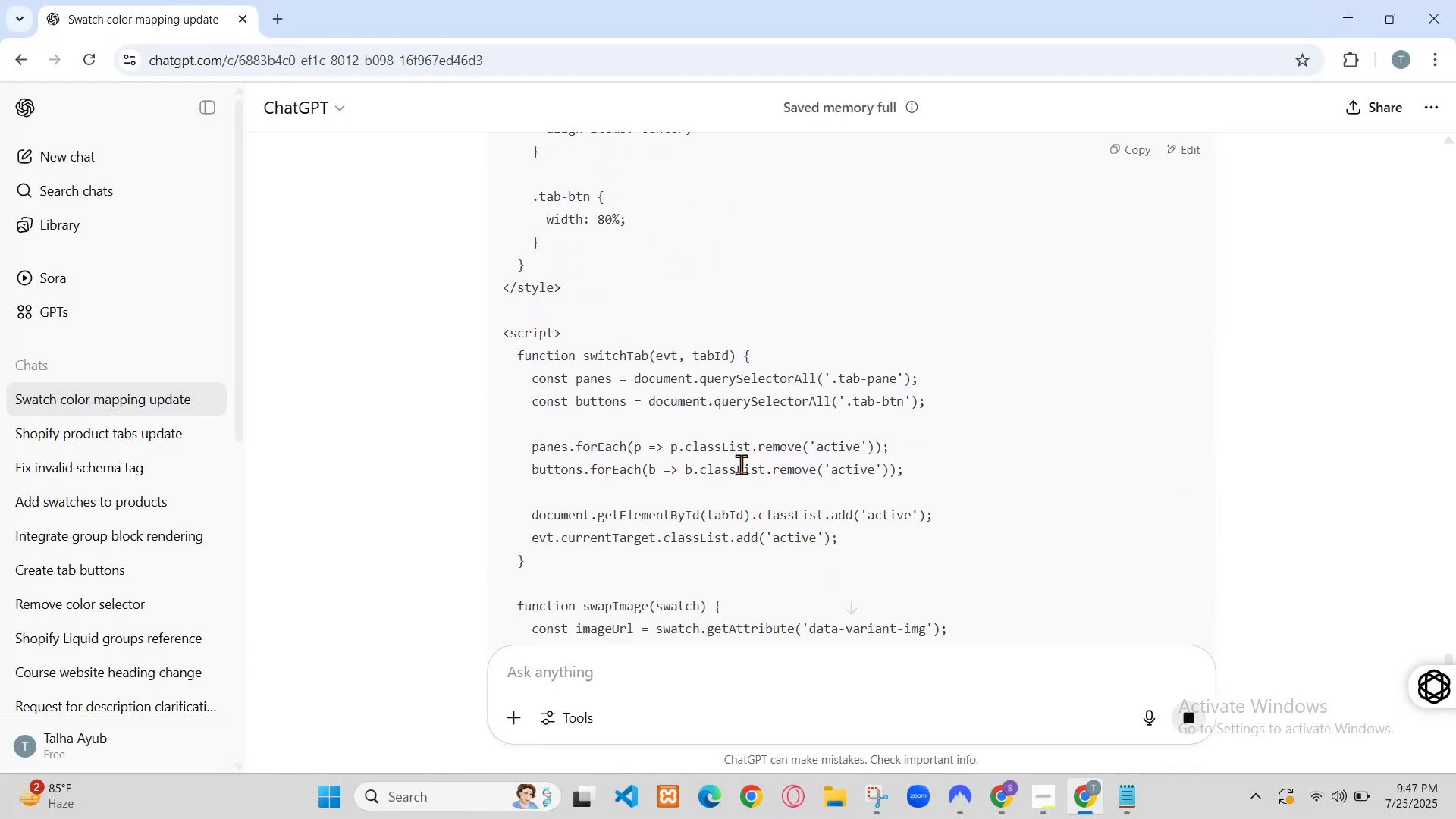 
hold_key(key=ControlLeft, duration=0.56)
 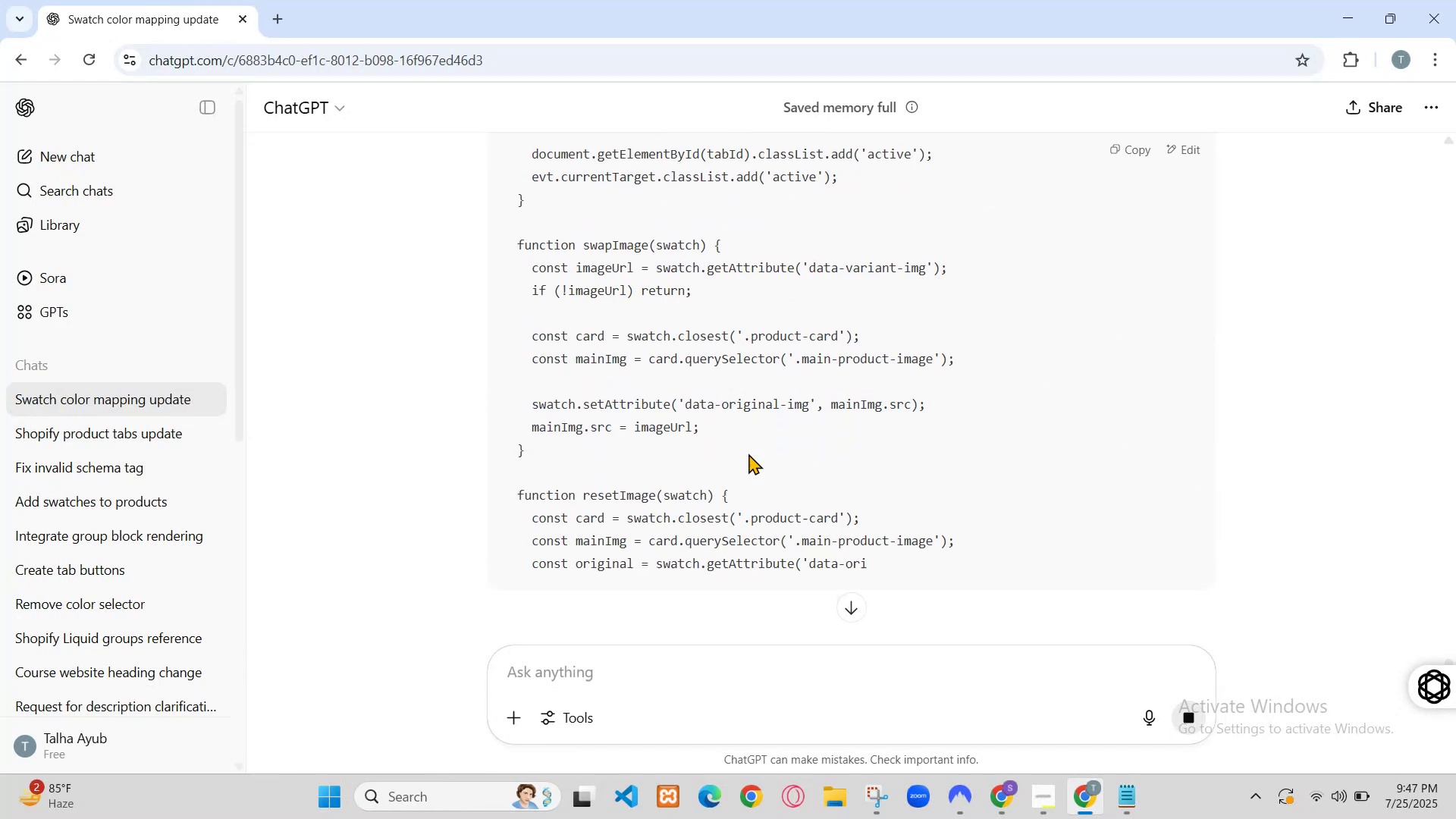 
hold_key(key=S, duration=0.32)
 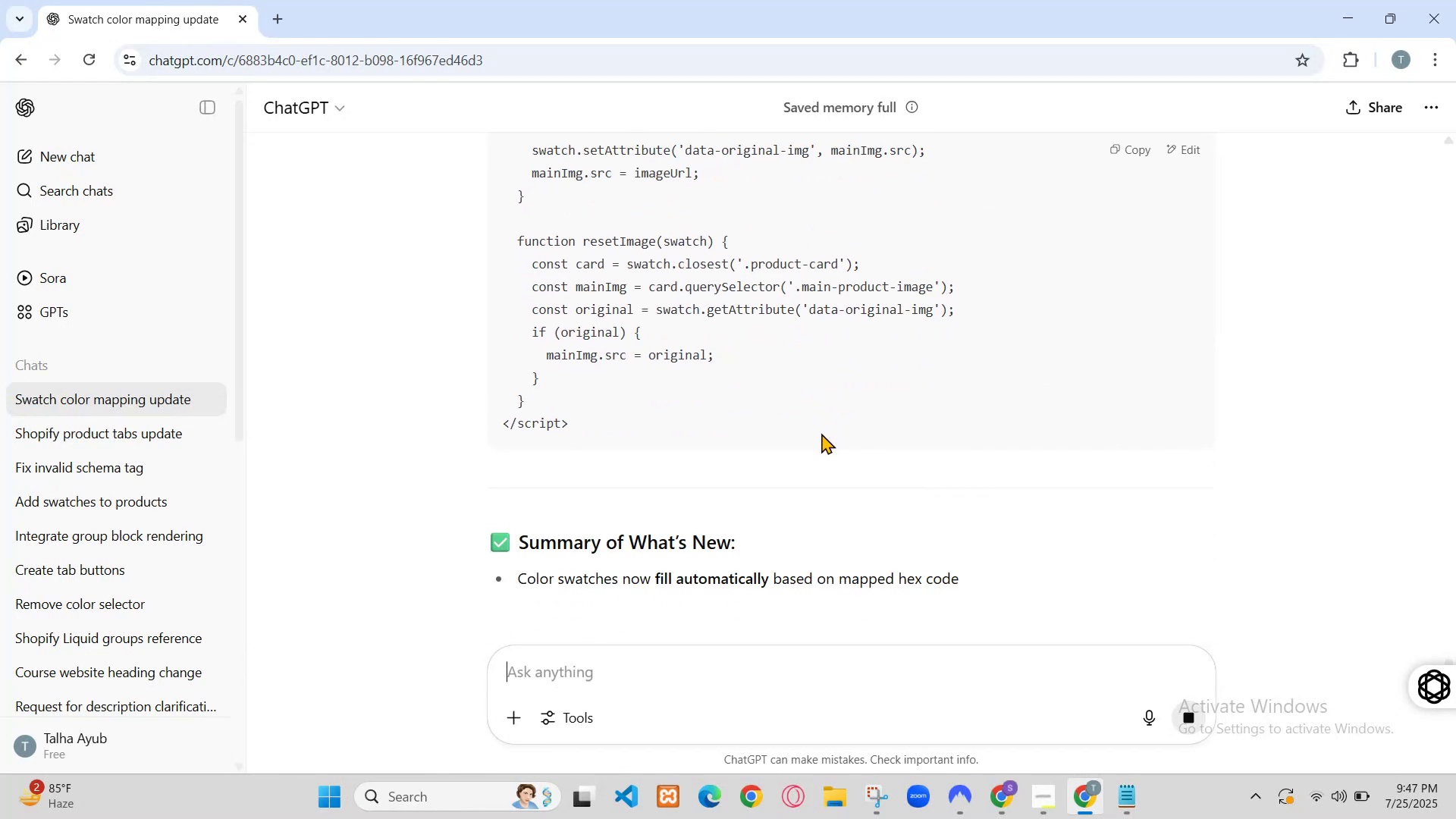 
left_click([247, 0])
 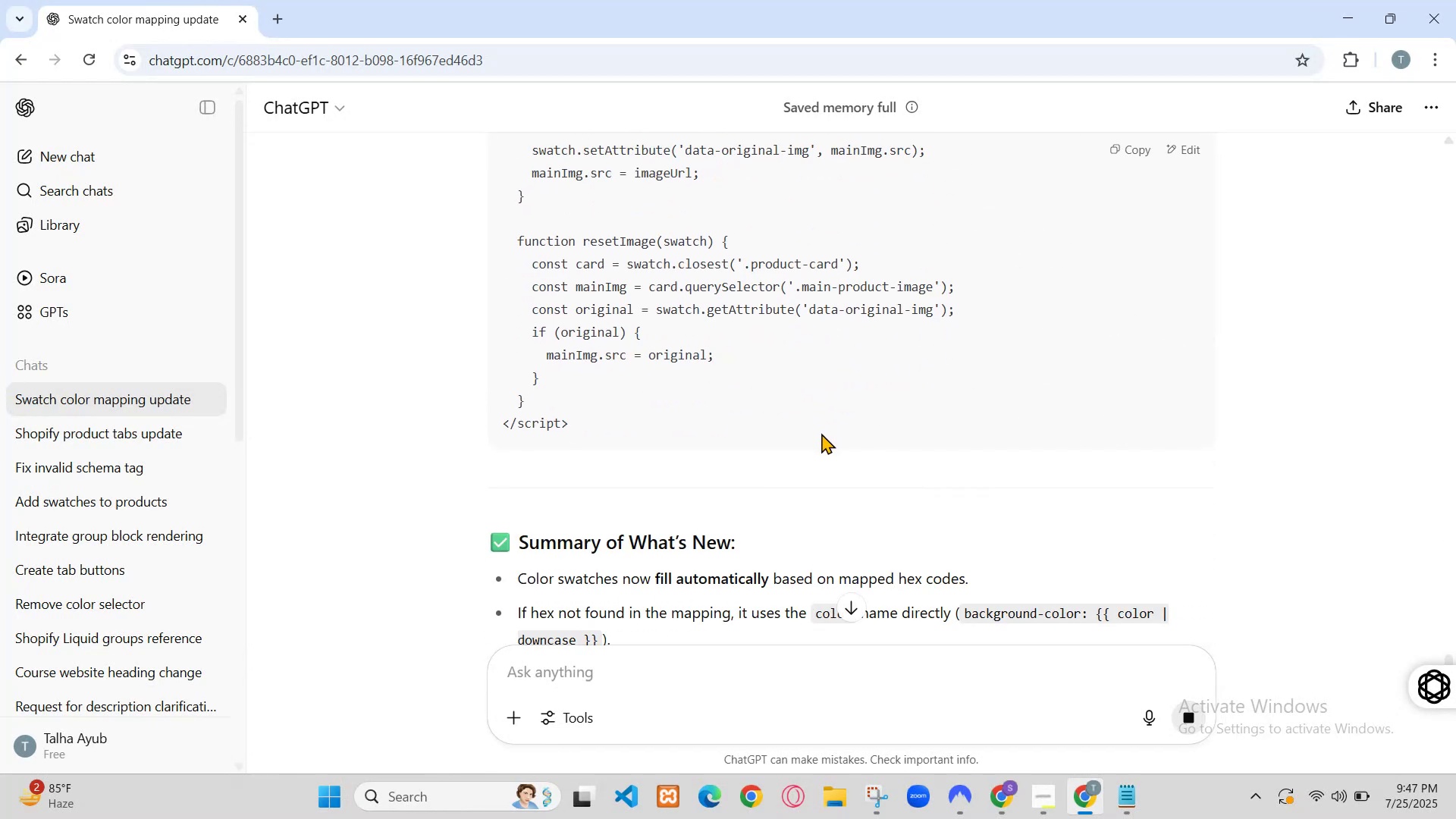 
key(Control+R)
 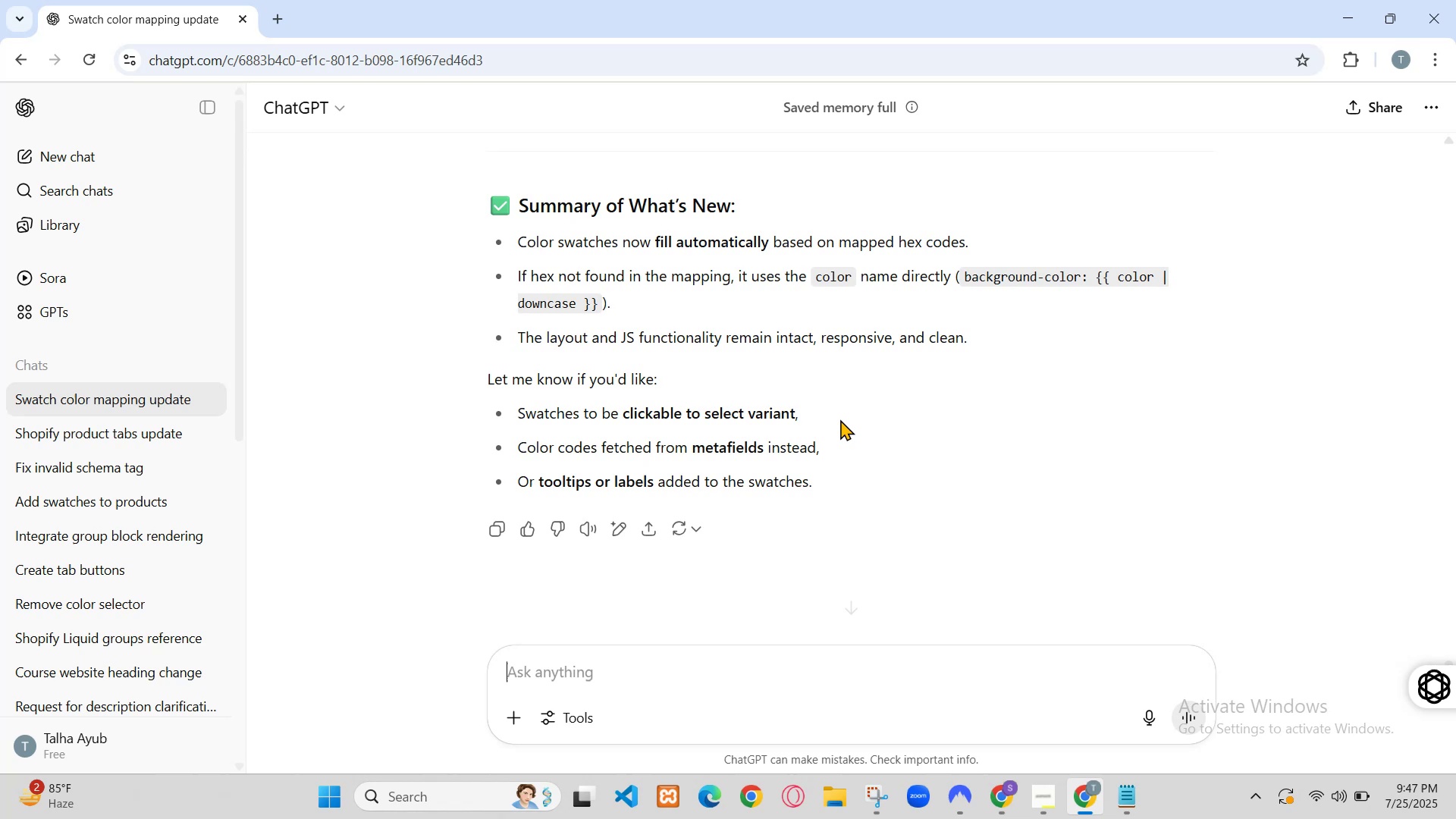 
left_click([678, 563])
 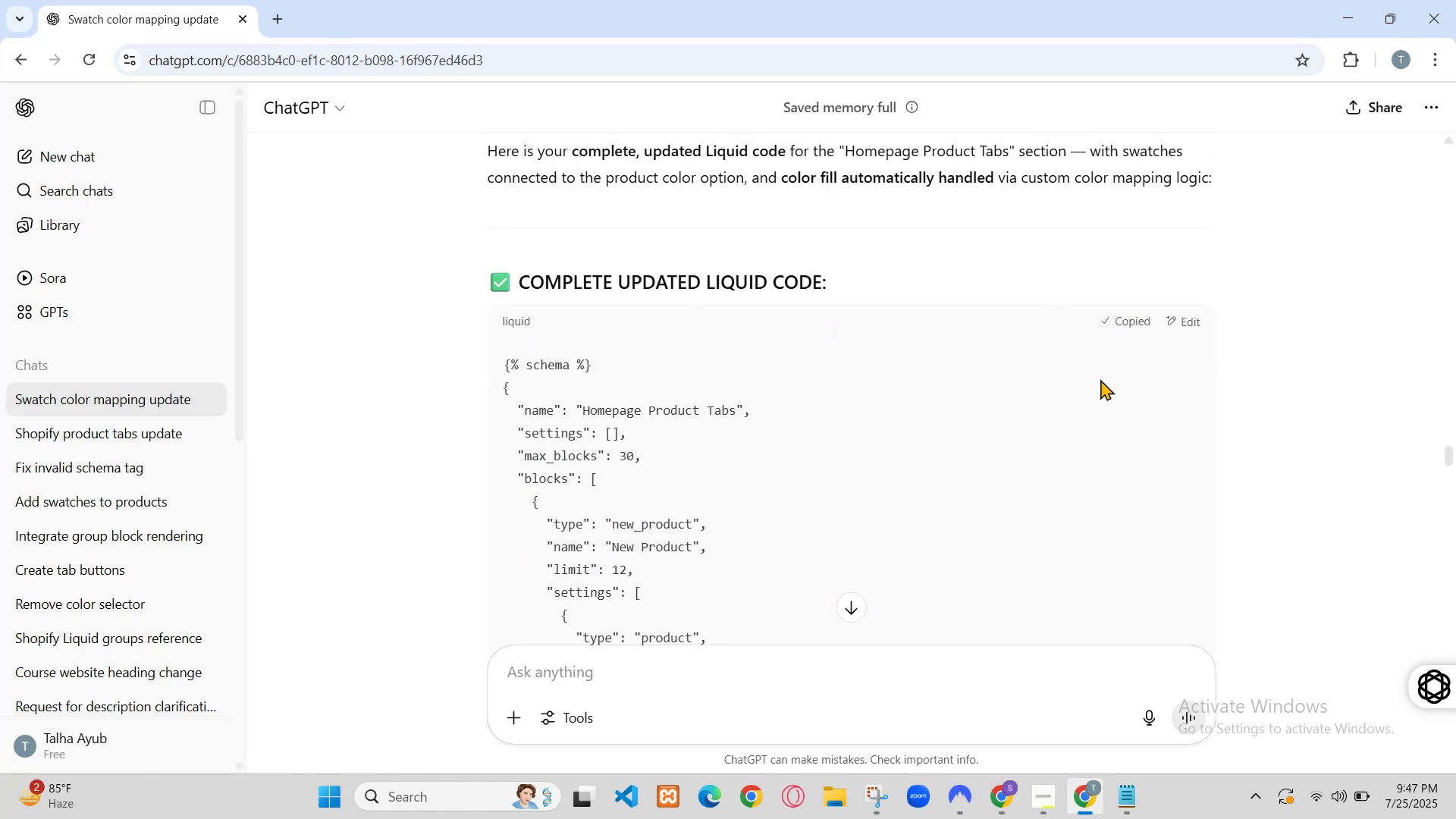 
wait(8.53)
 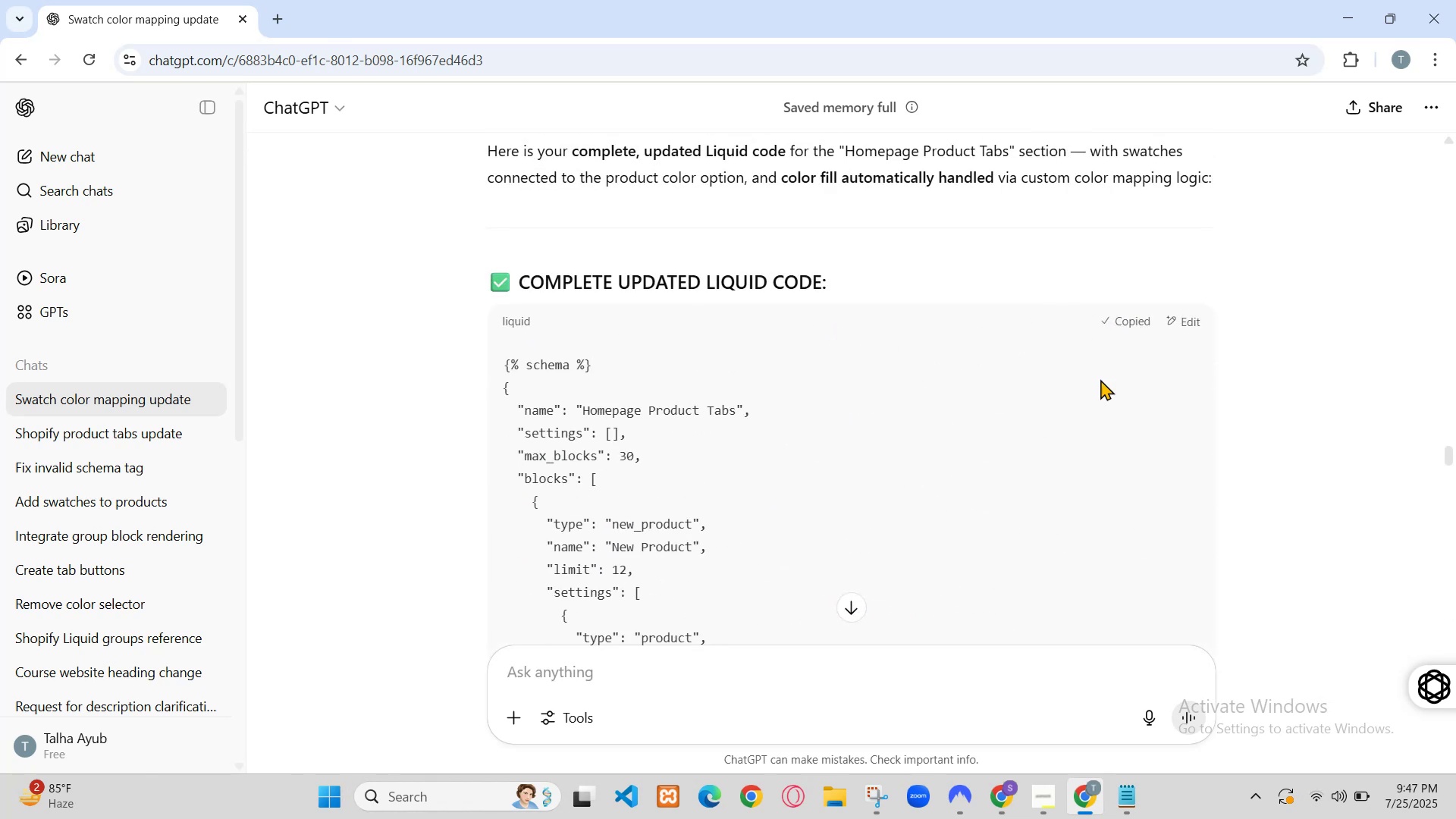 
scroll: coordinate [706, 538], scroll_direction: down, amount: 13.0
 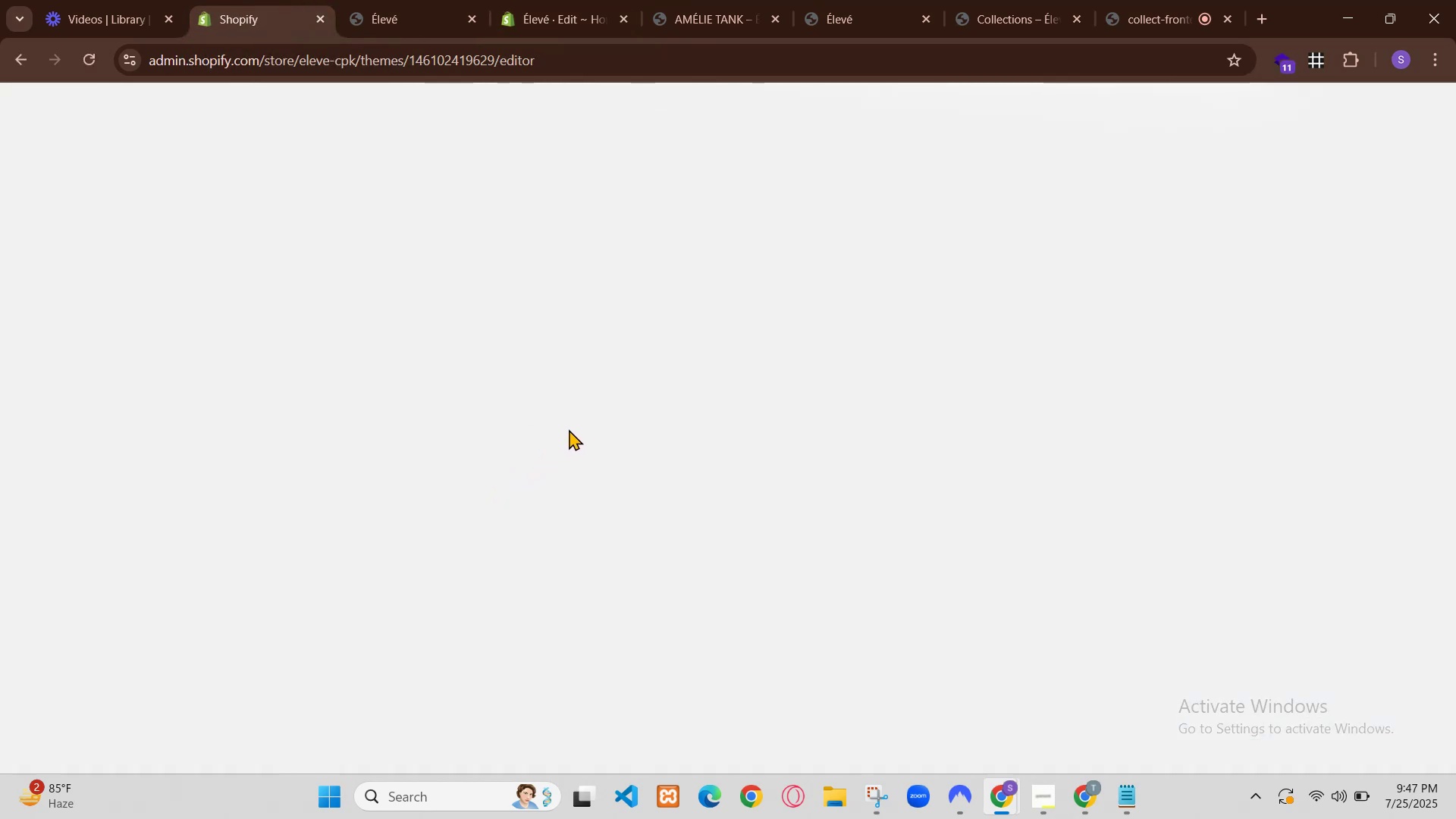 
wait(22.85)
 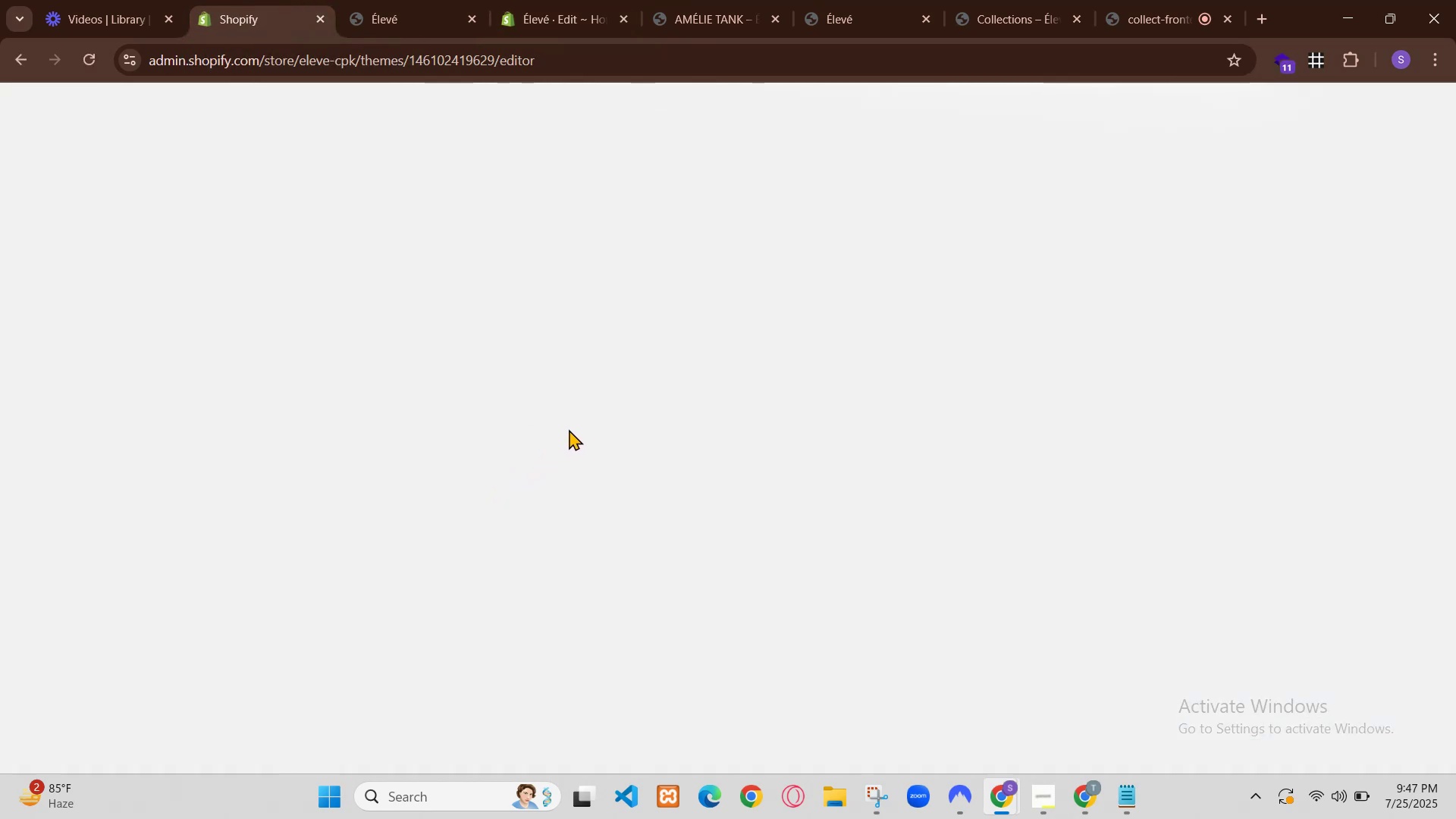 
mouse_move([1141, 478])
 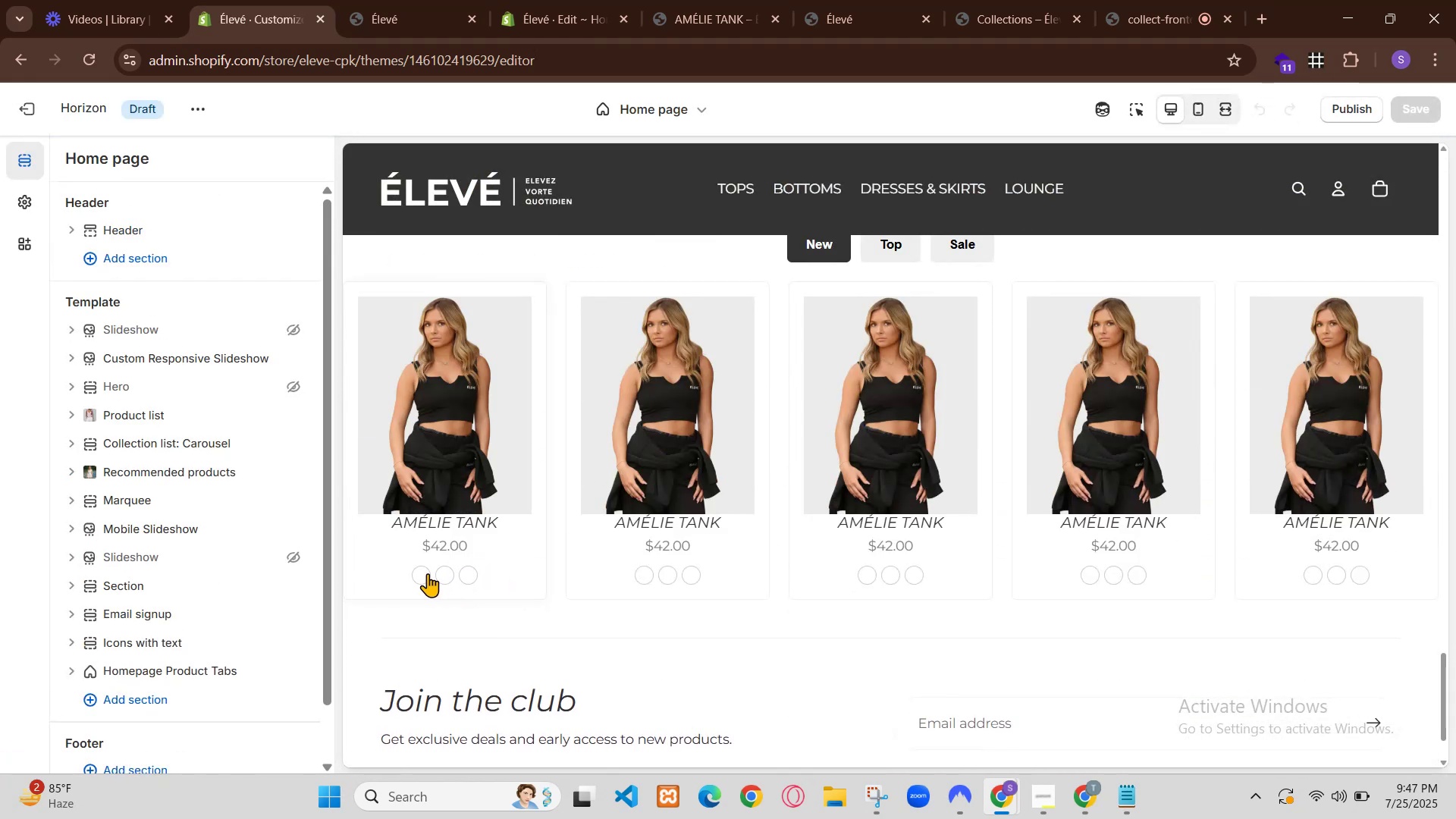 
wait(5.14)
 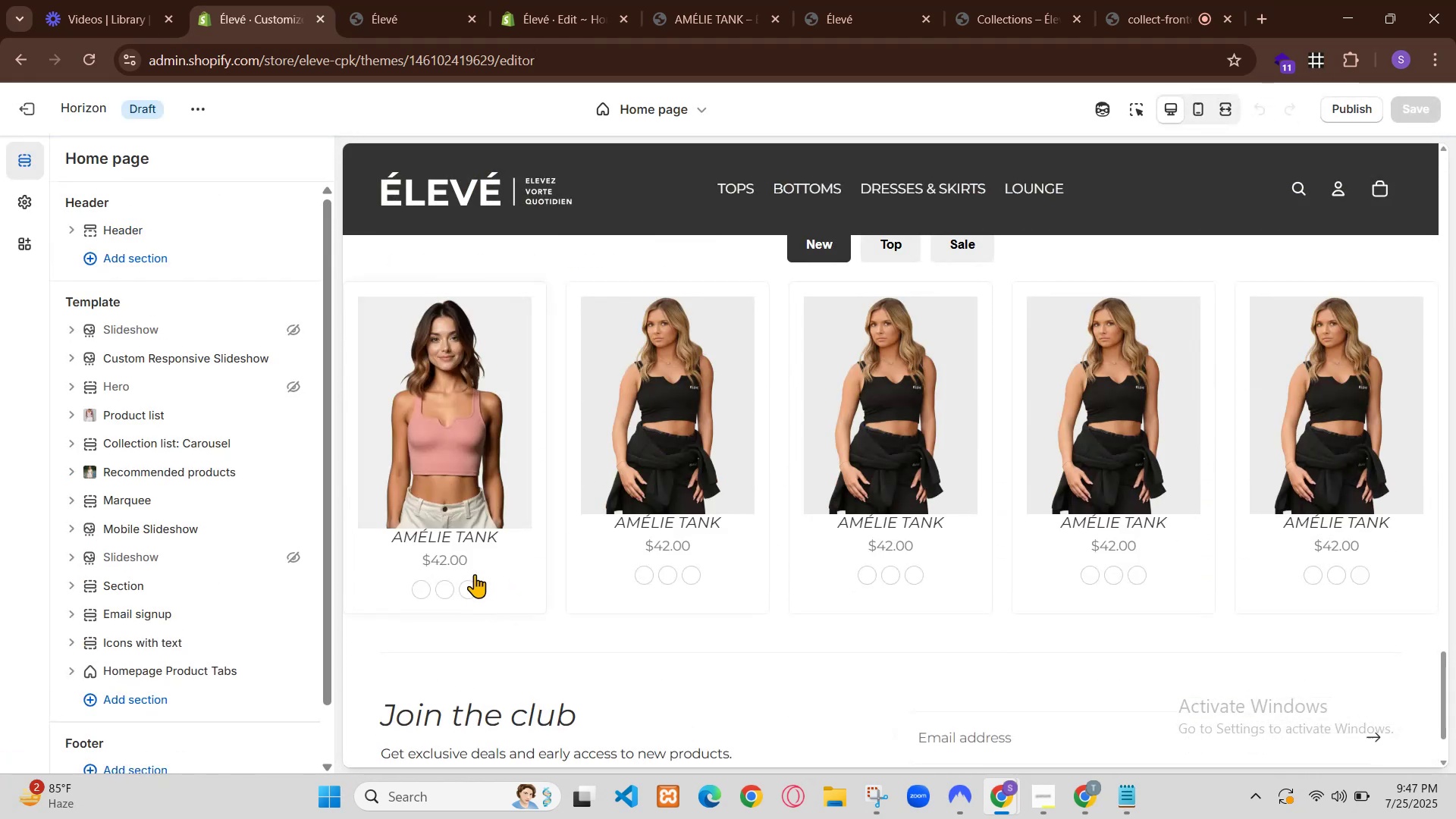 
scroll: coordinate [533, 530], scroll_direction: up, amount: 1.0
 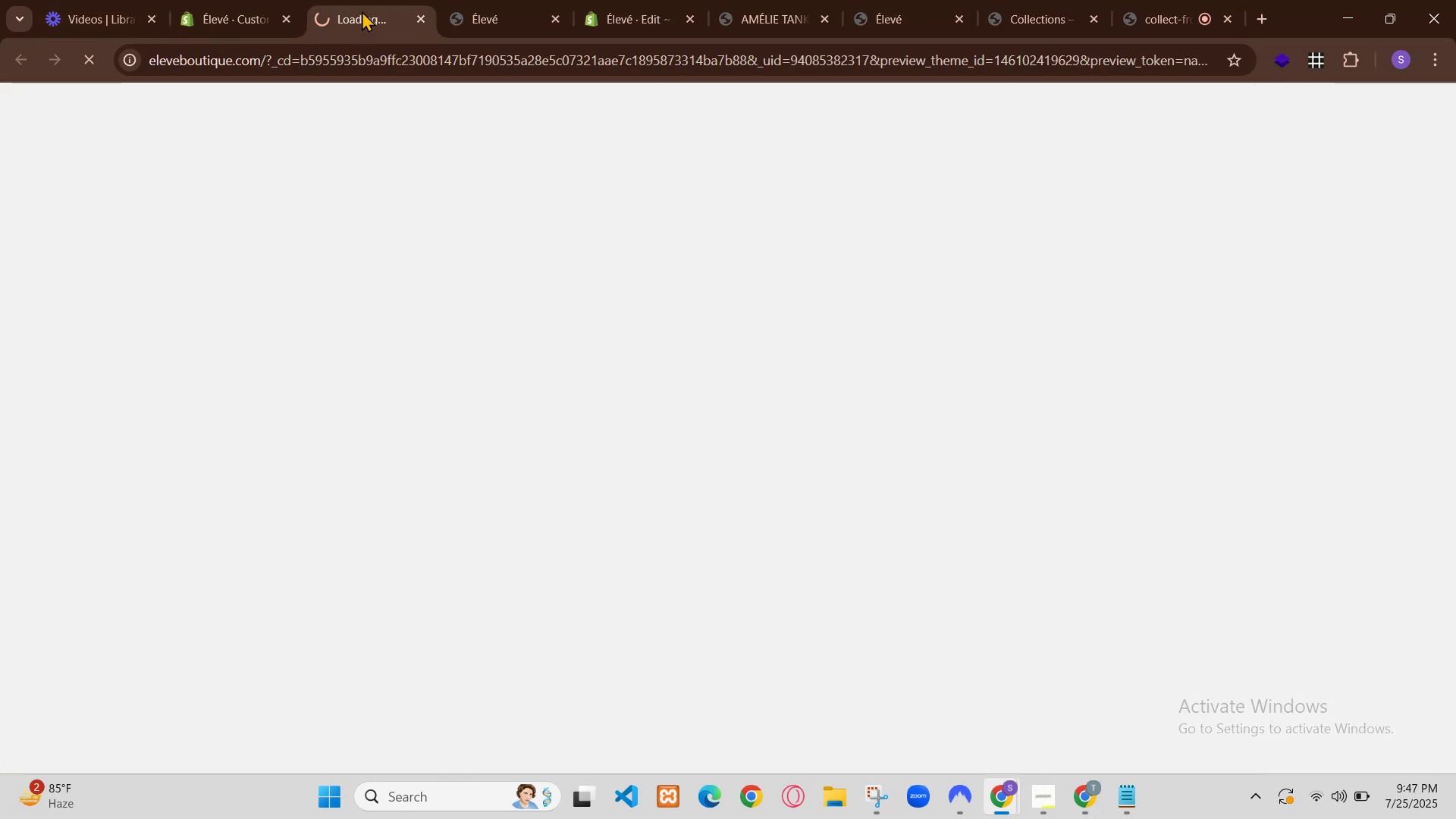 
scroll: coordinate [161, 651], scroll_direction: down, amount: 3.0
 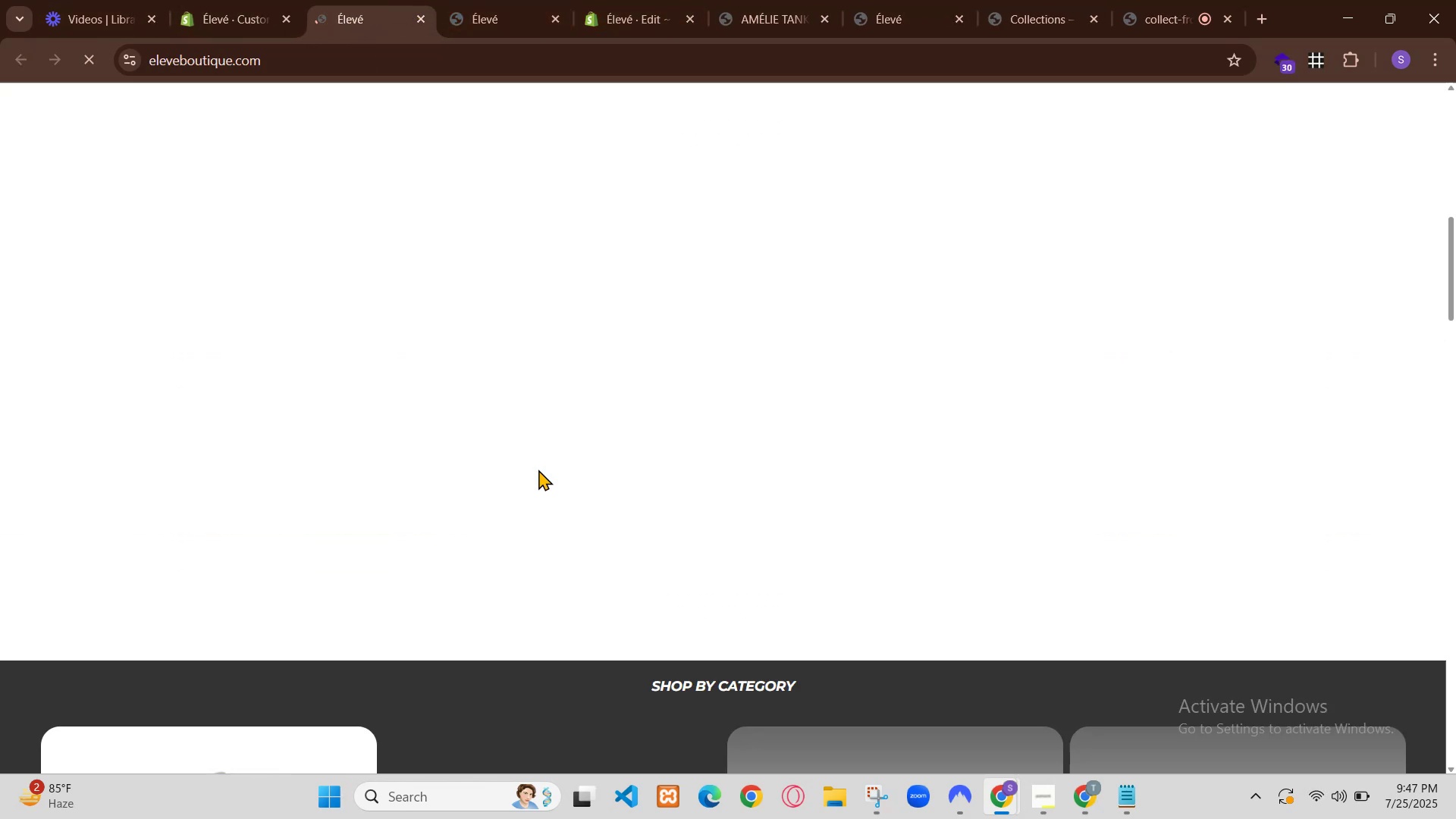 
scroll: coordinate [799, 623], scroll_direction: up, amount: 3.0
 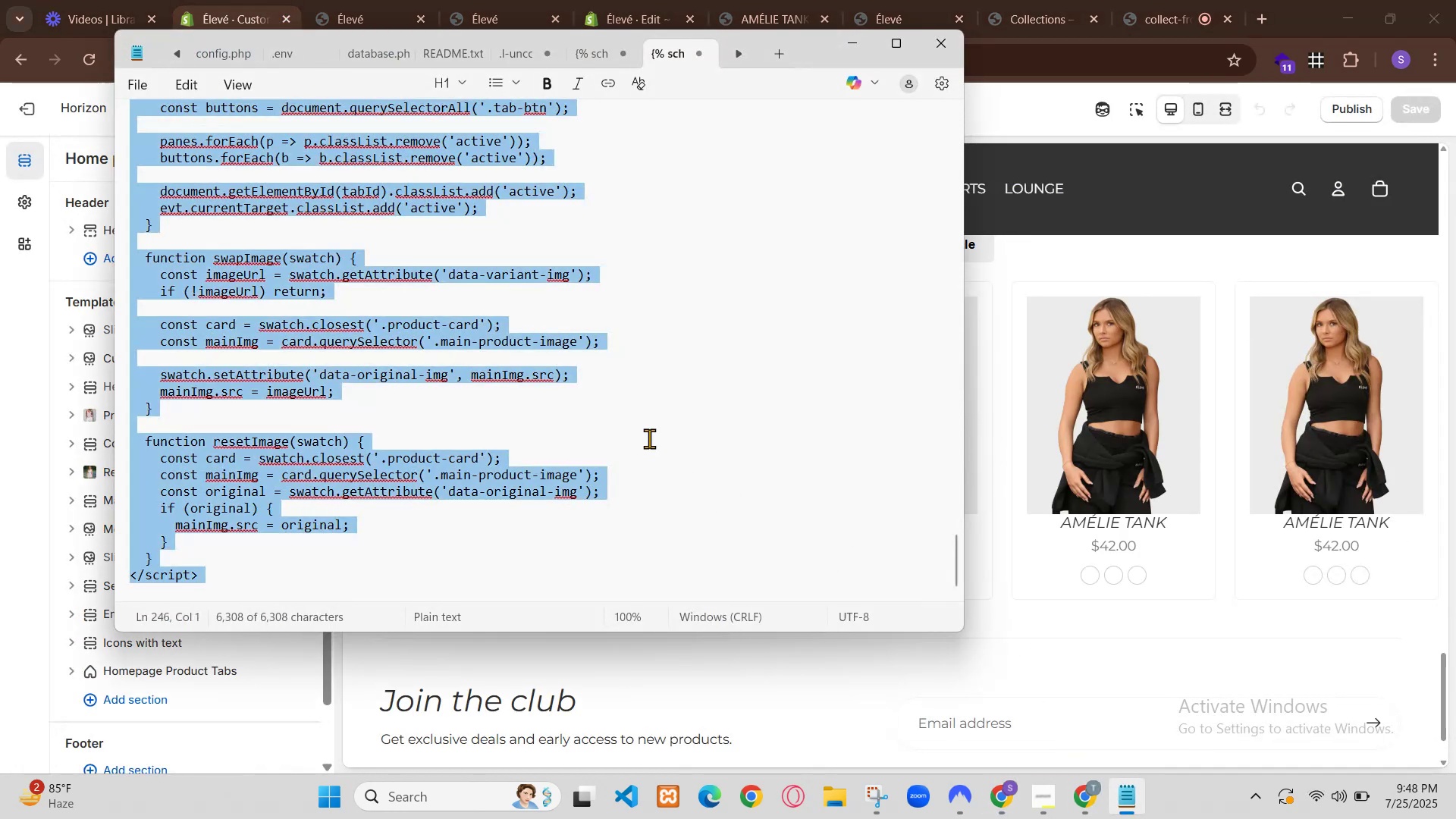 
wait(35.57)
 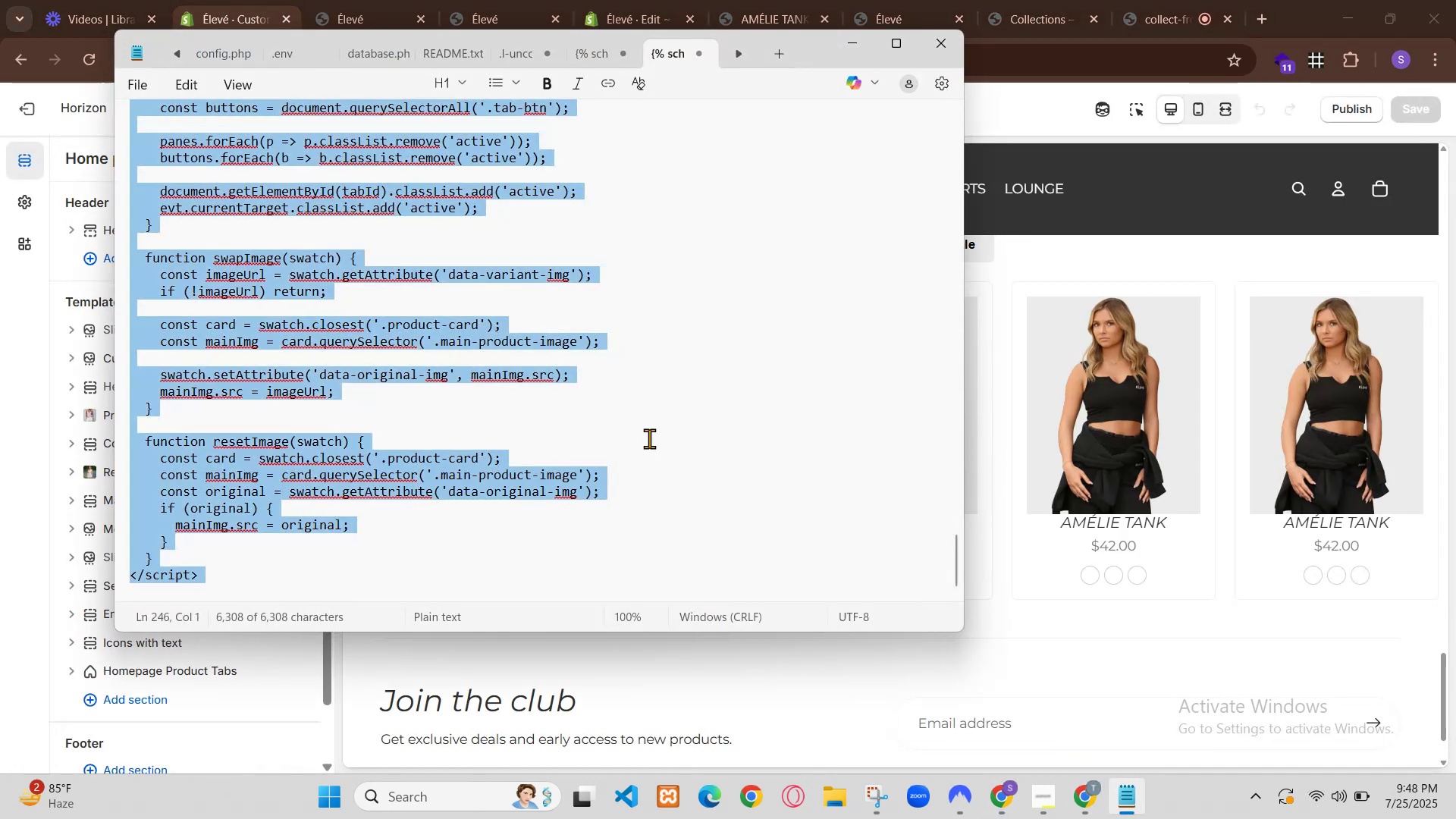 
scroll: coordinate [710, 463], scroll_direction: up, amount: 2.0
 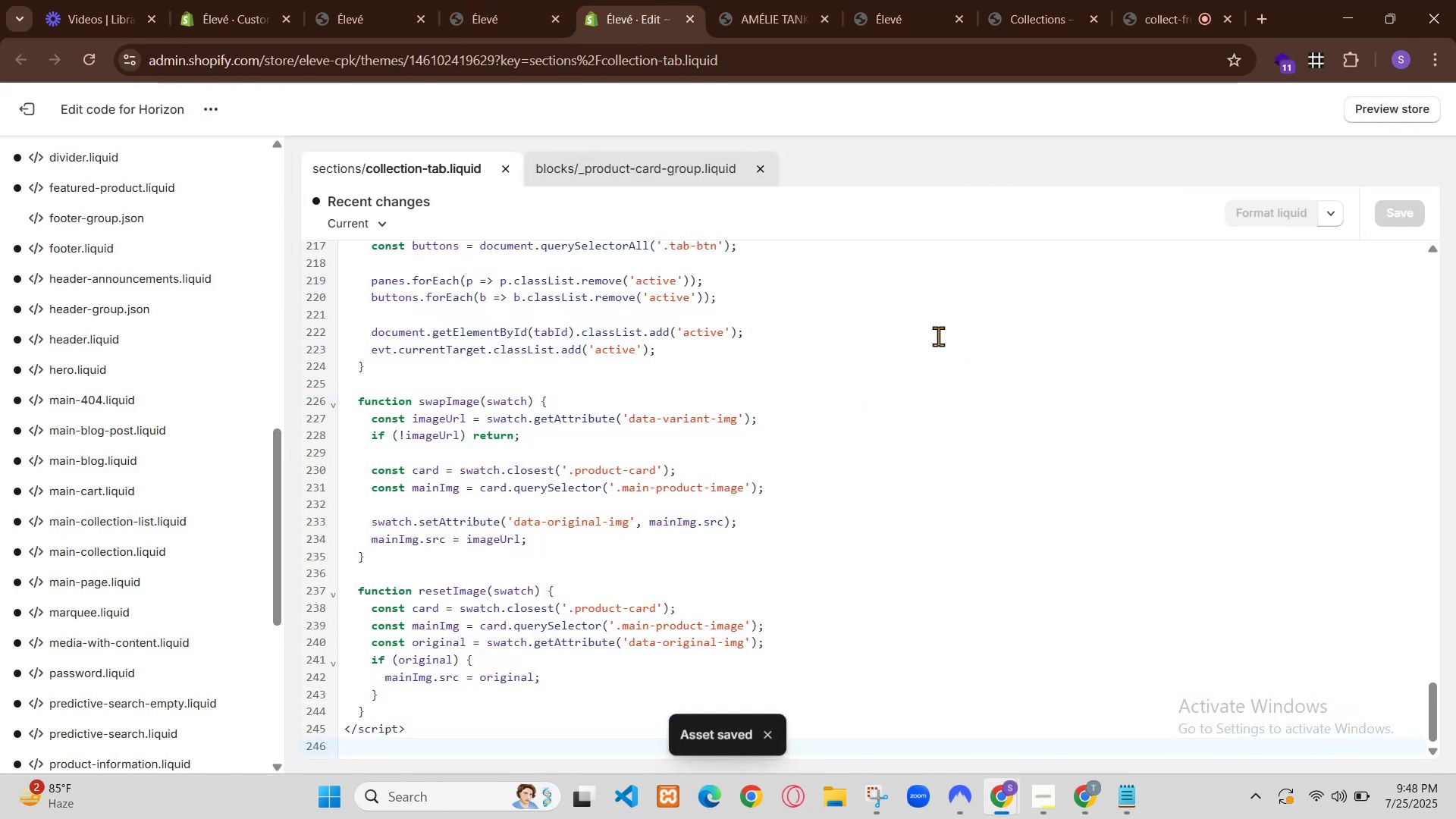 
wait(6.2)
 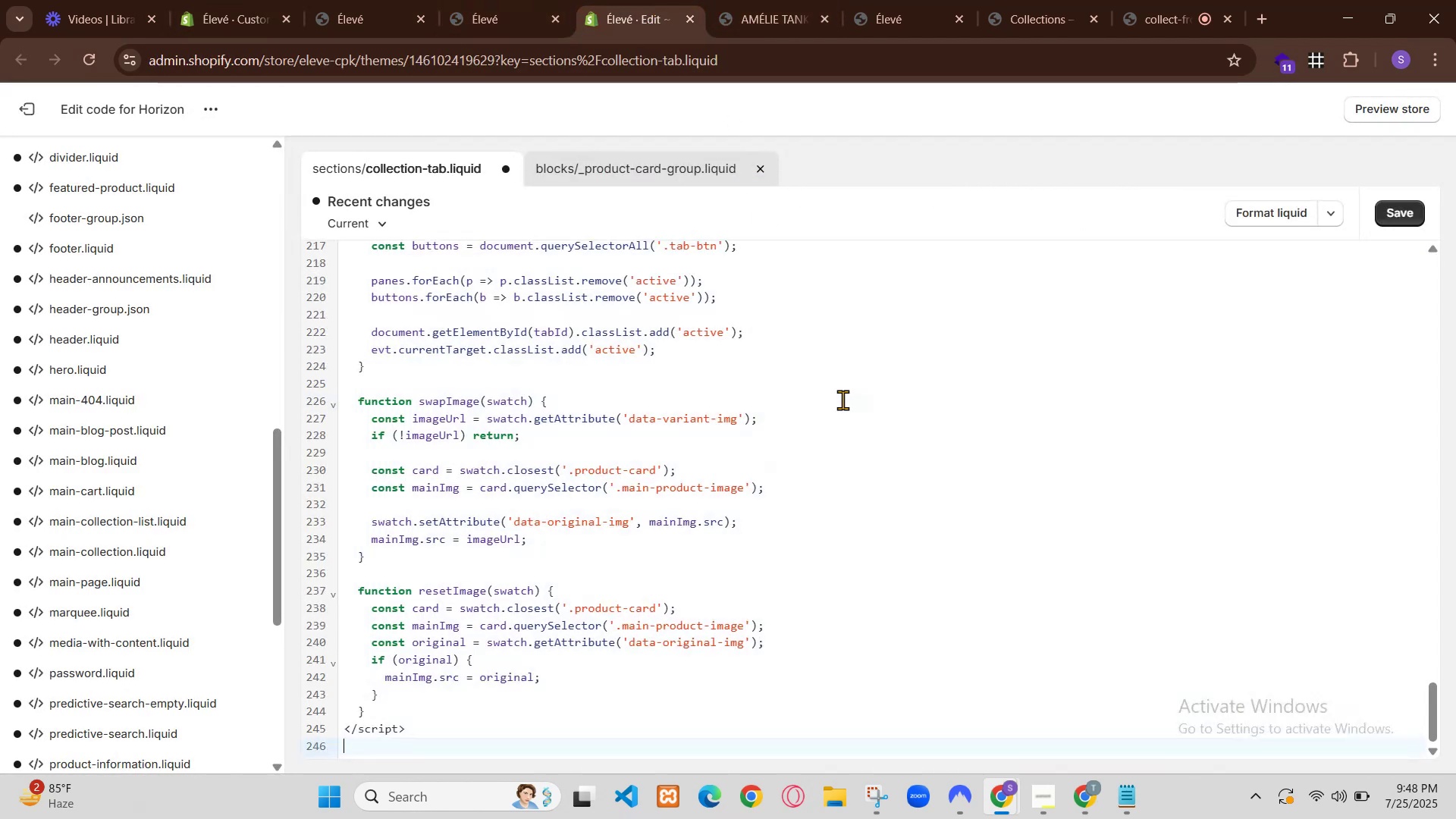 
scroll: coordinate [723, 463], scroll_direction: up, amount: 3.0
 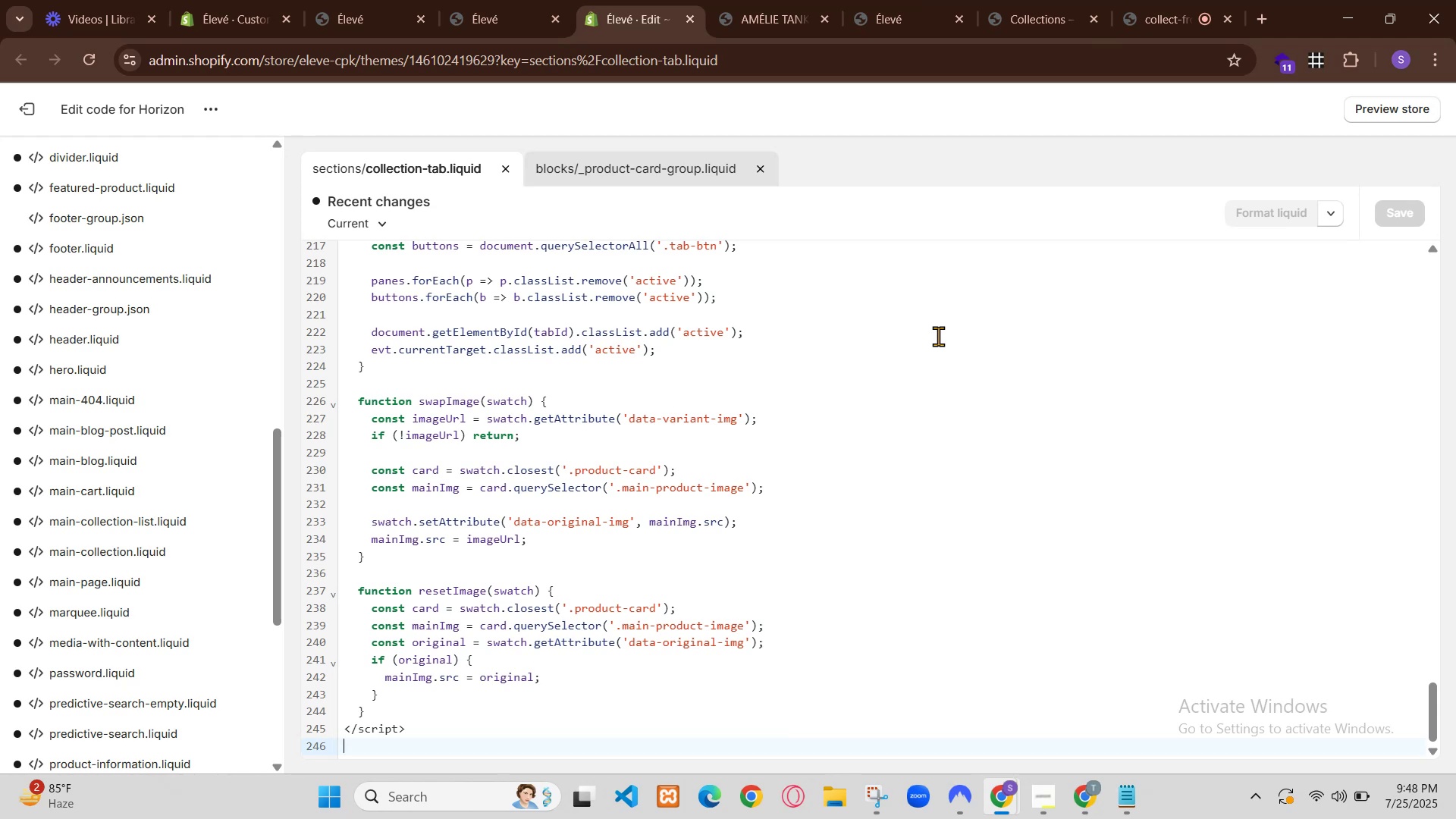 
wait(16.7)
 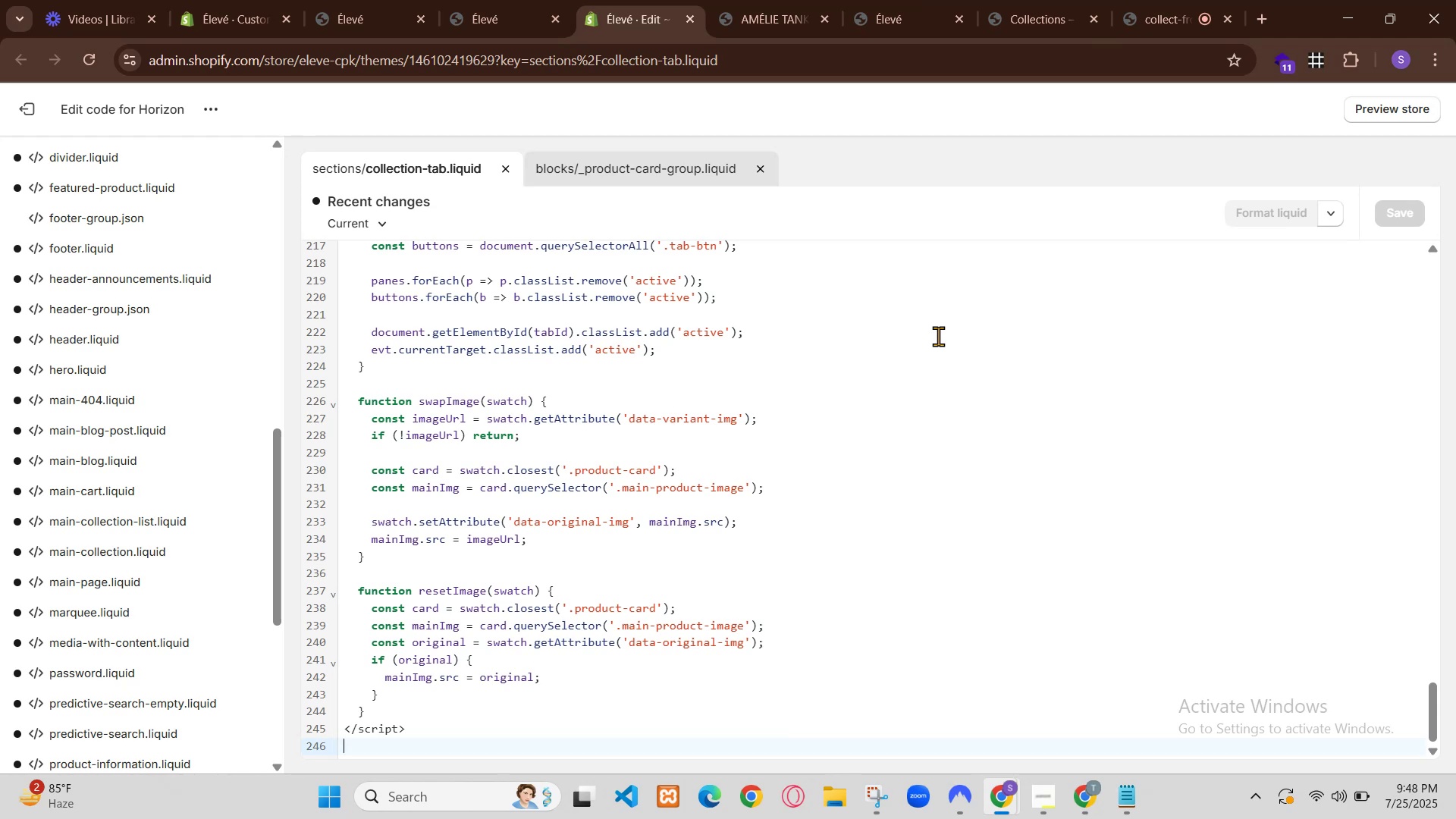 
scroll: coordinate [728, 595], scroll_direction: down, amount: 10.0
 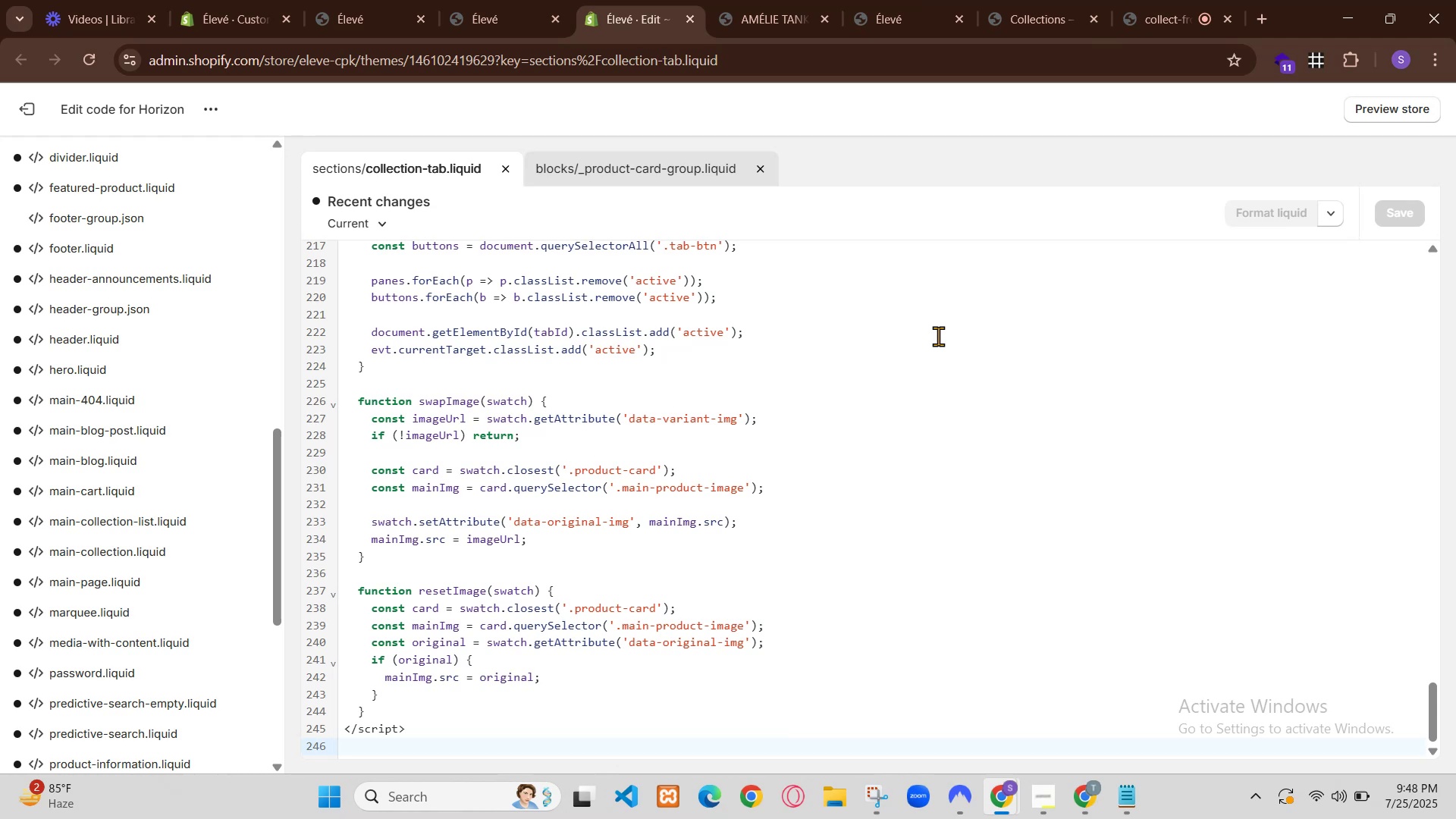 
left_click([726, 205])
 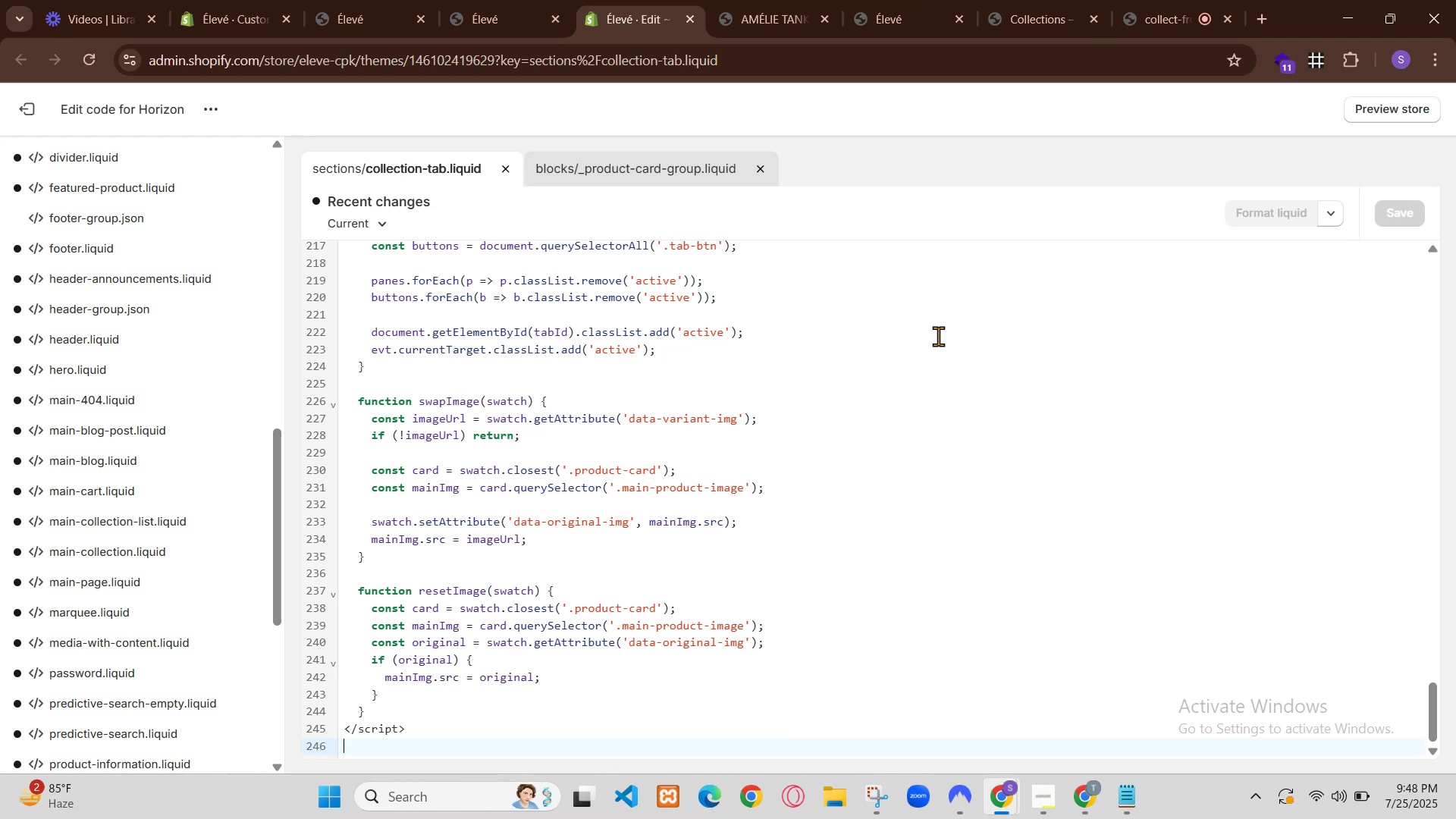 
left_click([780, 210])
 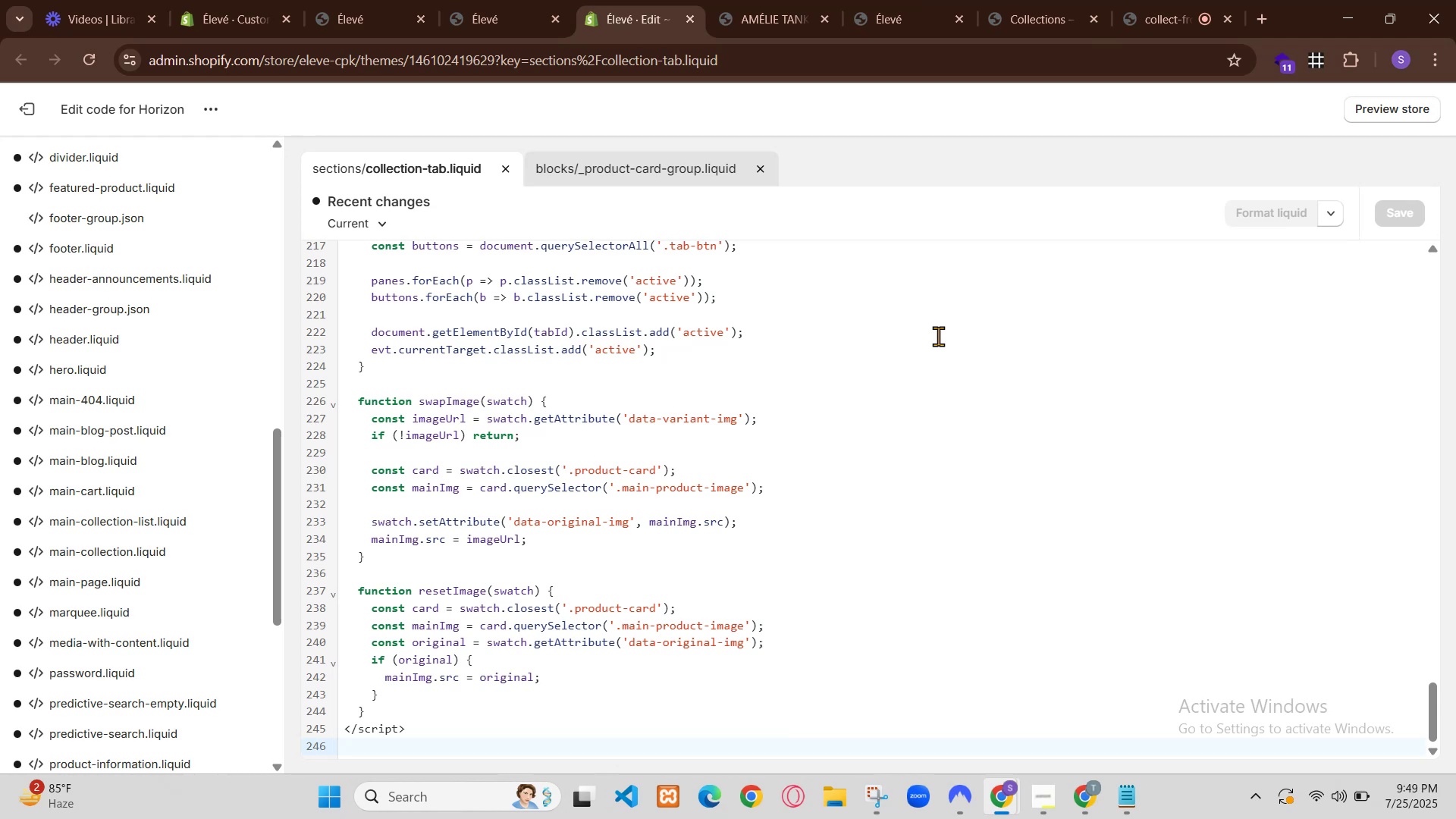 
scroll: coordinate [789, 467], scroll_direction: down, amount: 6.0
 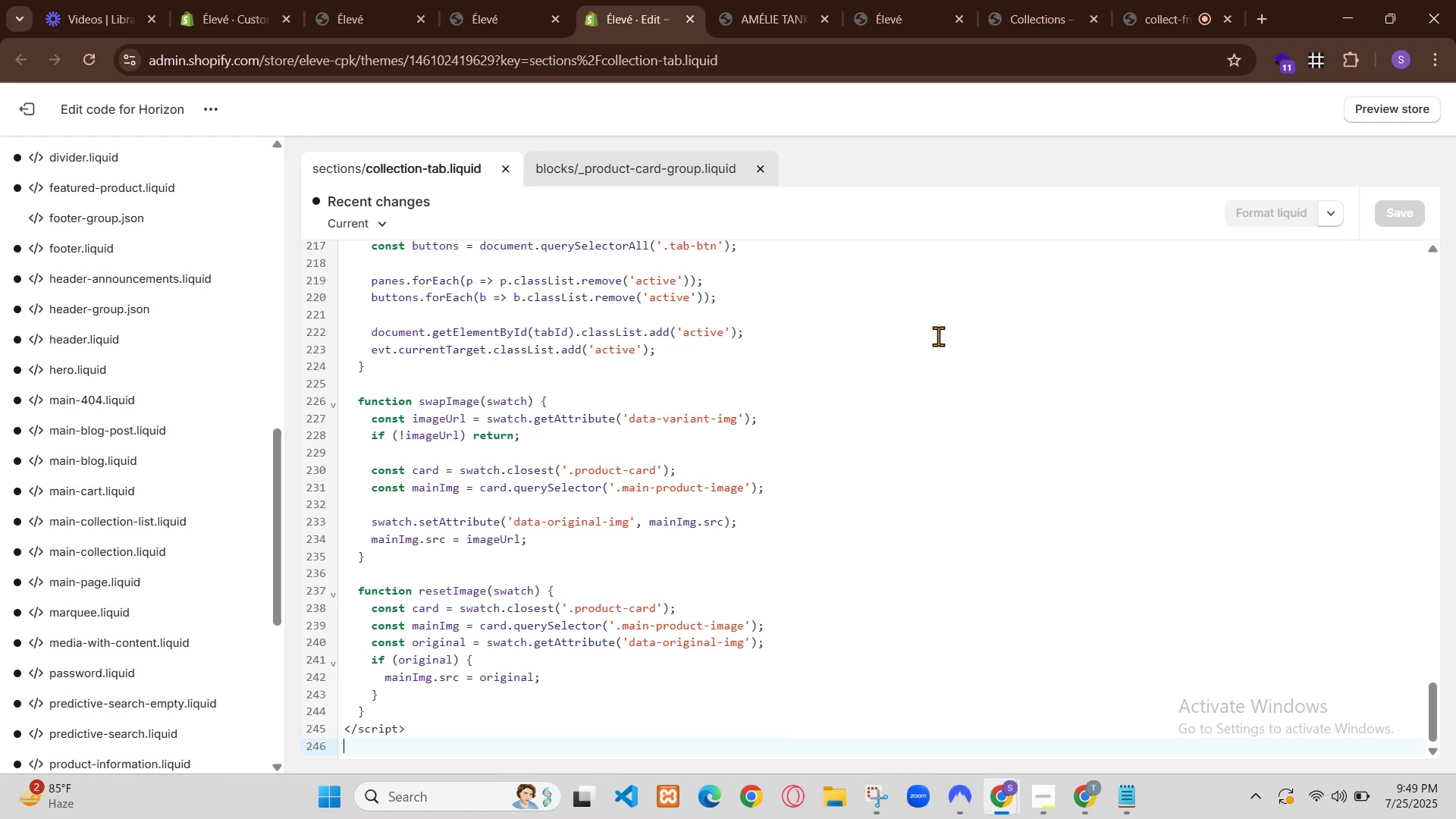 
left_click([664, 466])
 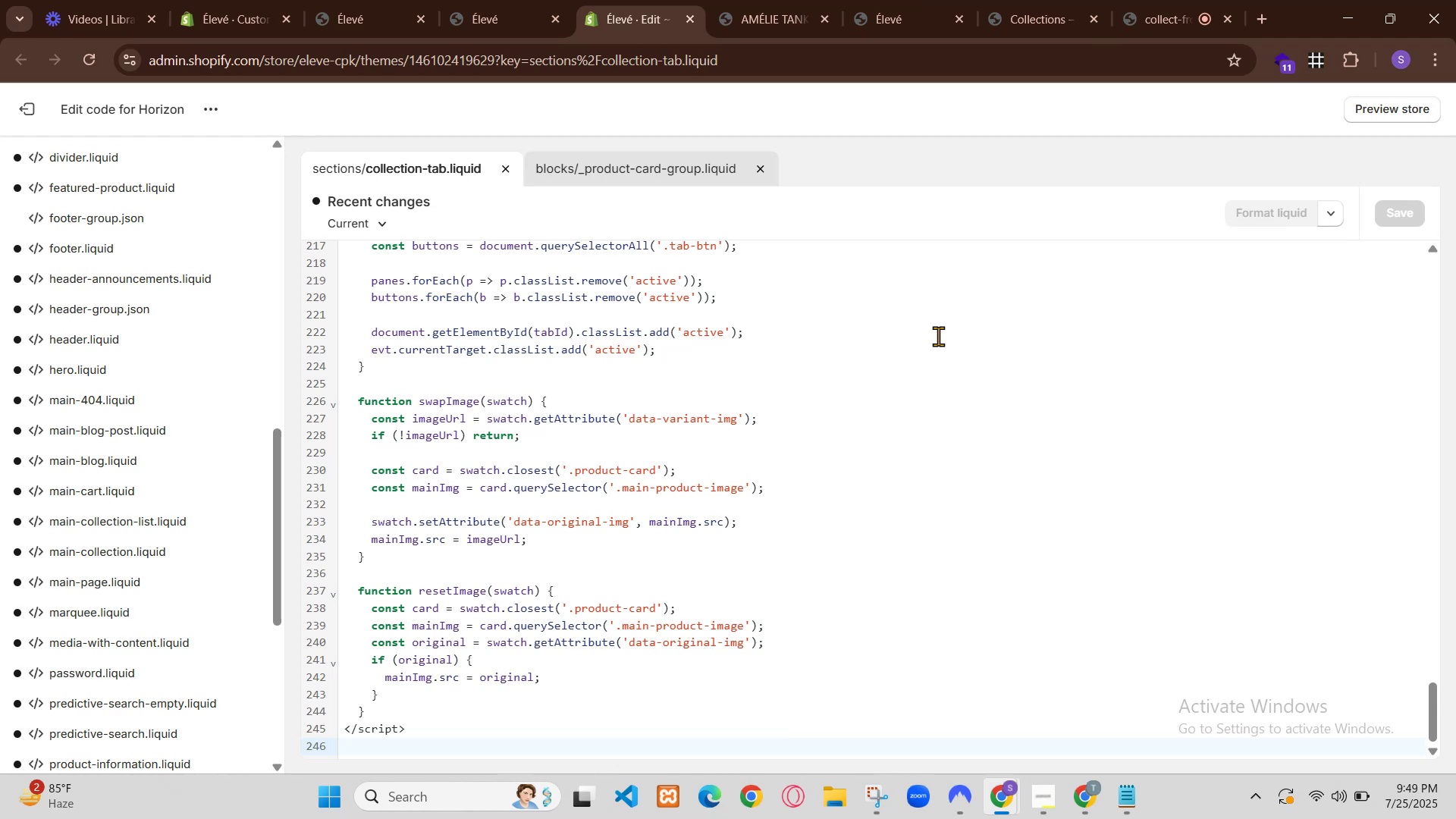 
scroll: coordinate [664, 466], scroll_direction: down, amount: 2.0
 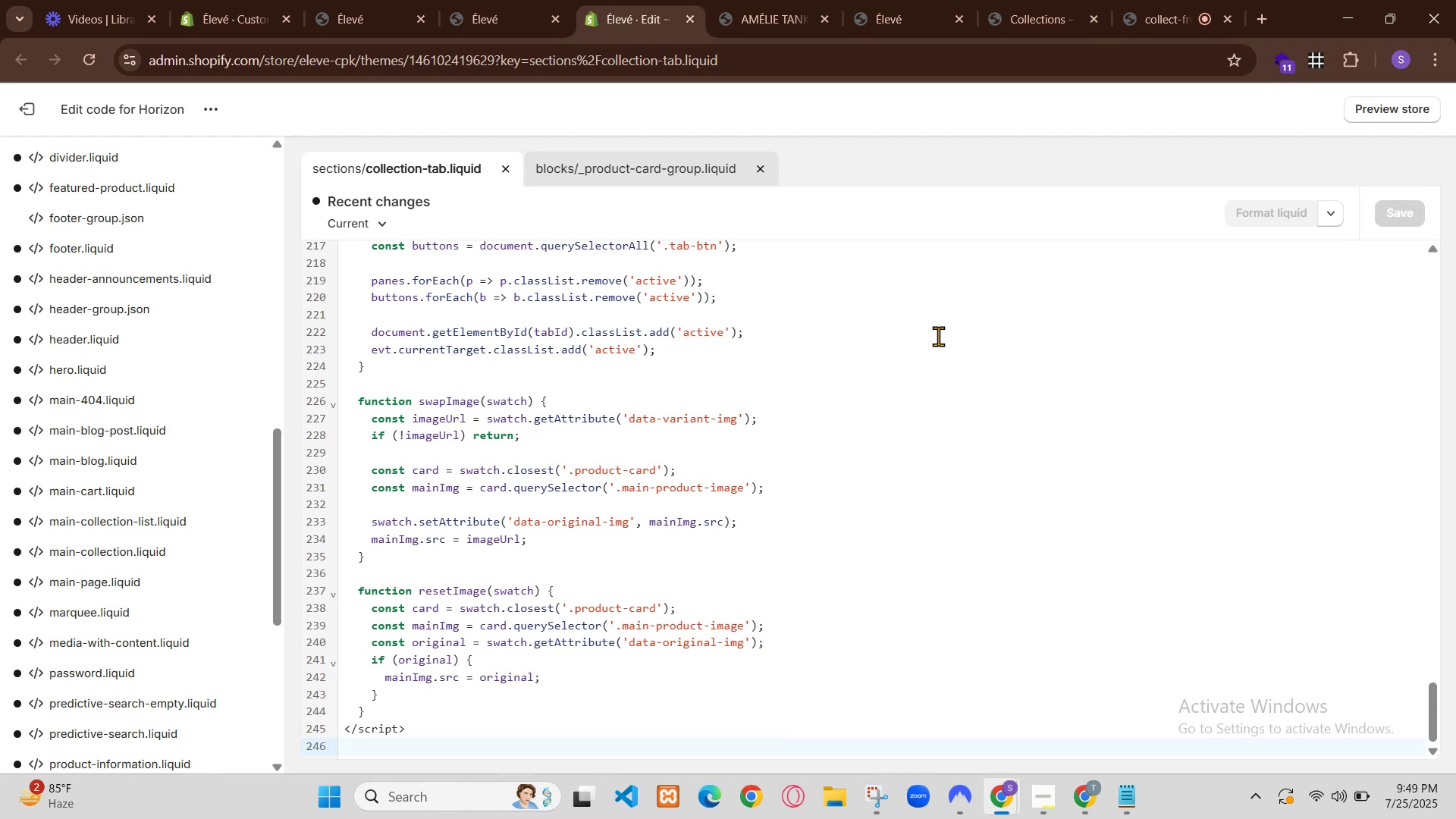 
left_click([393, 0])
 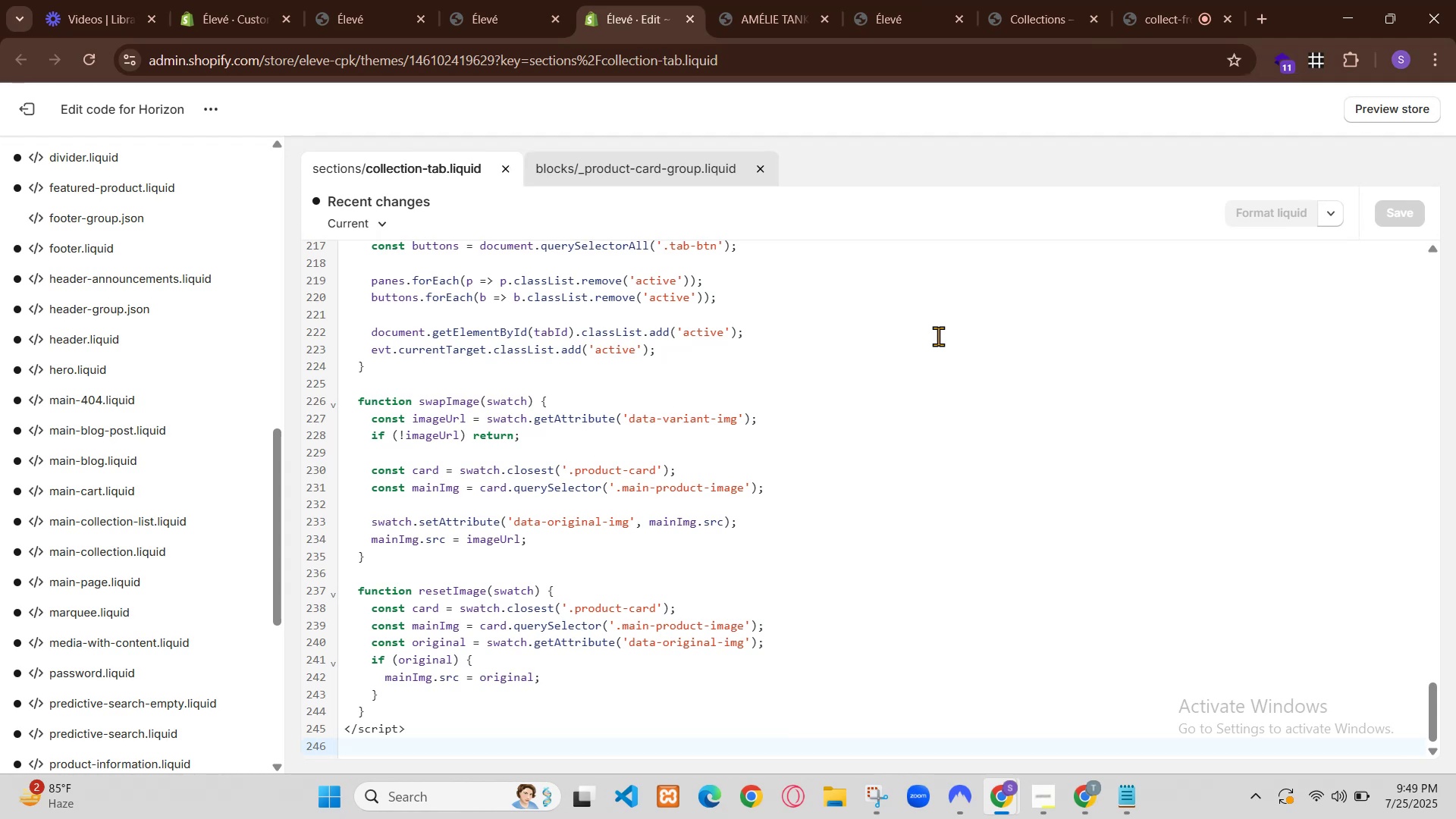 
scroll: coordinate [806, 213], scroll_direction: up, amount: 1.0
 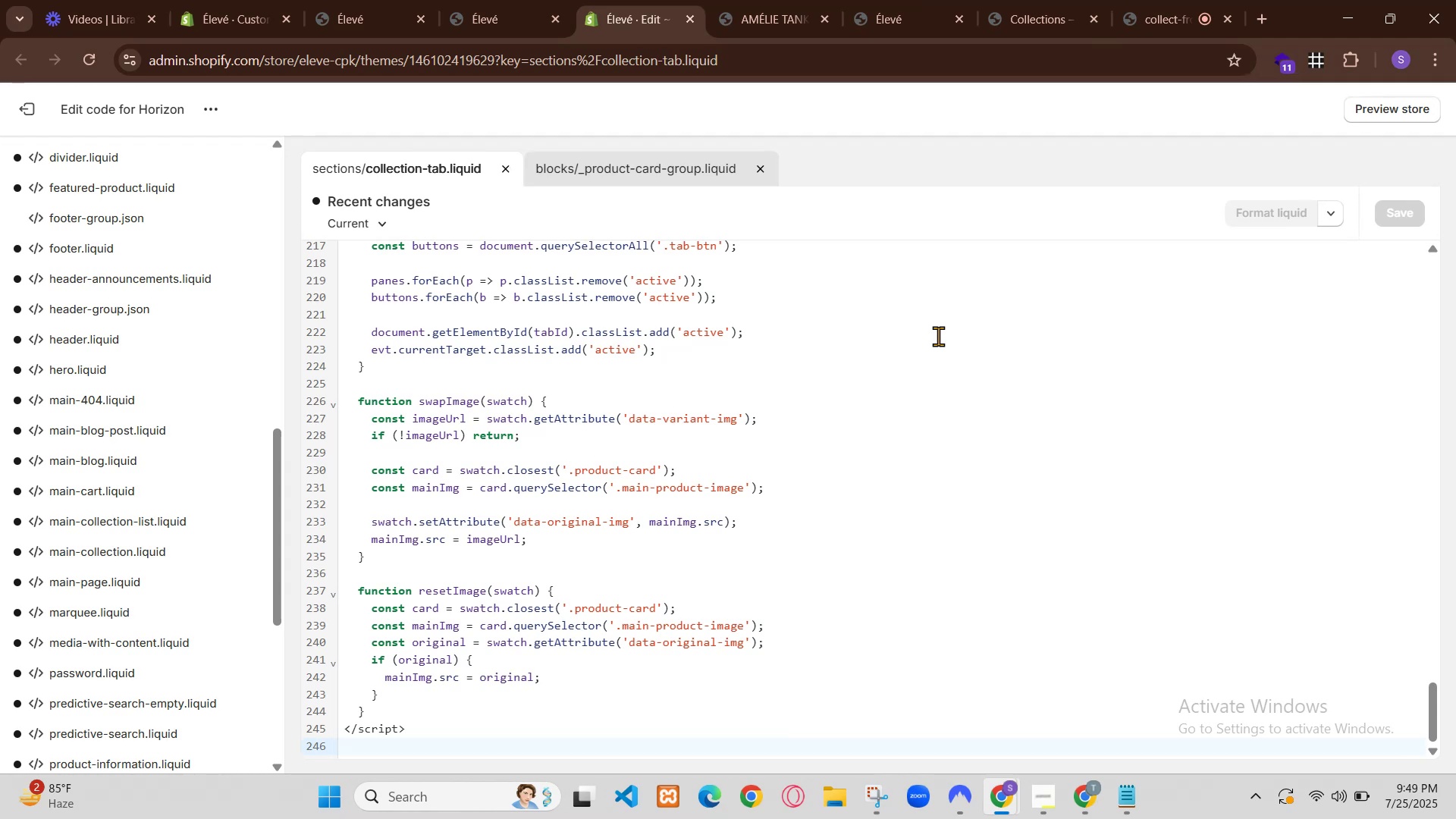 
left_click([783, 378])
 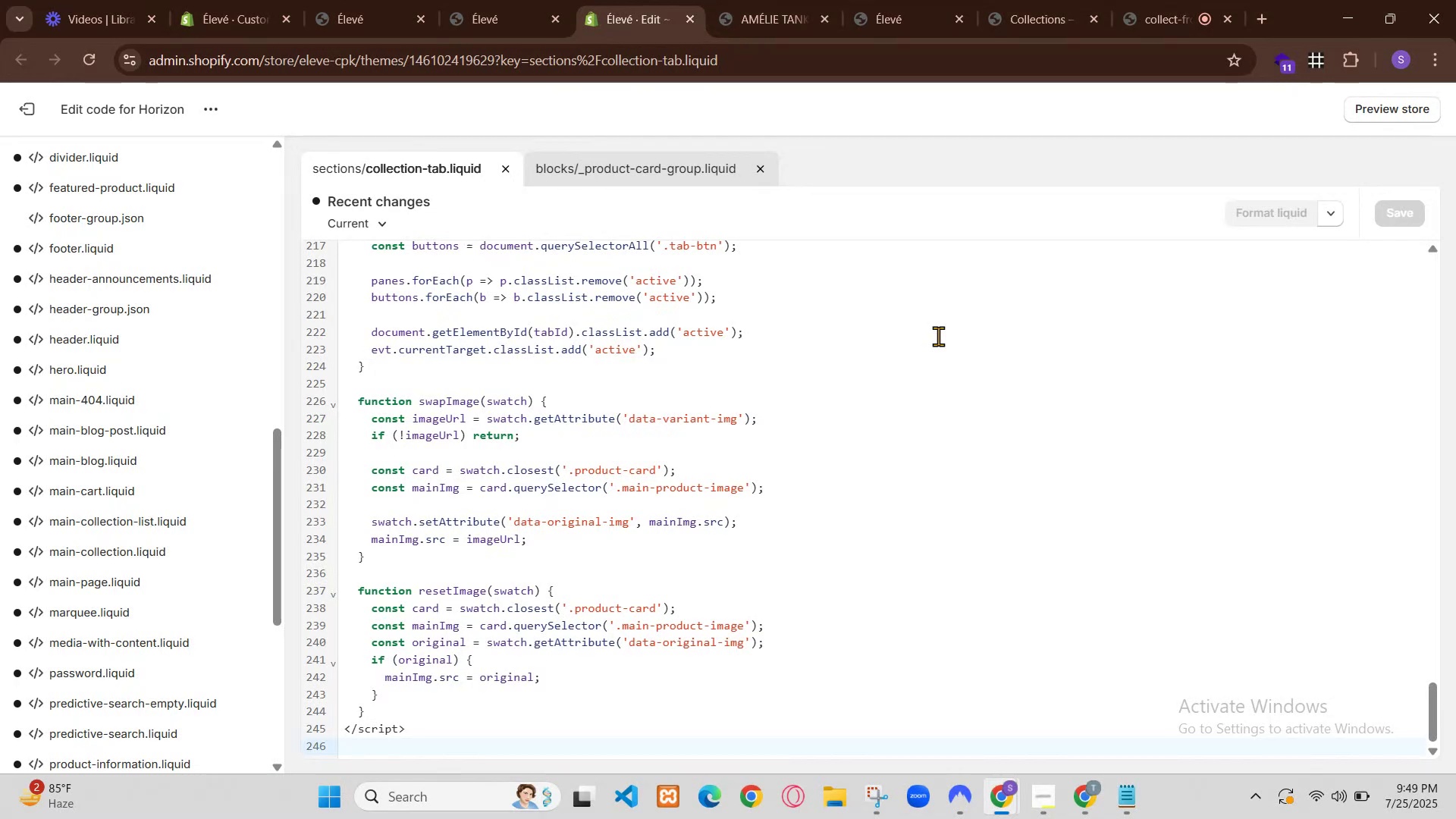 
scroll: coordinate [657, 466], scroll_direction: down, amount: 3.0
 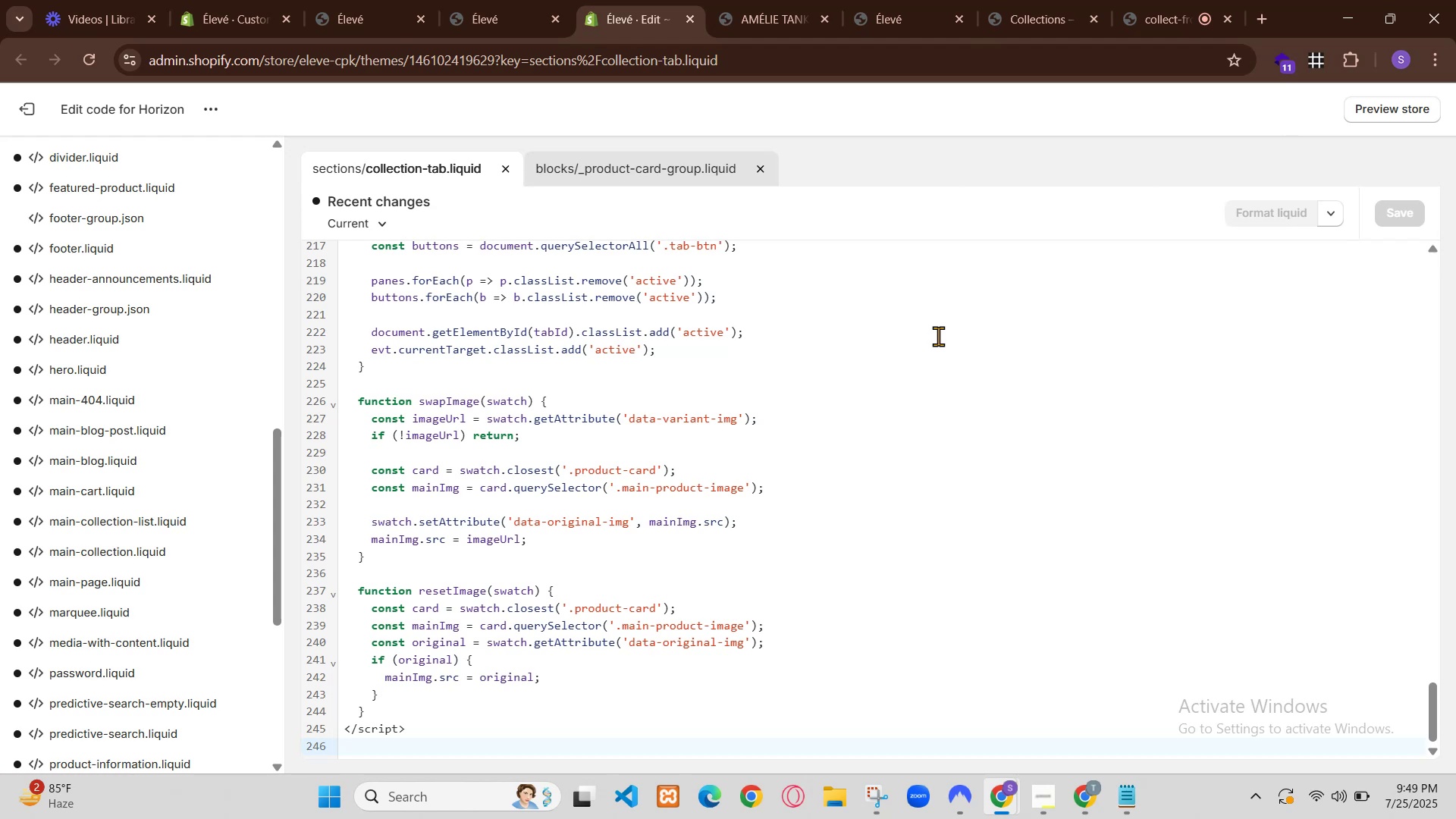 
wait(17.7)
 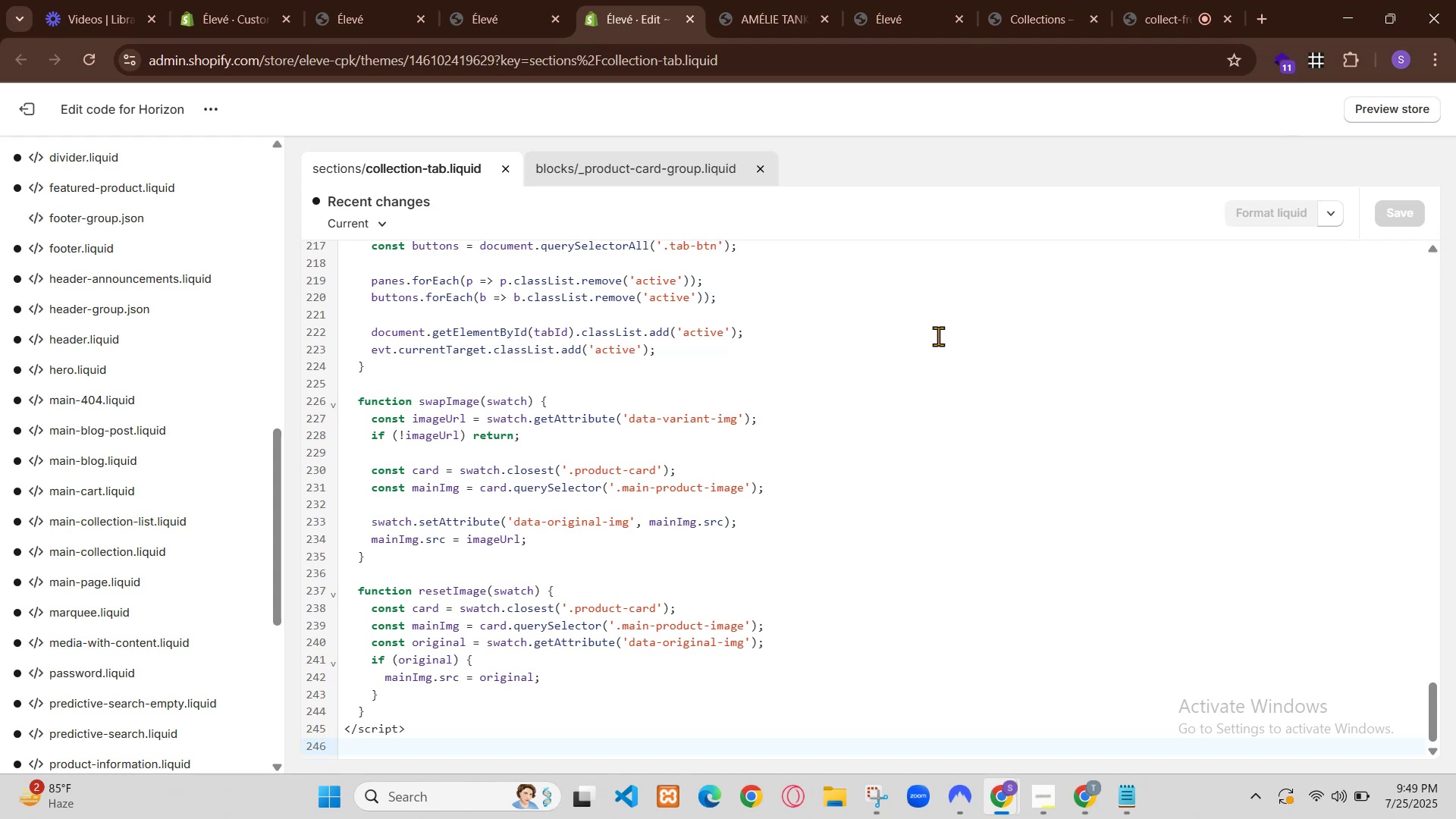 
scroll: coordinate [1080, 384], scroll_direction: down, amount: 1.0
 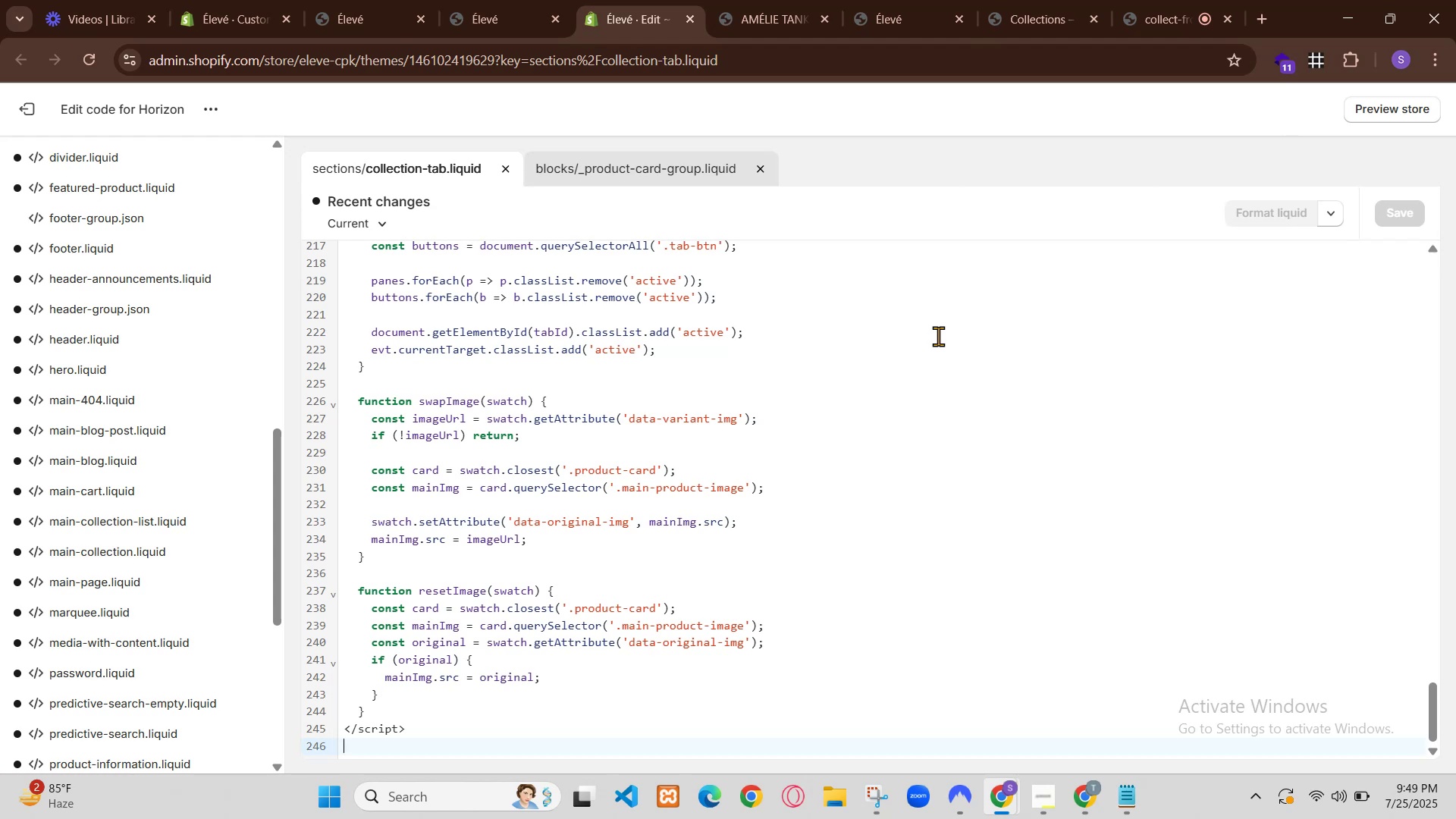 
scroll: coordinate [1069, 421], scroll_direction: up, amount: 1.0
 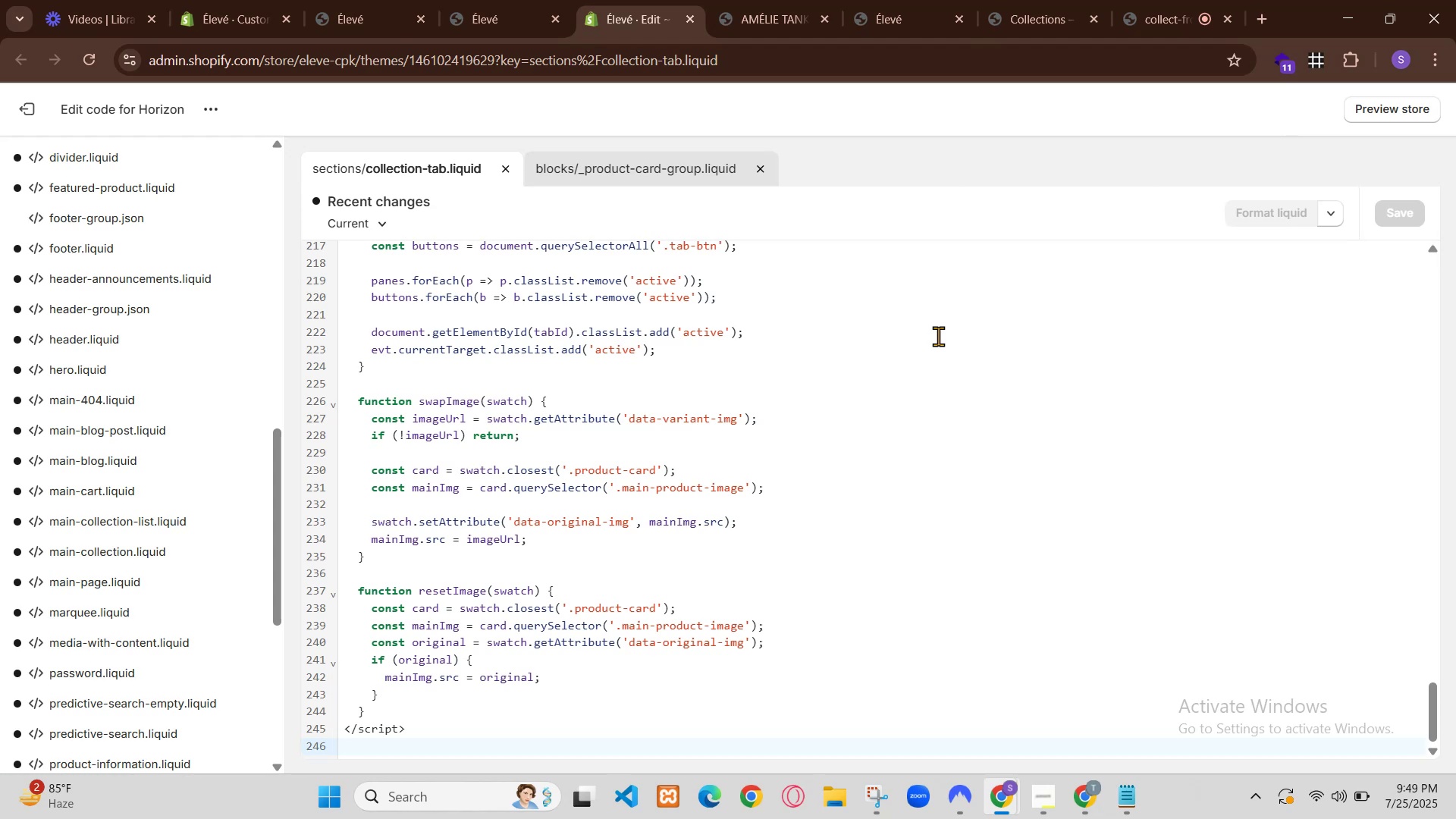 
left_click([290, 0])
 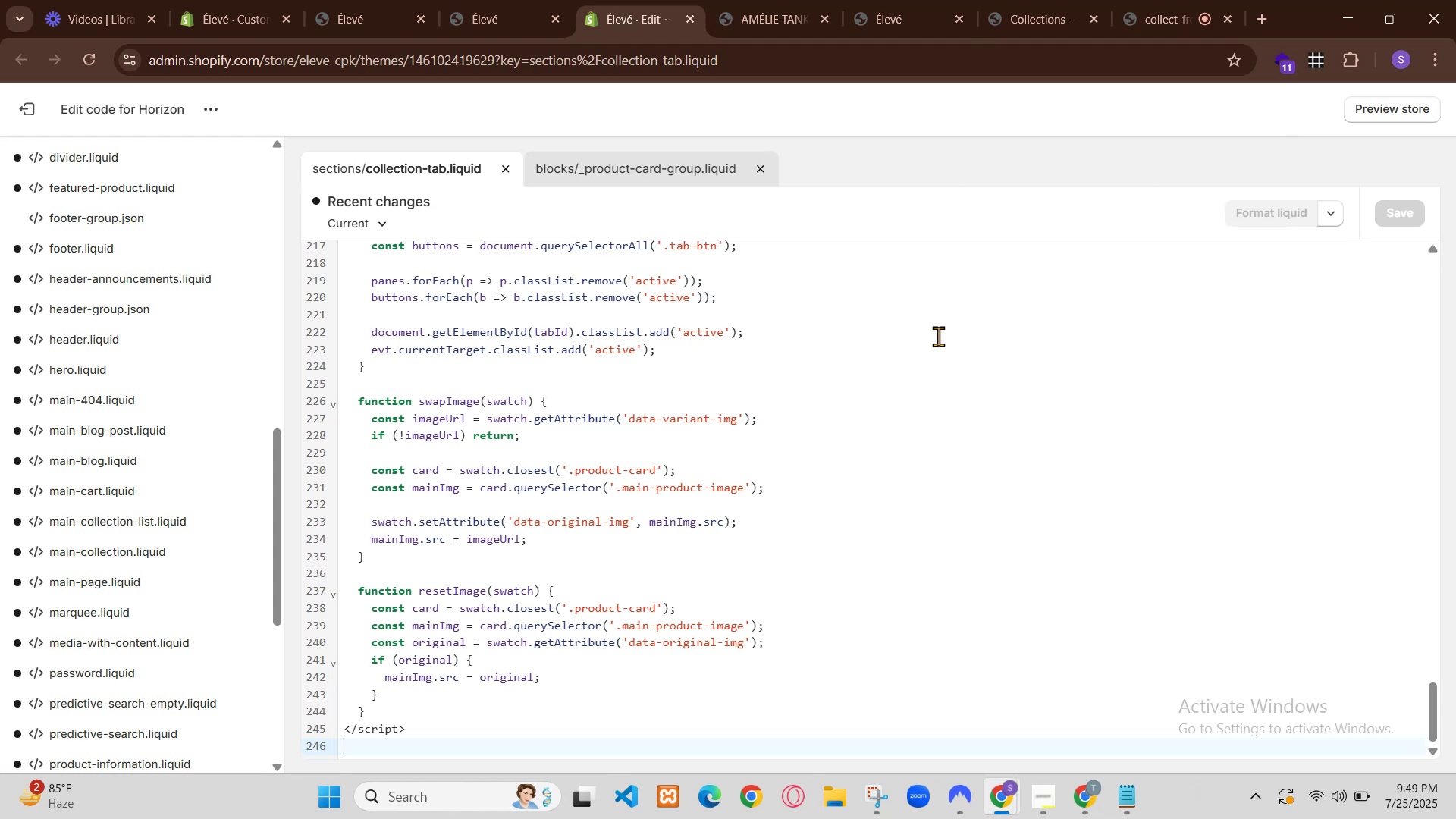 
scroll: coordinate [638, 426], scroll_direction: up, amount: 1.0
 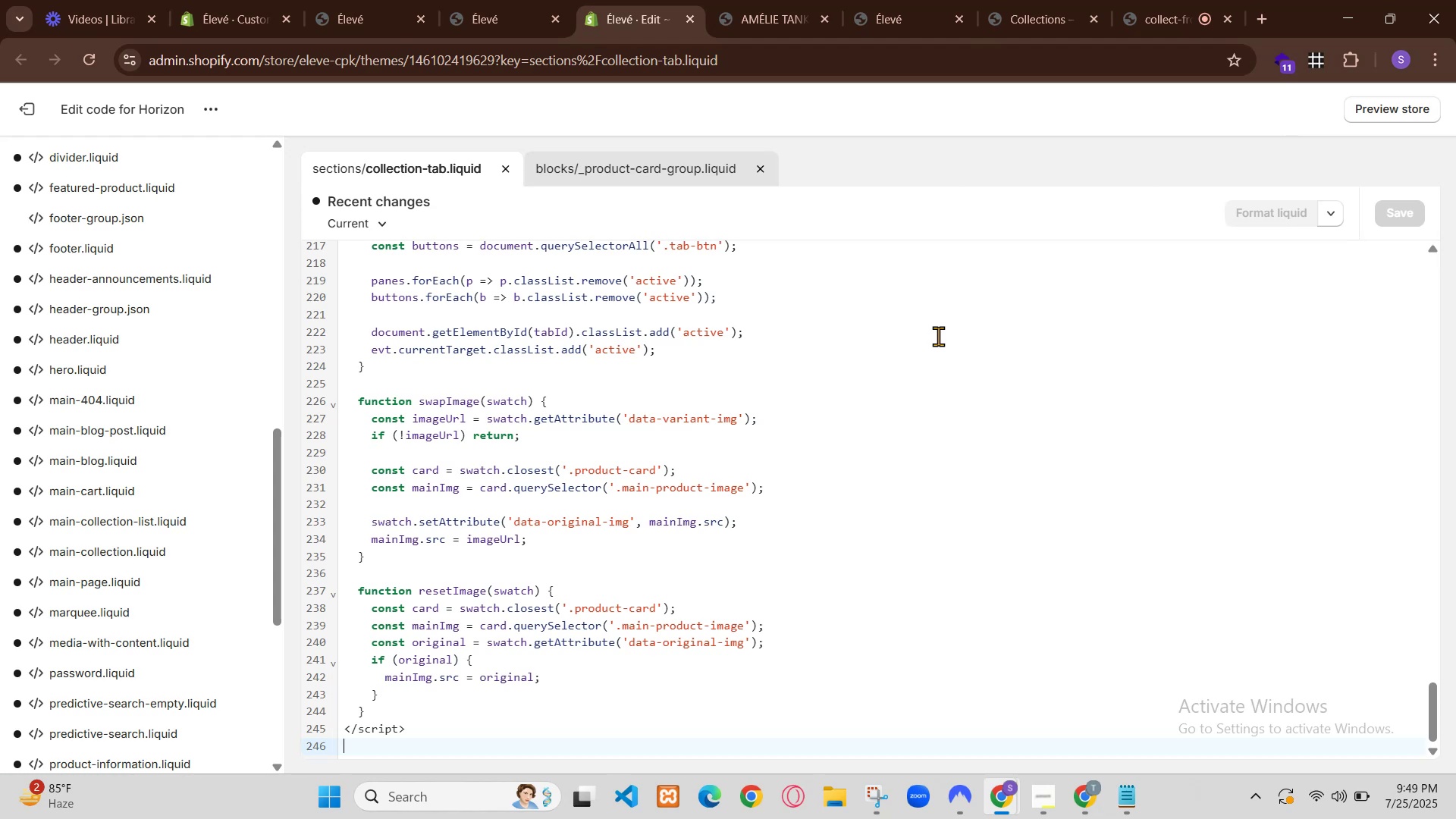 
scroll: coordinate [690, 365], scroll_direction: down, amount: 5.0
 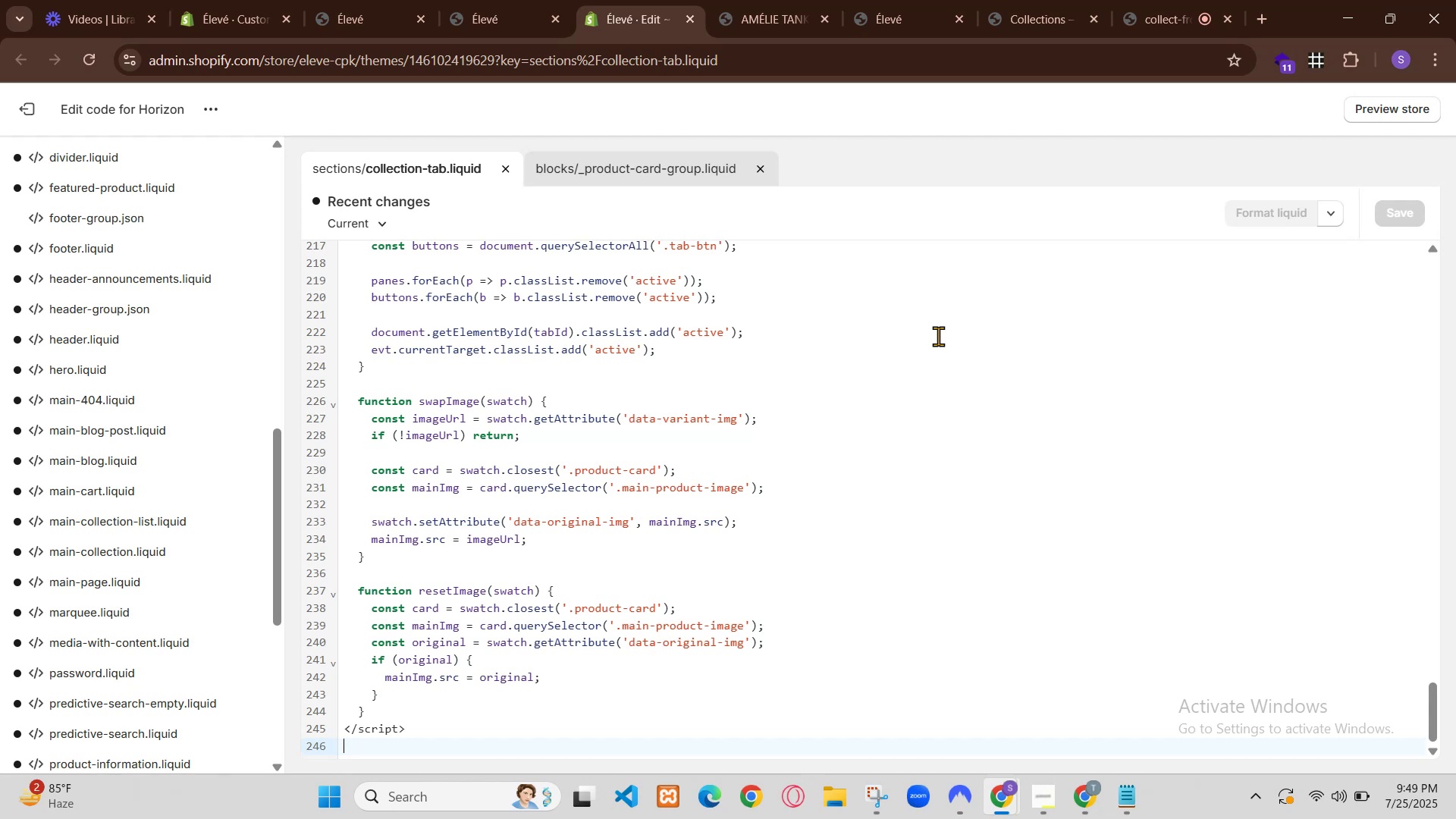 
scroll: coordinate [728, 377], scroll_direction: none, amount: 0.0
 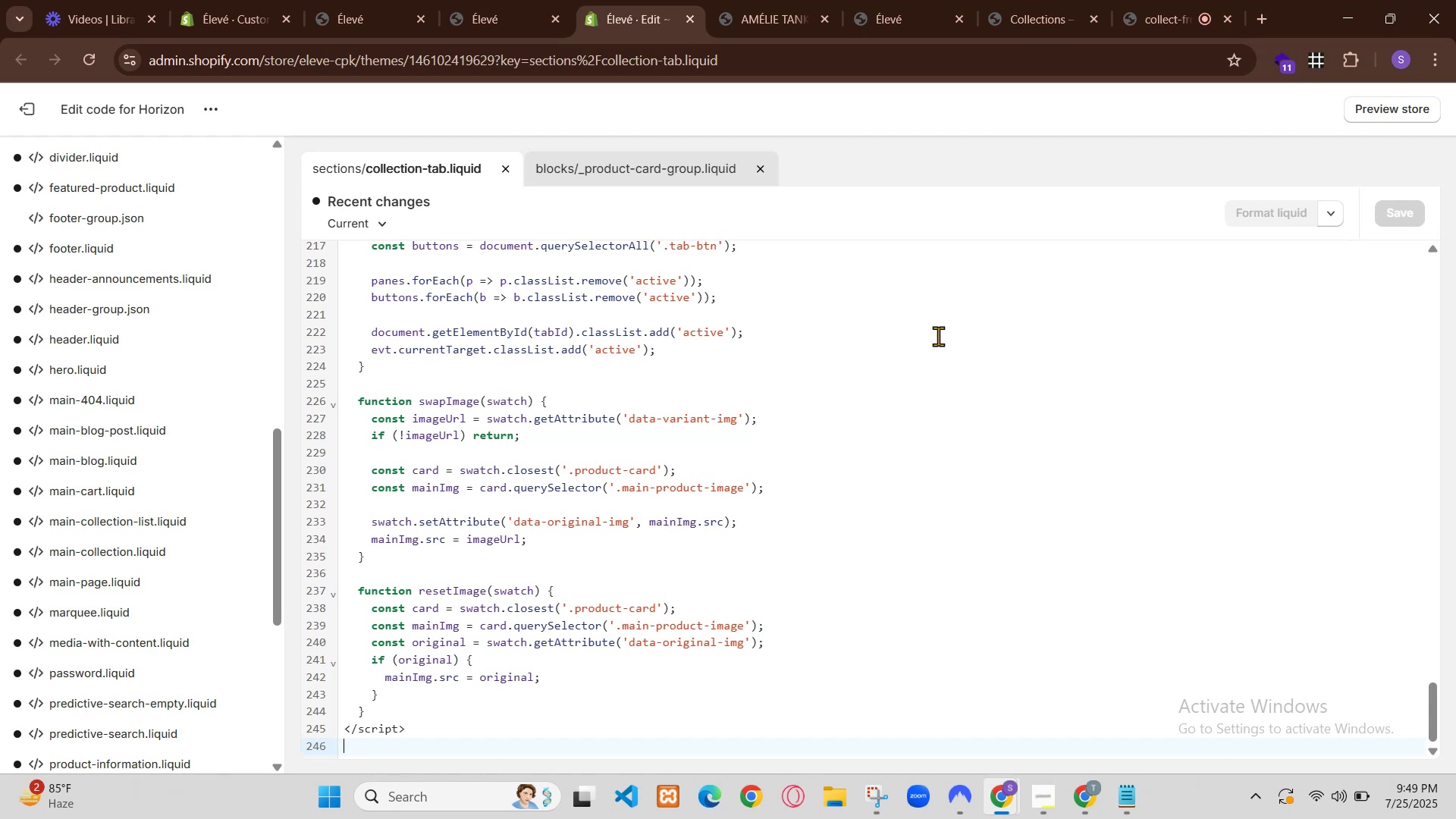 
scroll: coordinate [795, 347], scroll_direction: up, amount: 1.0
 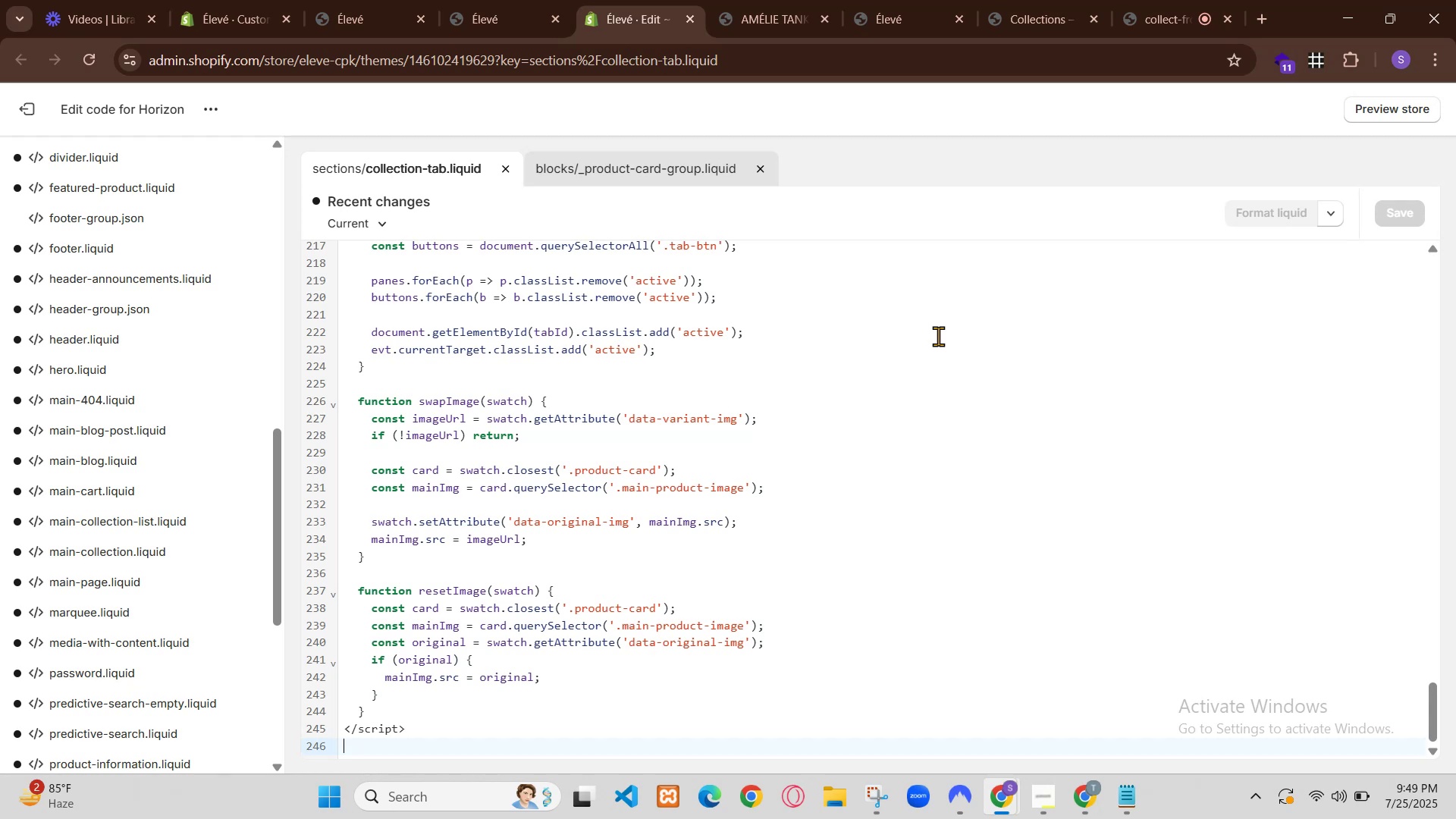 
left_click([882, 369])
 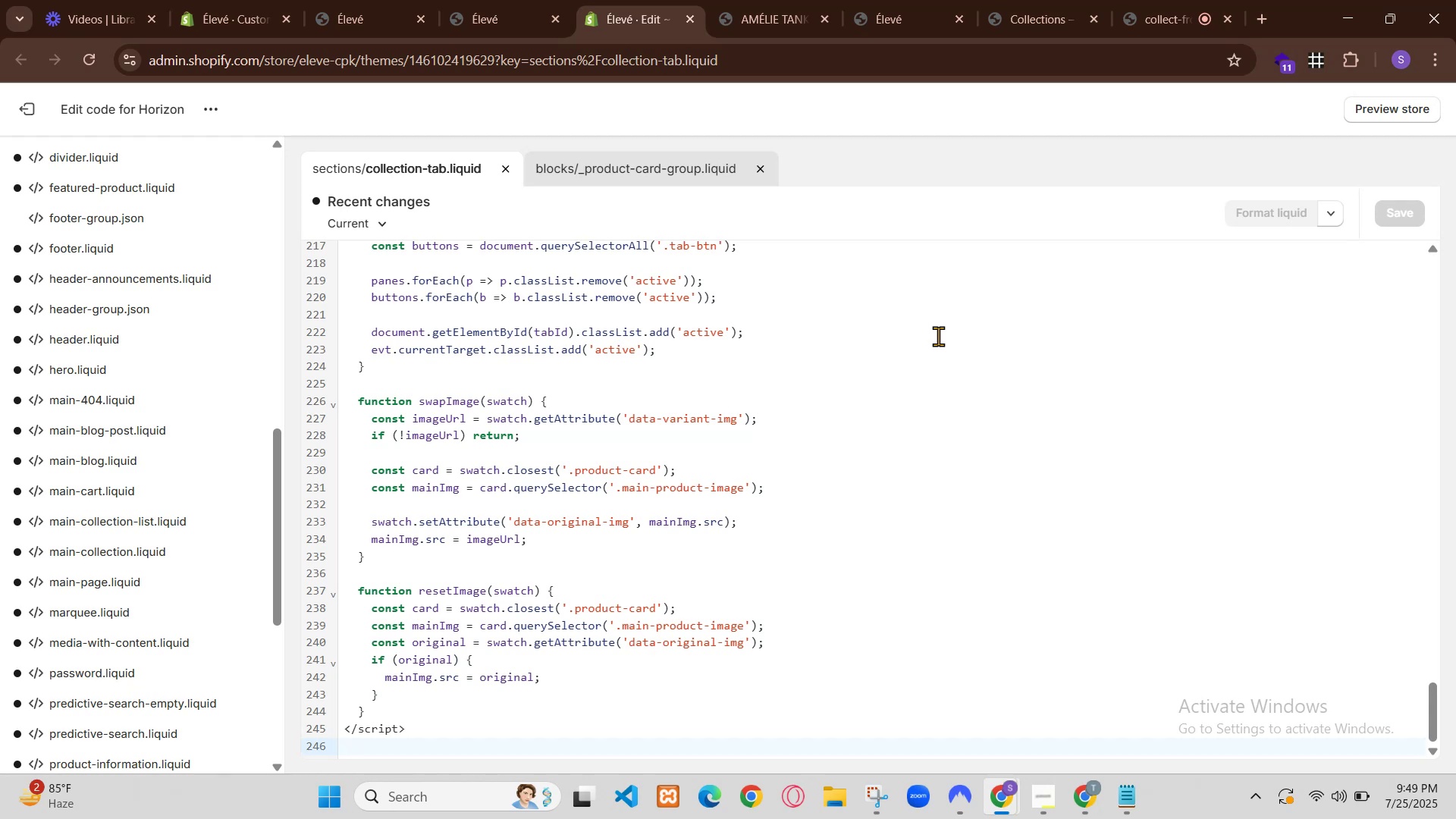 
left_click([945, 366])
 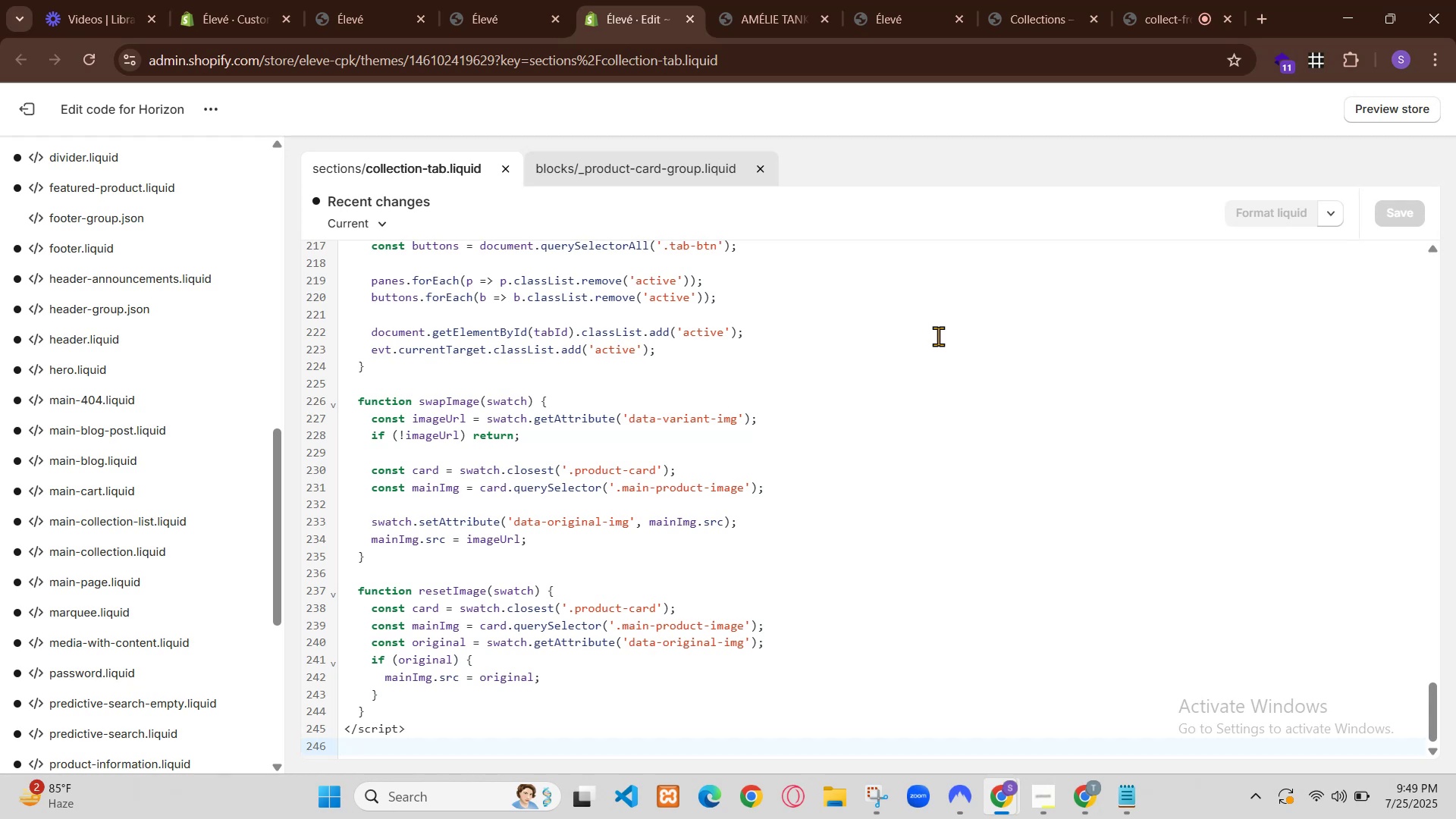 
left_click([830, 453])
 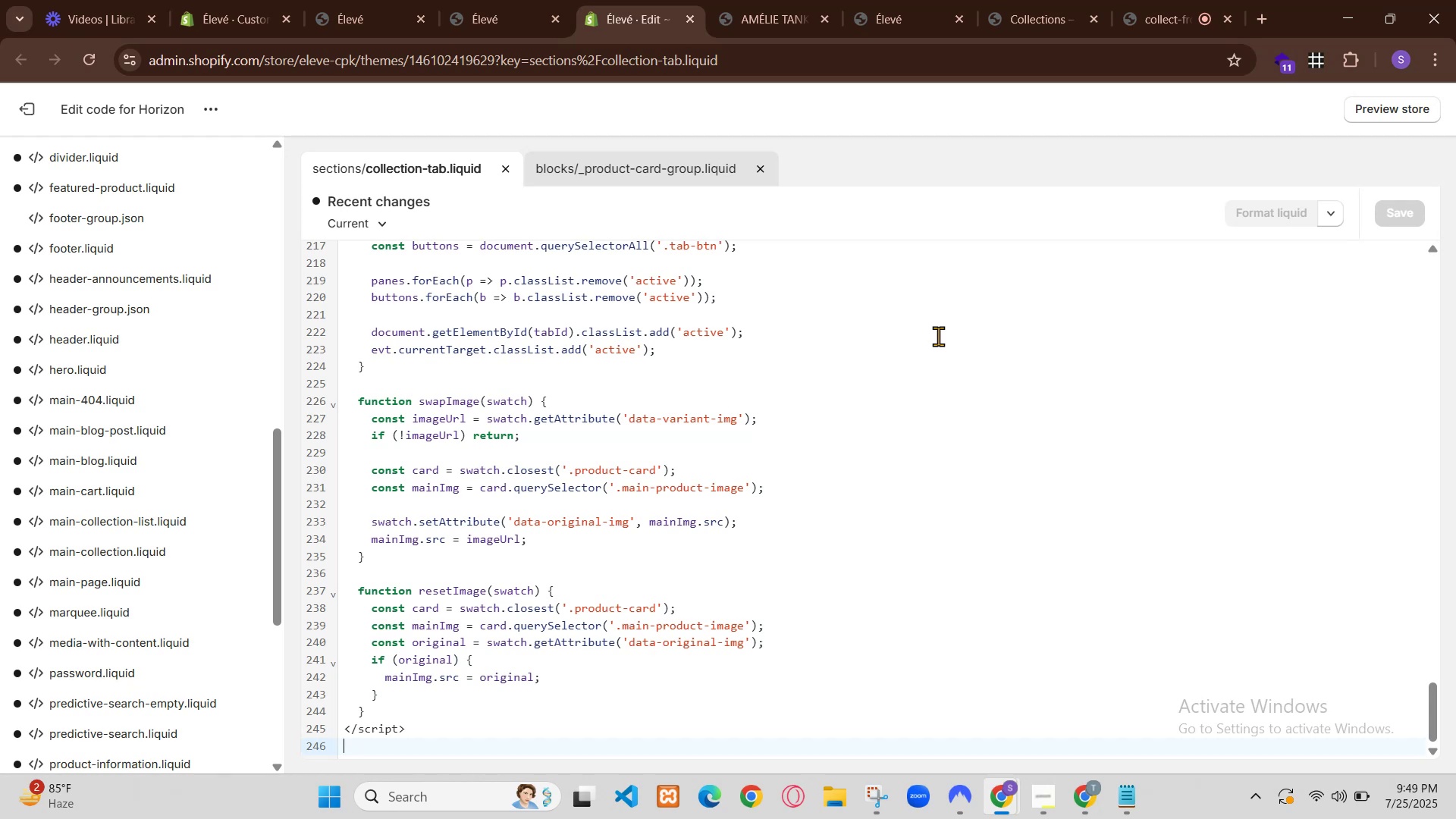 
scroll: coordinate [799, 466], scroll_direction: down, amount: 2.0
 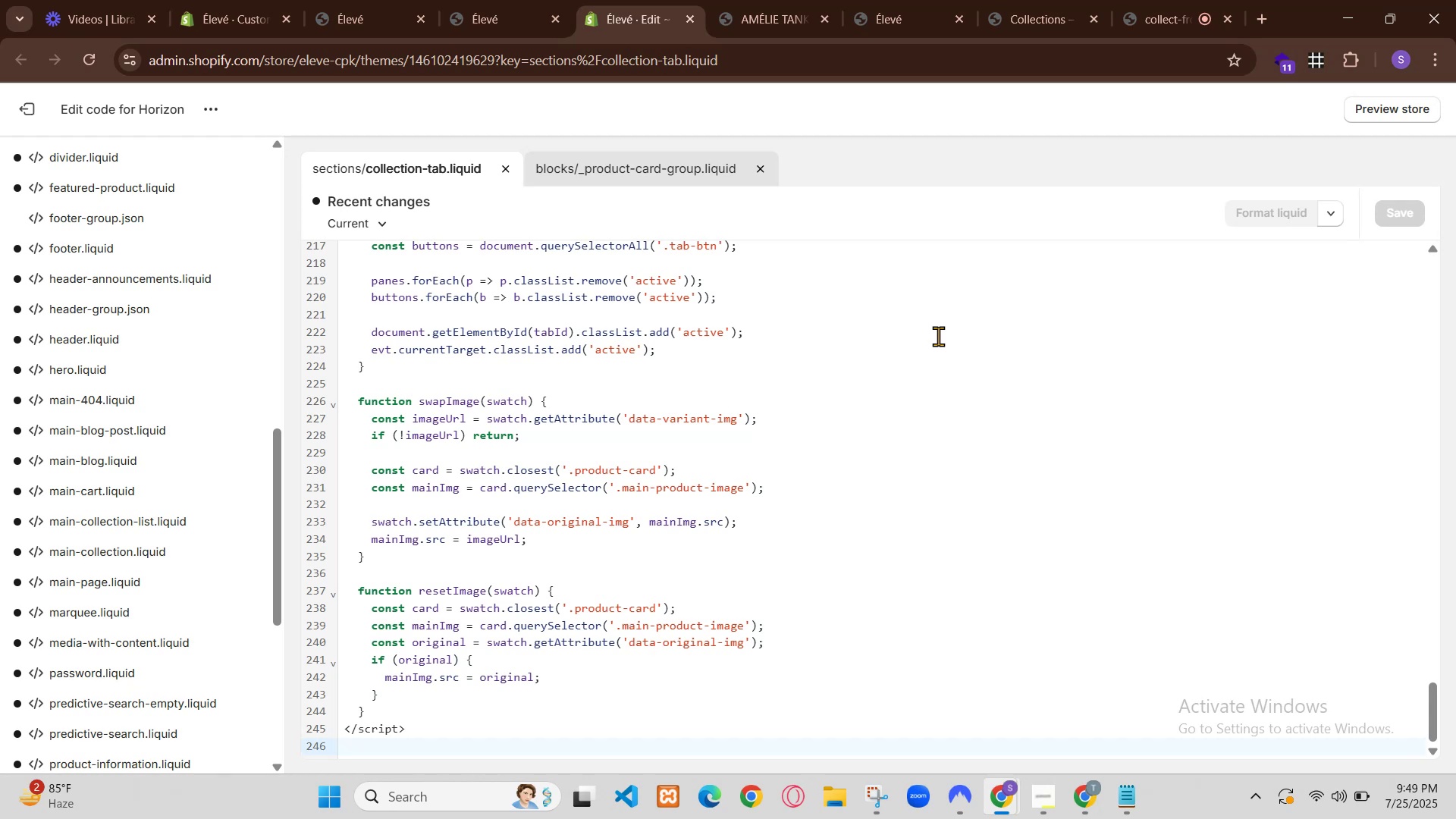 
left_click([98, 0])
 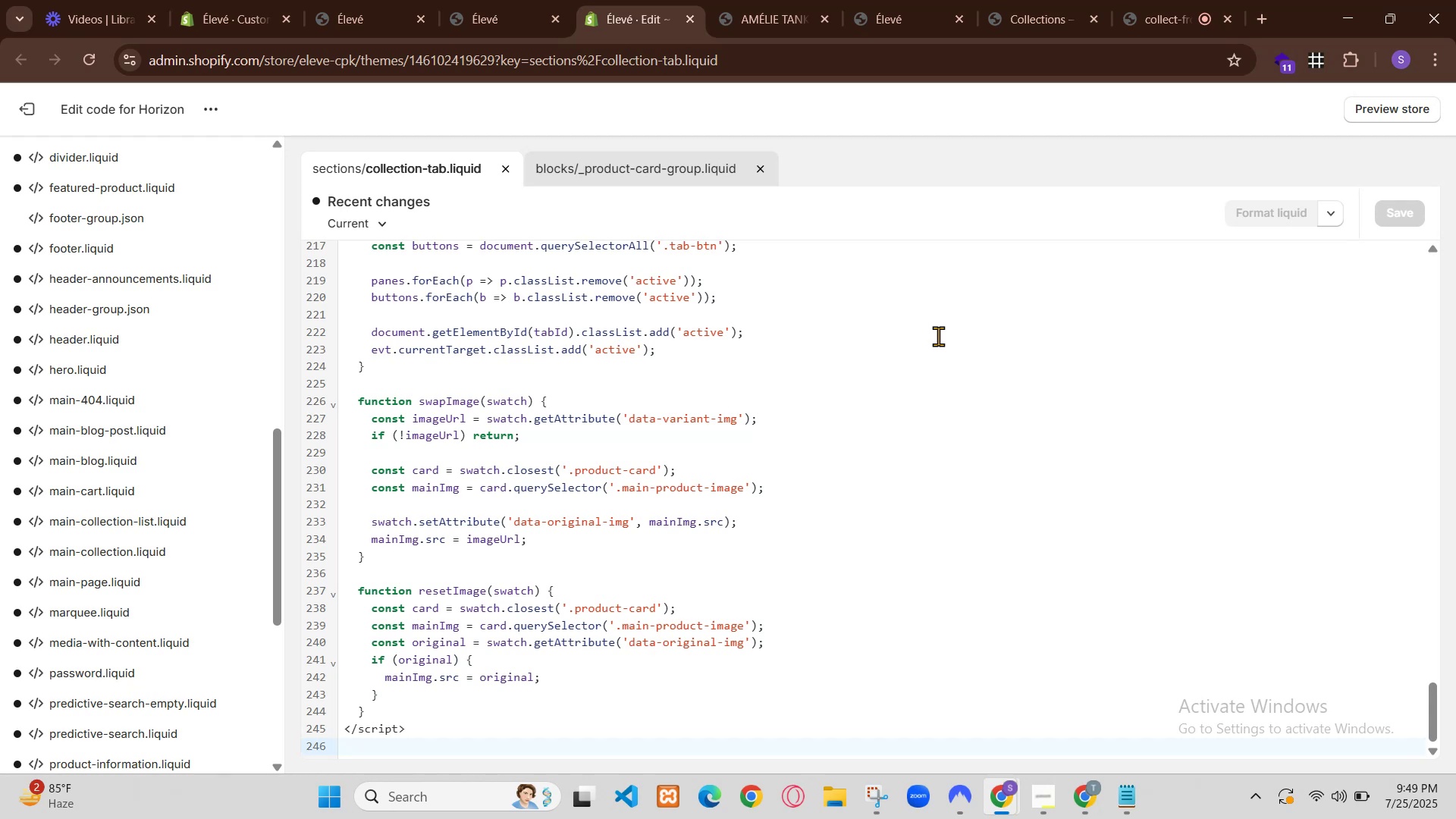 
left_click([245, 0])
 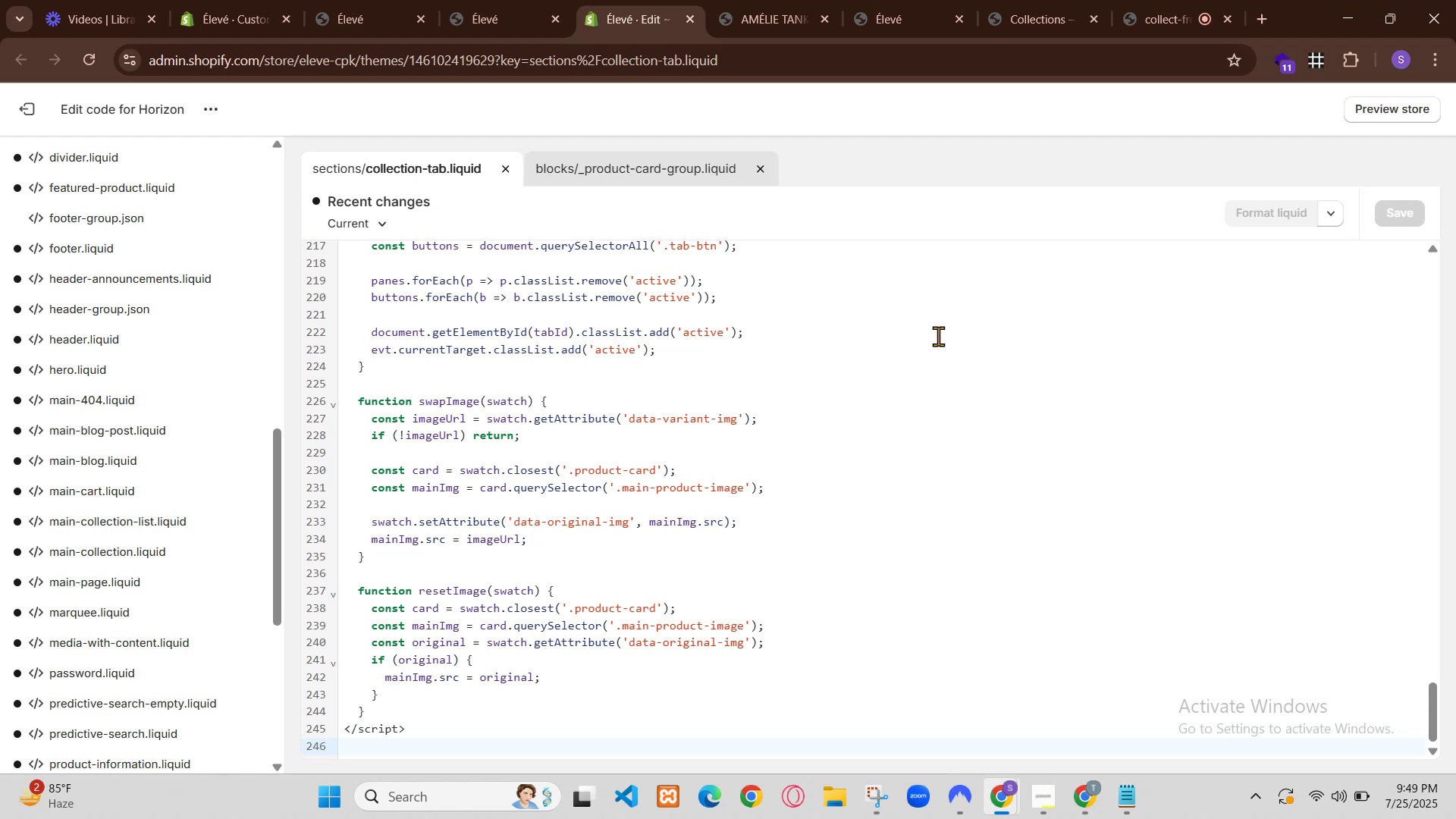 
left_click([1082, 795])
 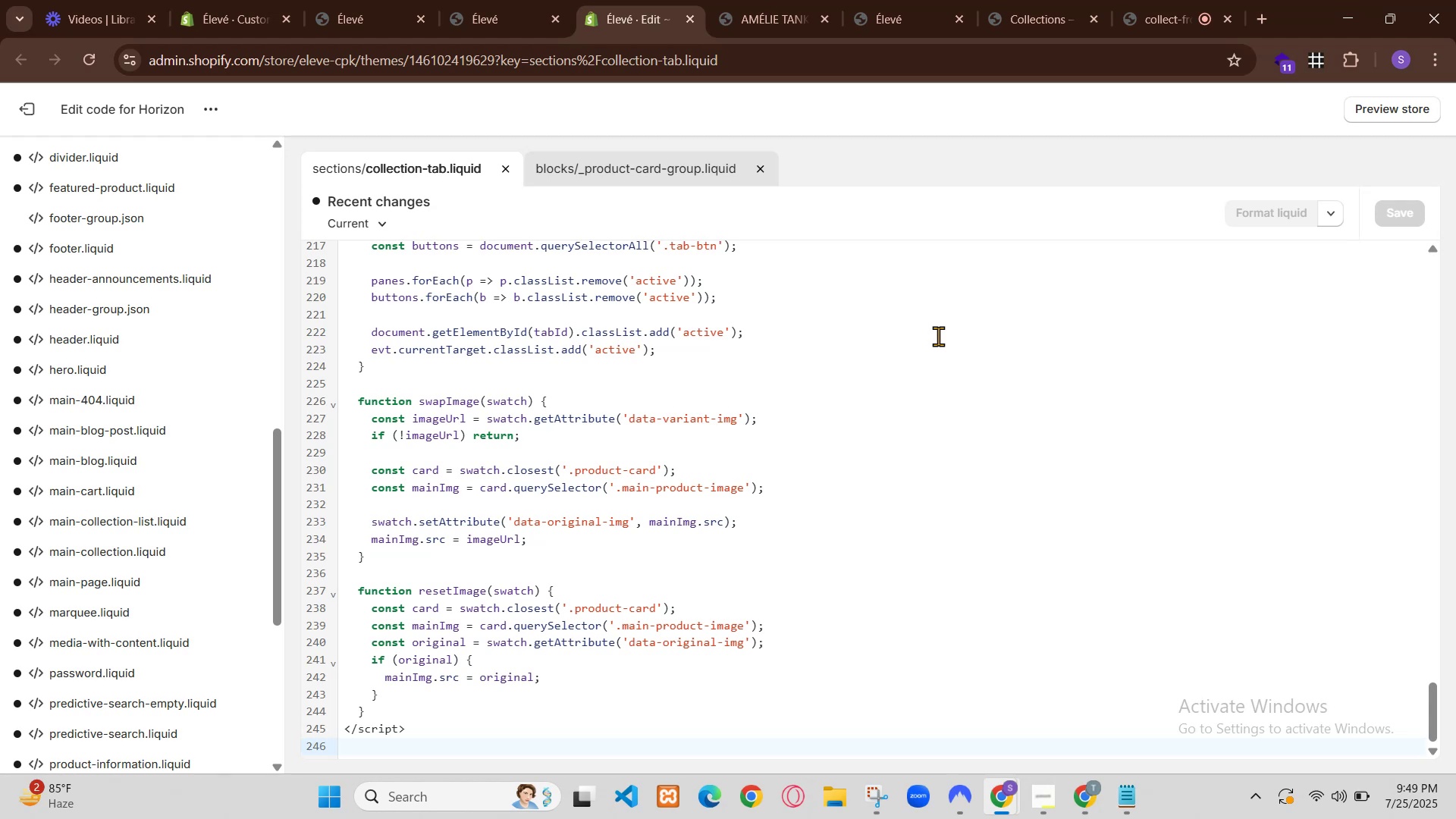 
left_click([1082, 795])
 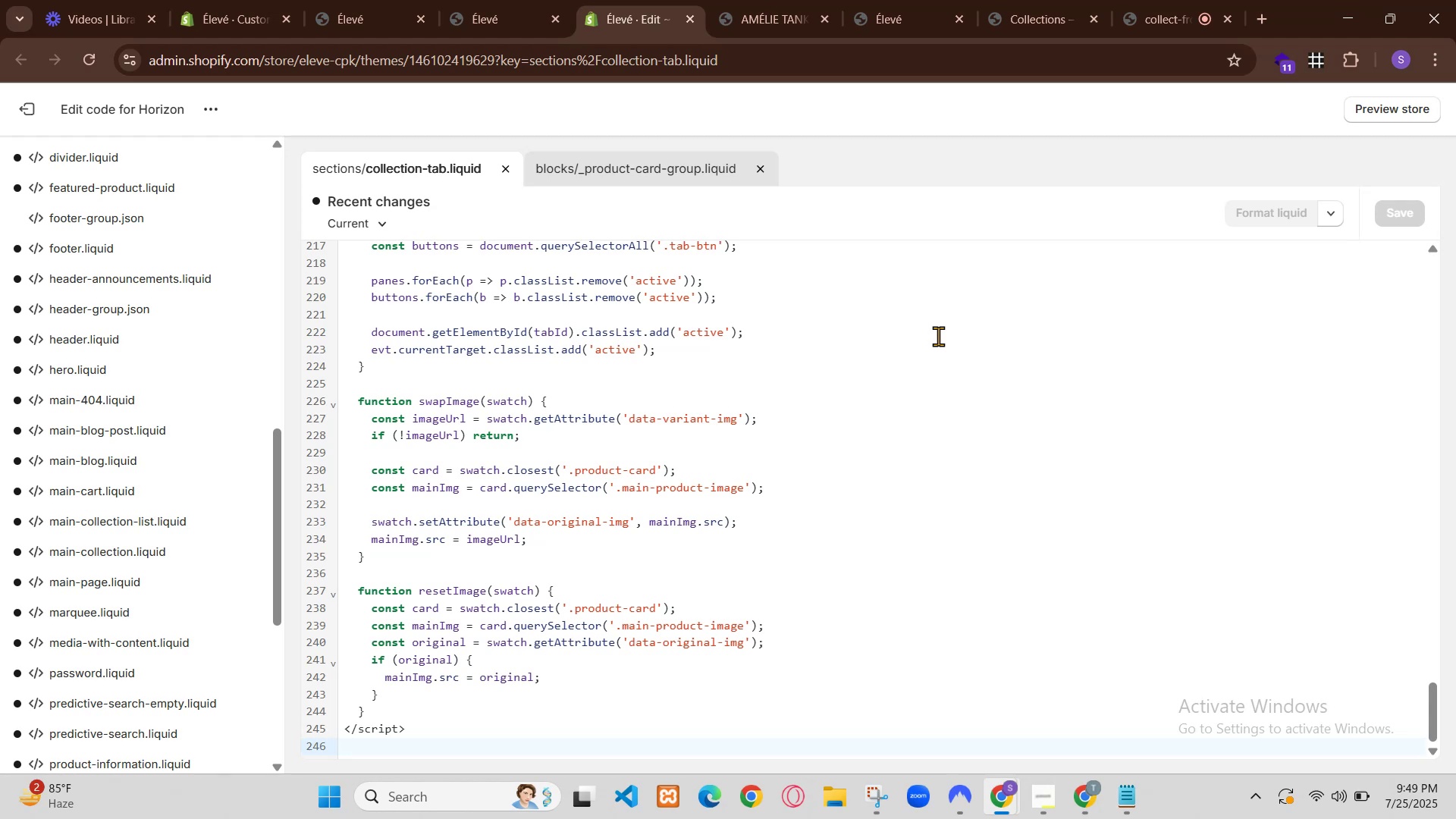 
left_click([1082, 795])
 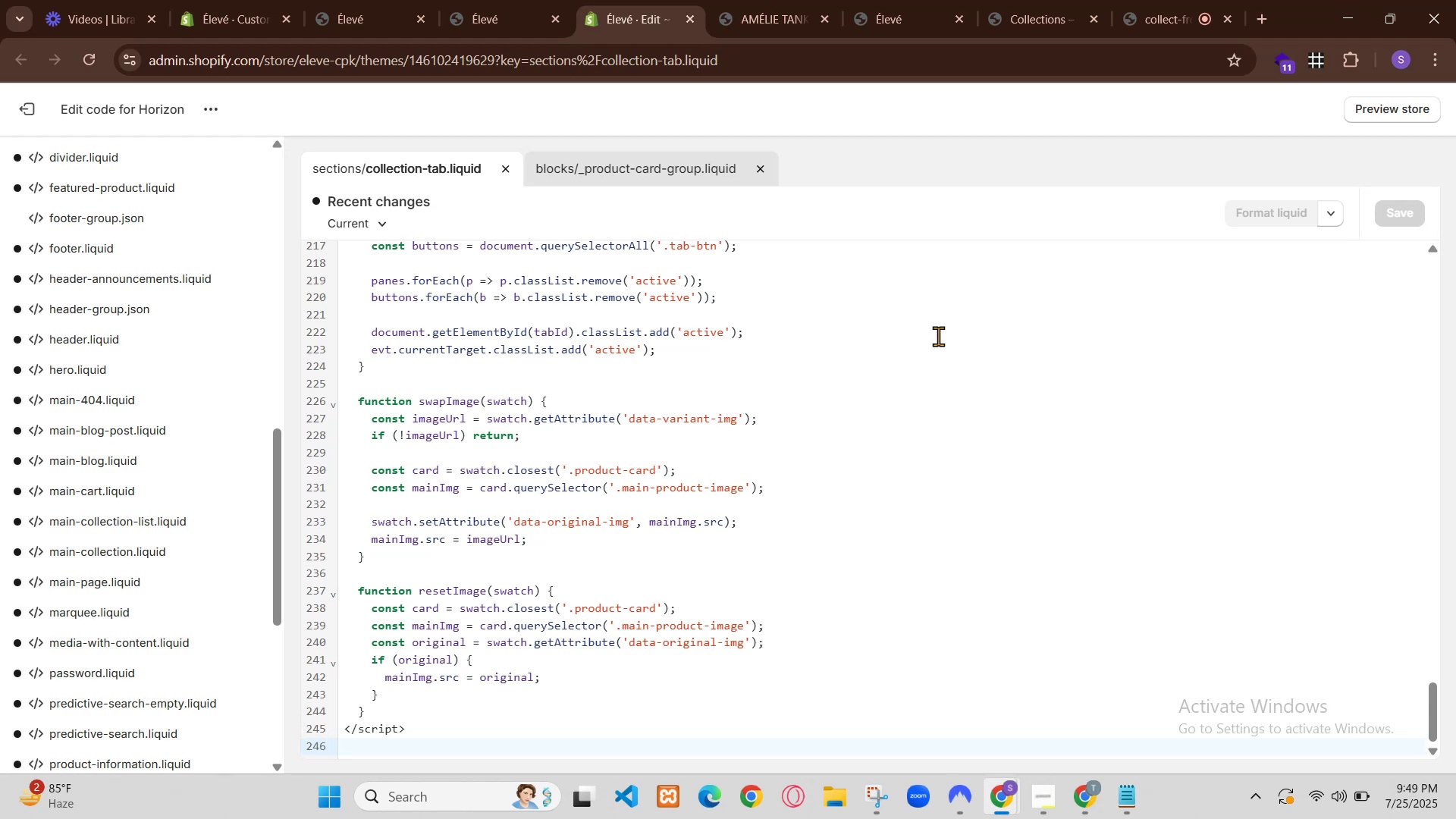 
left_click([1082, 795])
 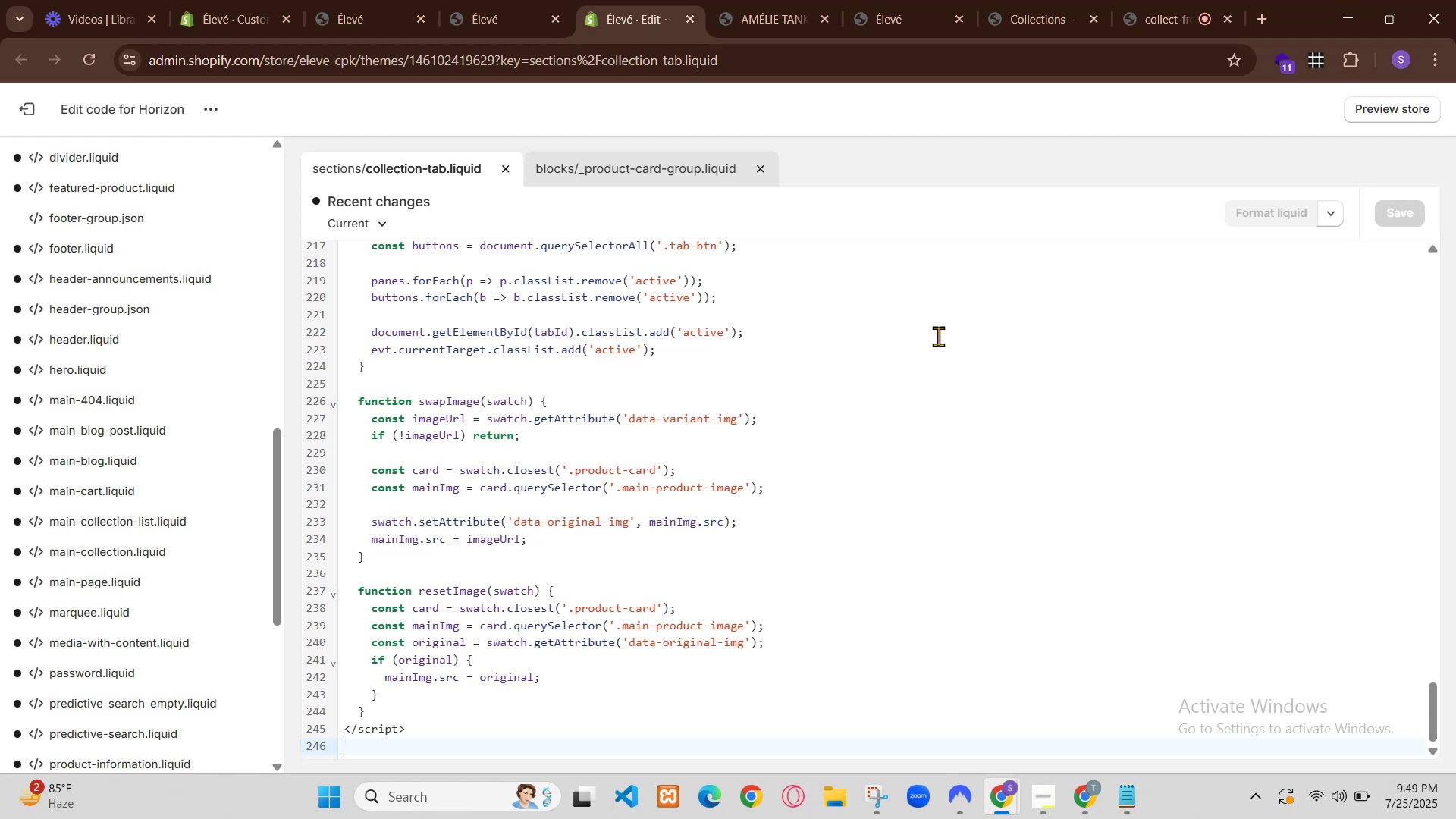 
left_click([1140, 0])
 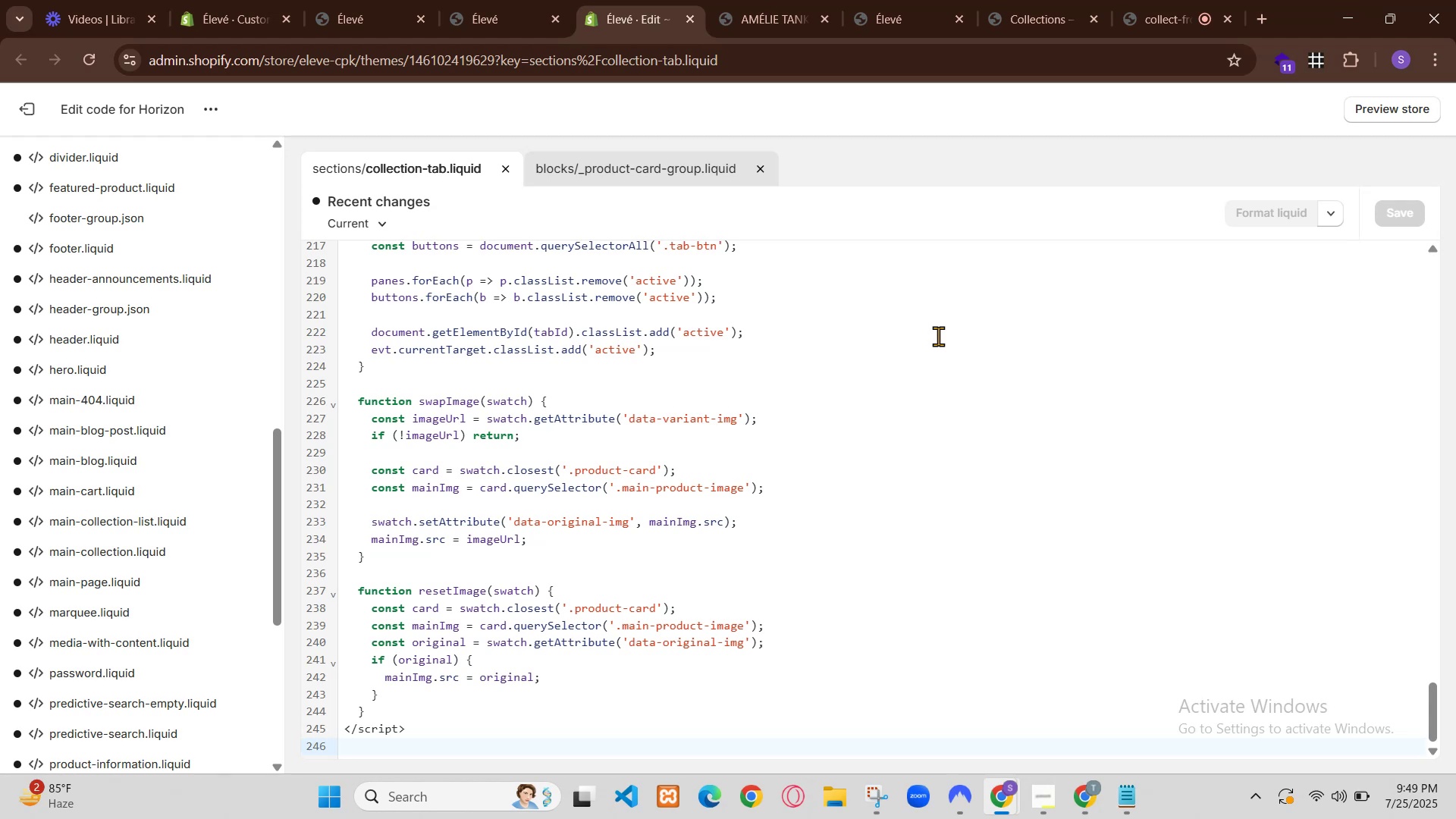 
left_click([266, 0])
 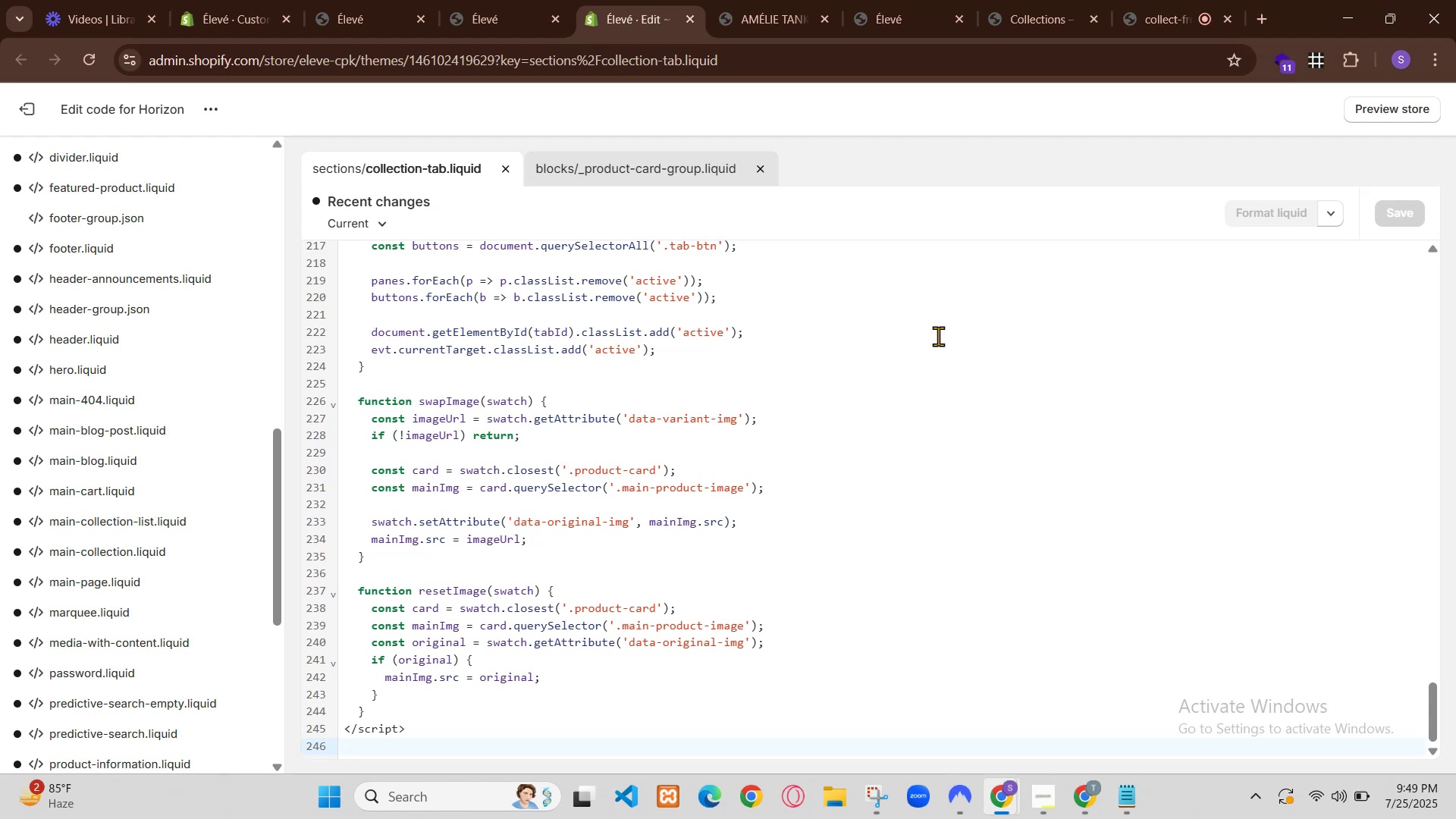 
scroll: coordinate [656, 487], scroll_direction: down, amount: 1.0
 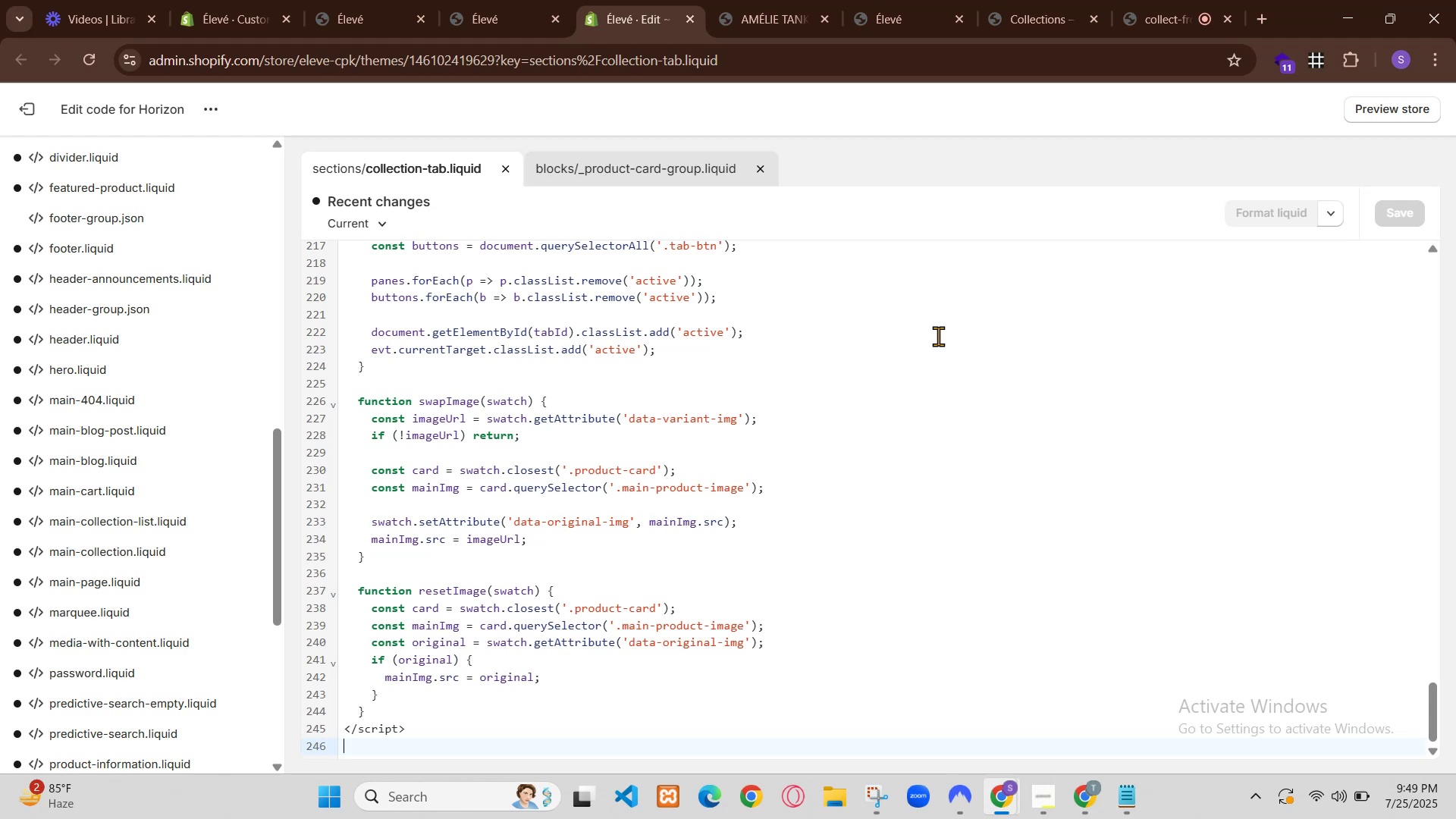 
scroll: coordinate [677, 504], scroll_direction: up, amount: 1.0
 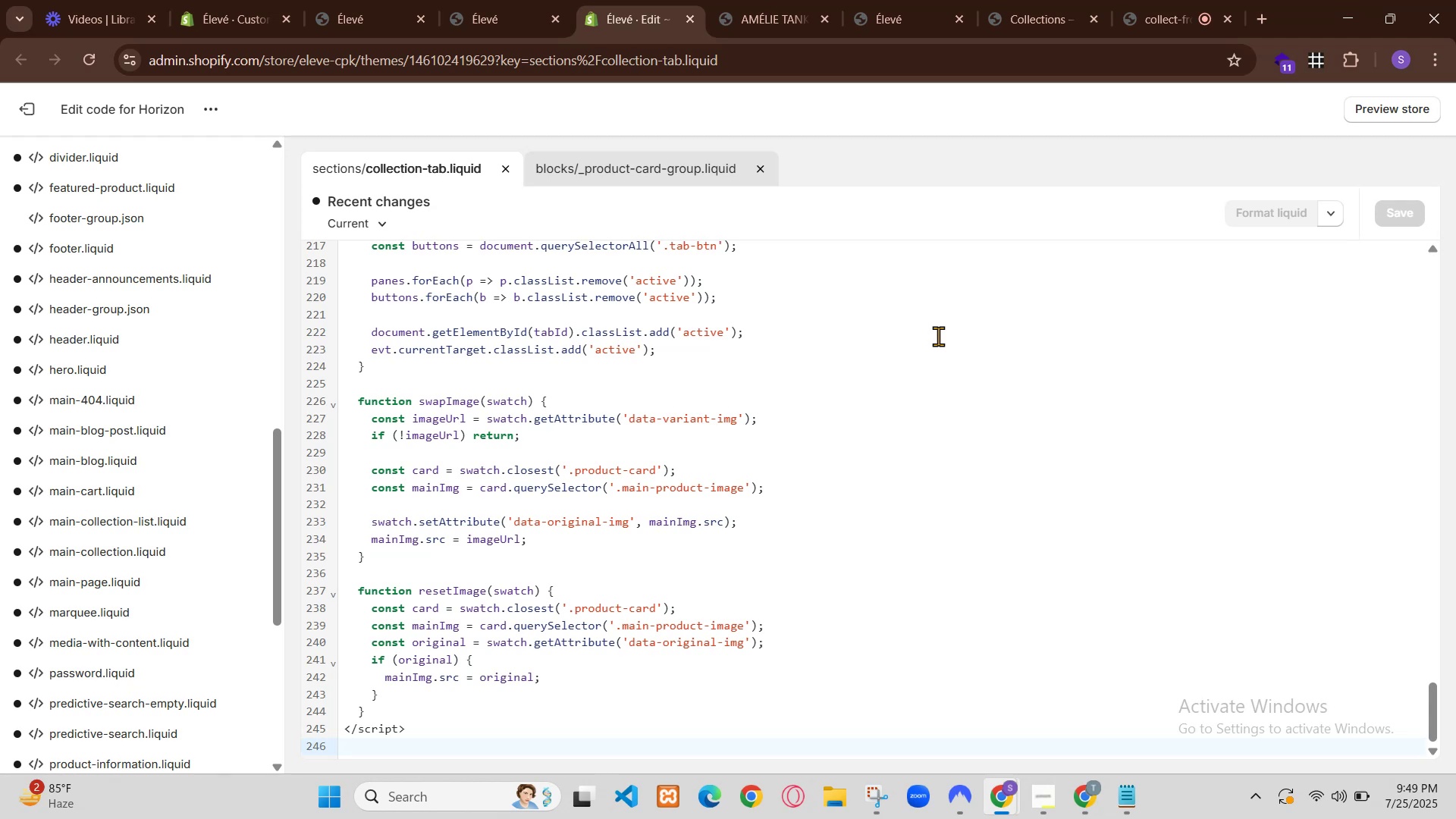 
wait(9.14)
 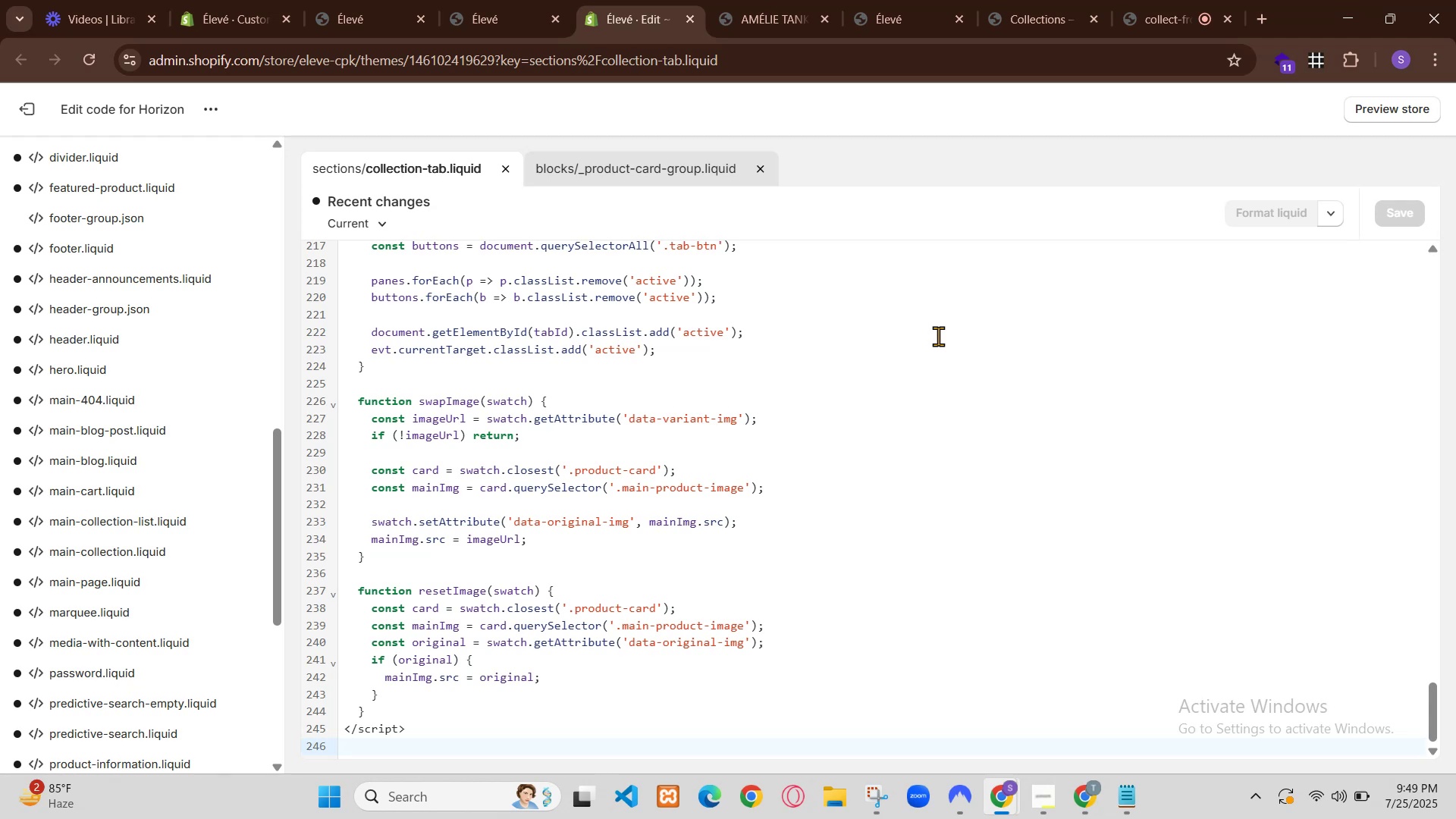 
left_click([539, 0])
 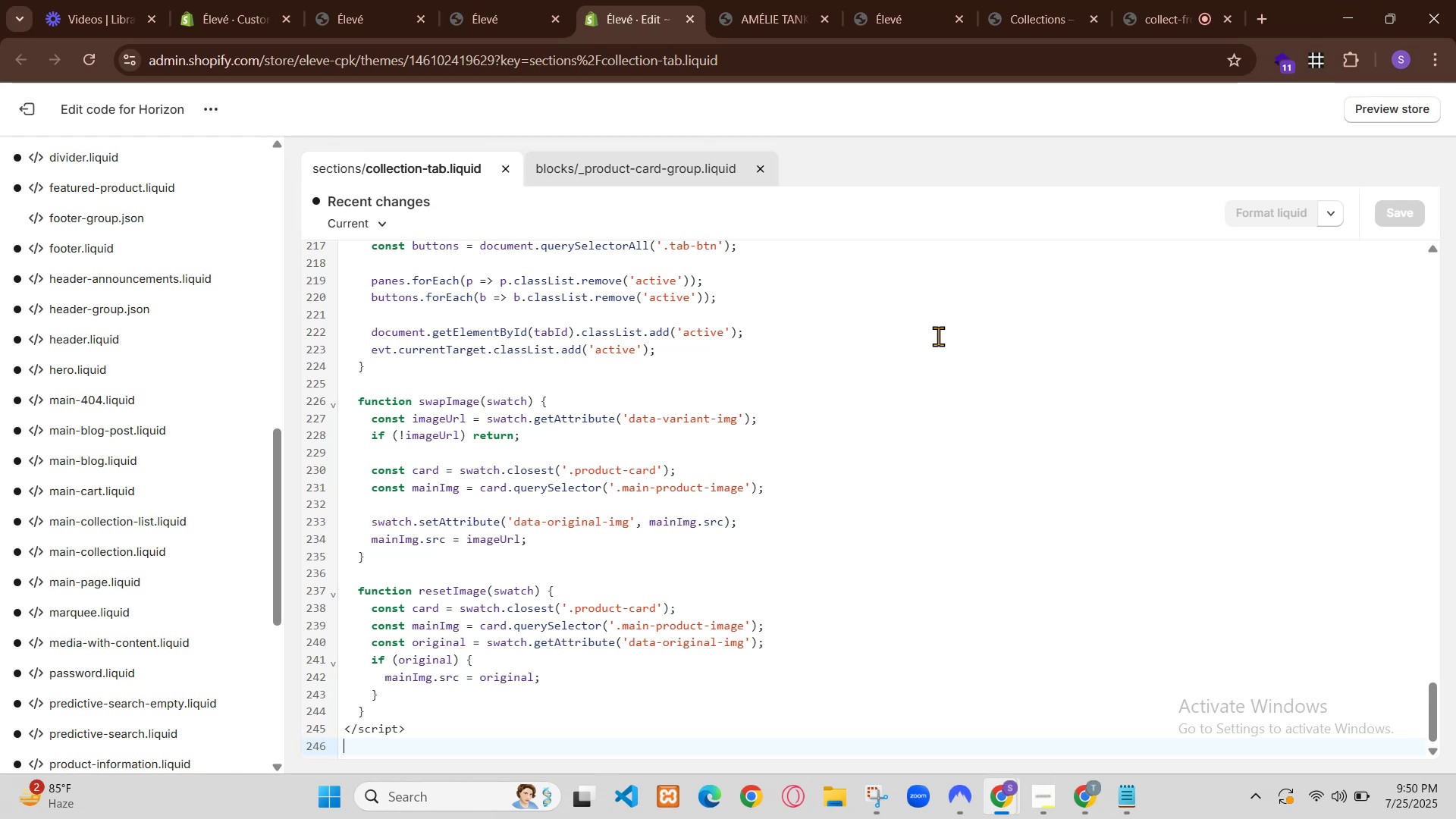 
left_click([827, 419])
 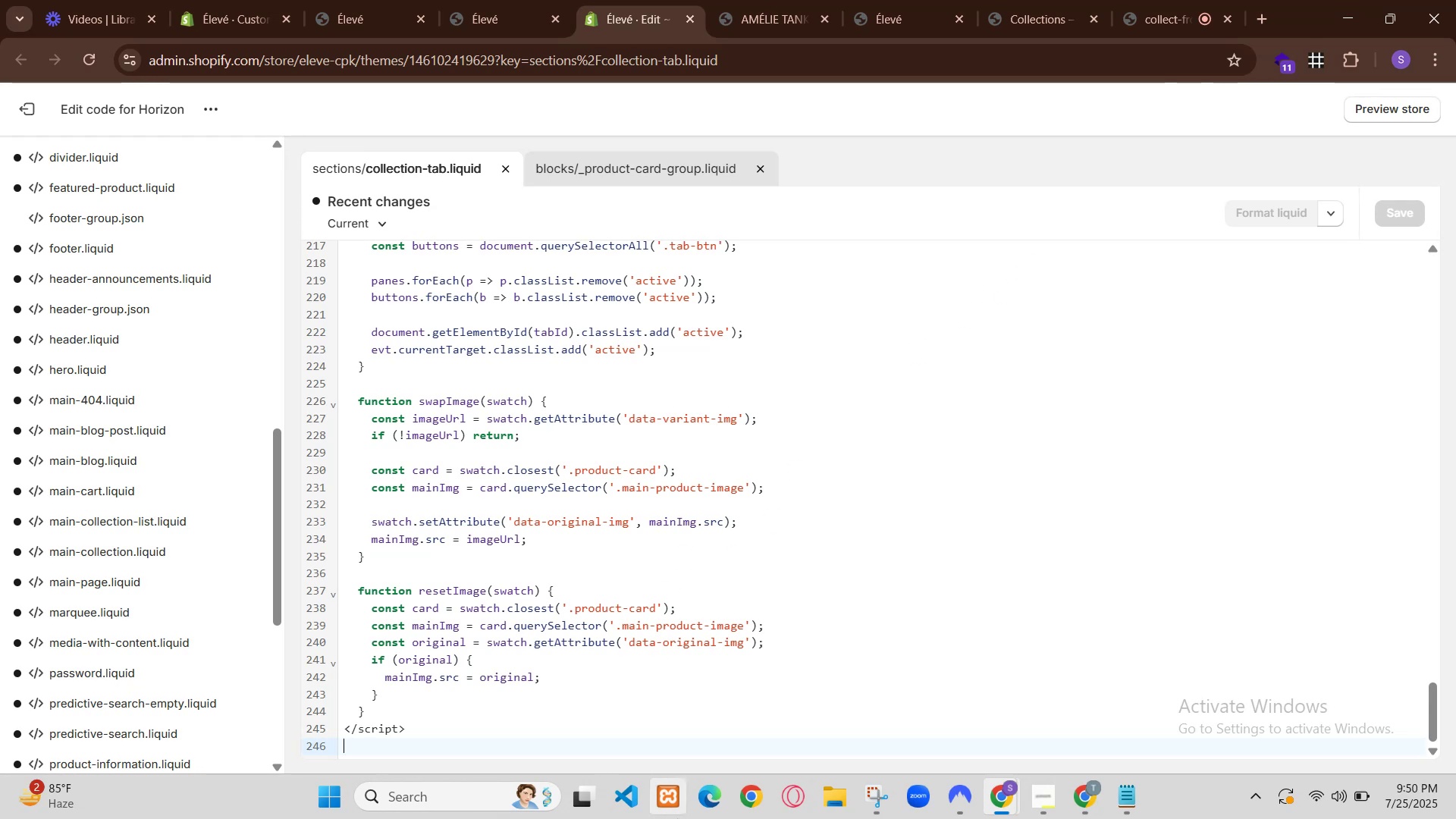 
key(Control+A)
 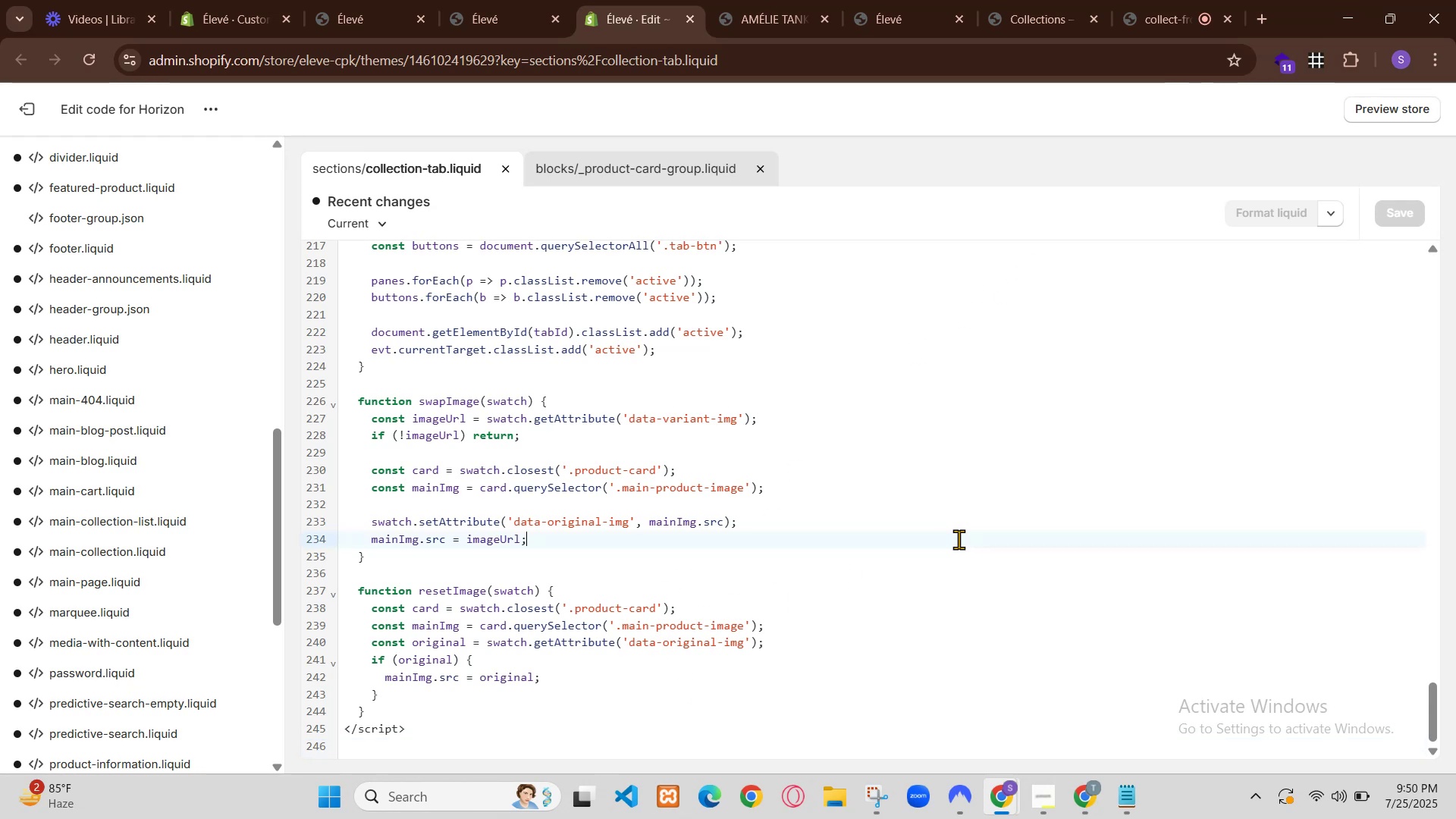 
hold_key(key=ControlLeft, duration=2.48)
 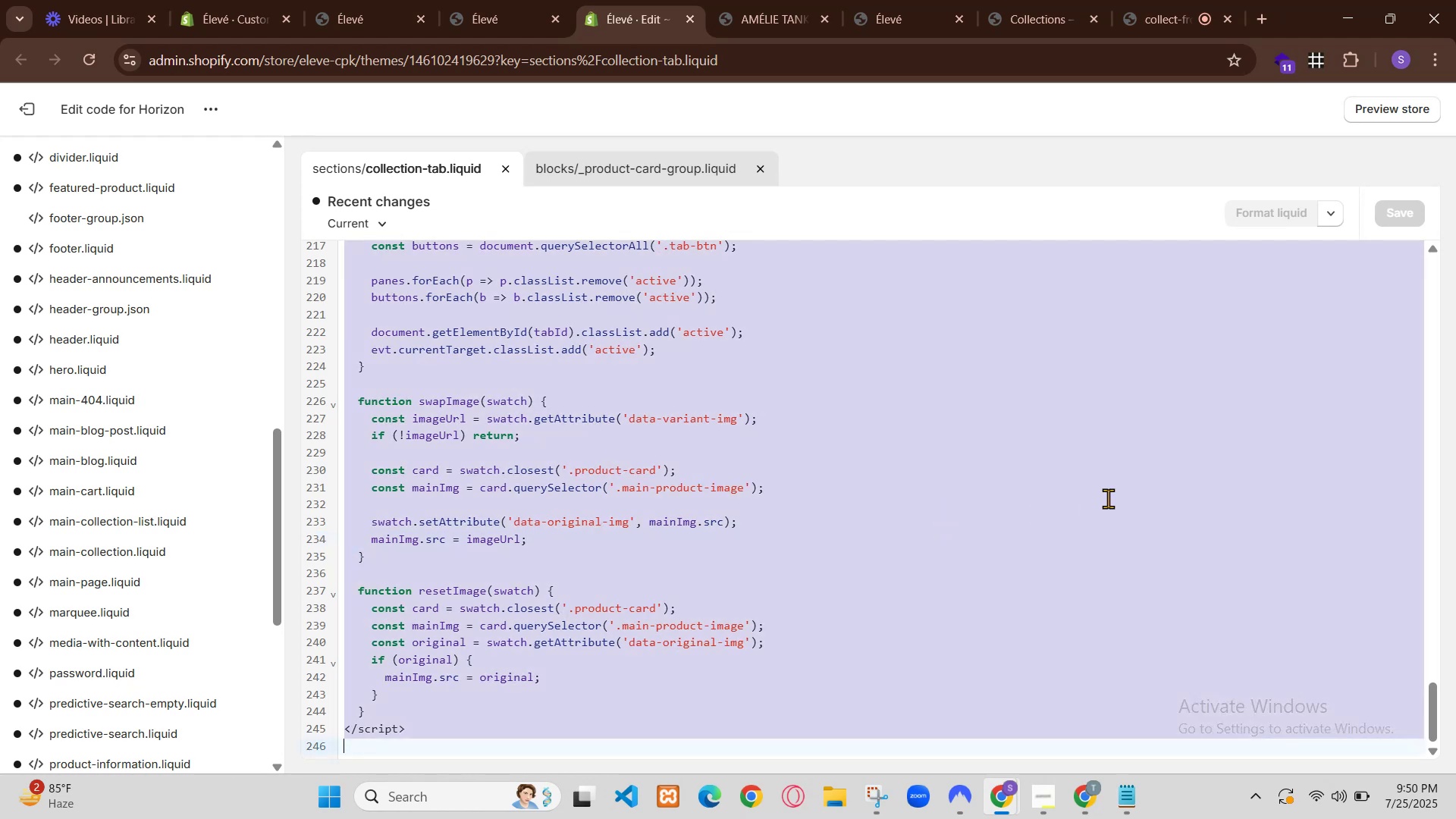 
hold_key(key=C, duration=0.41)
 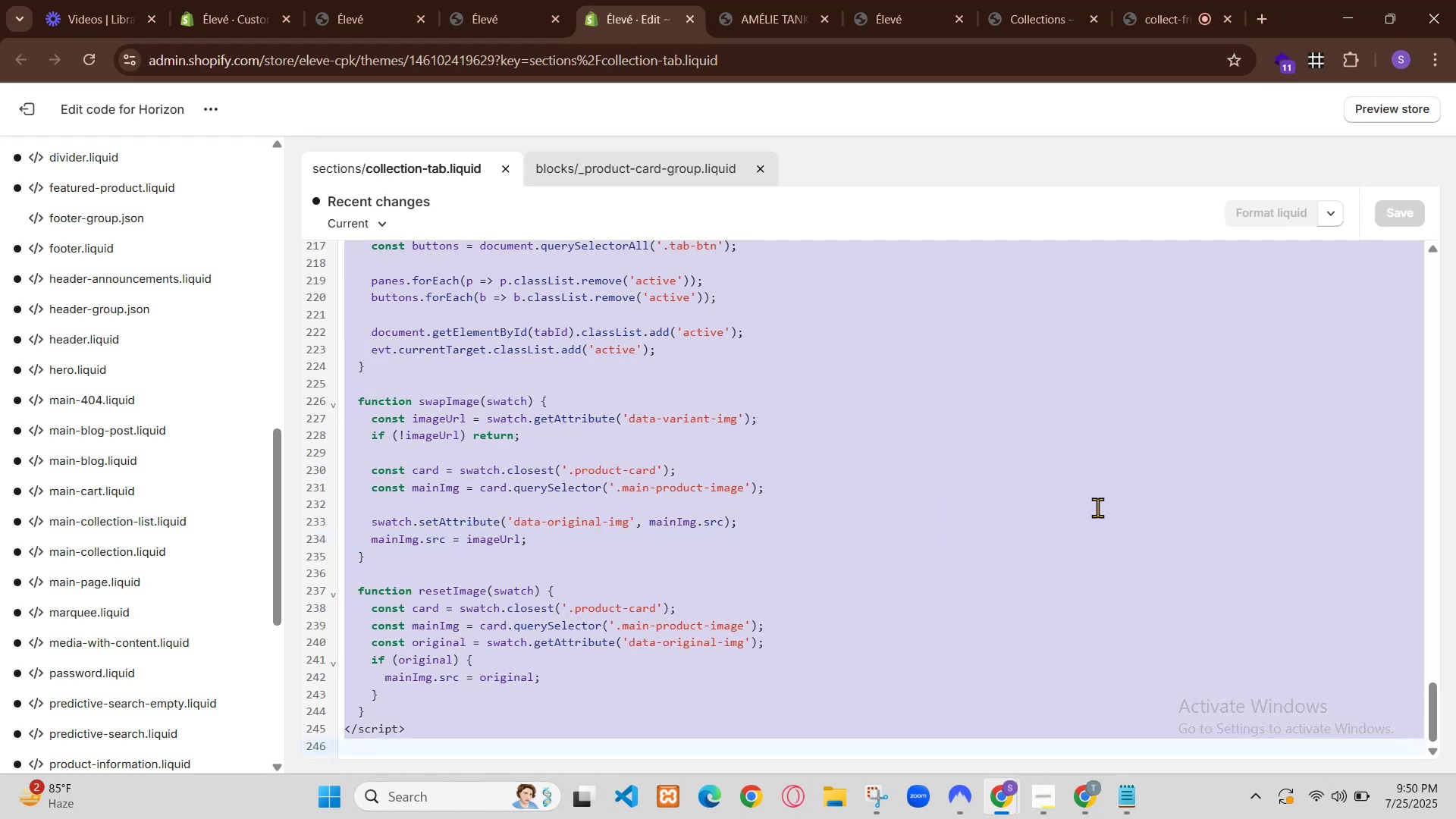 
key(Control+C)
 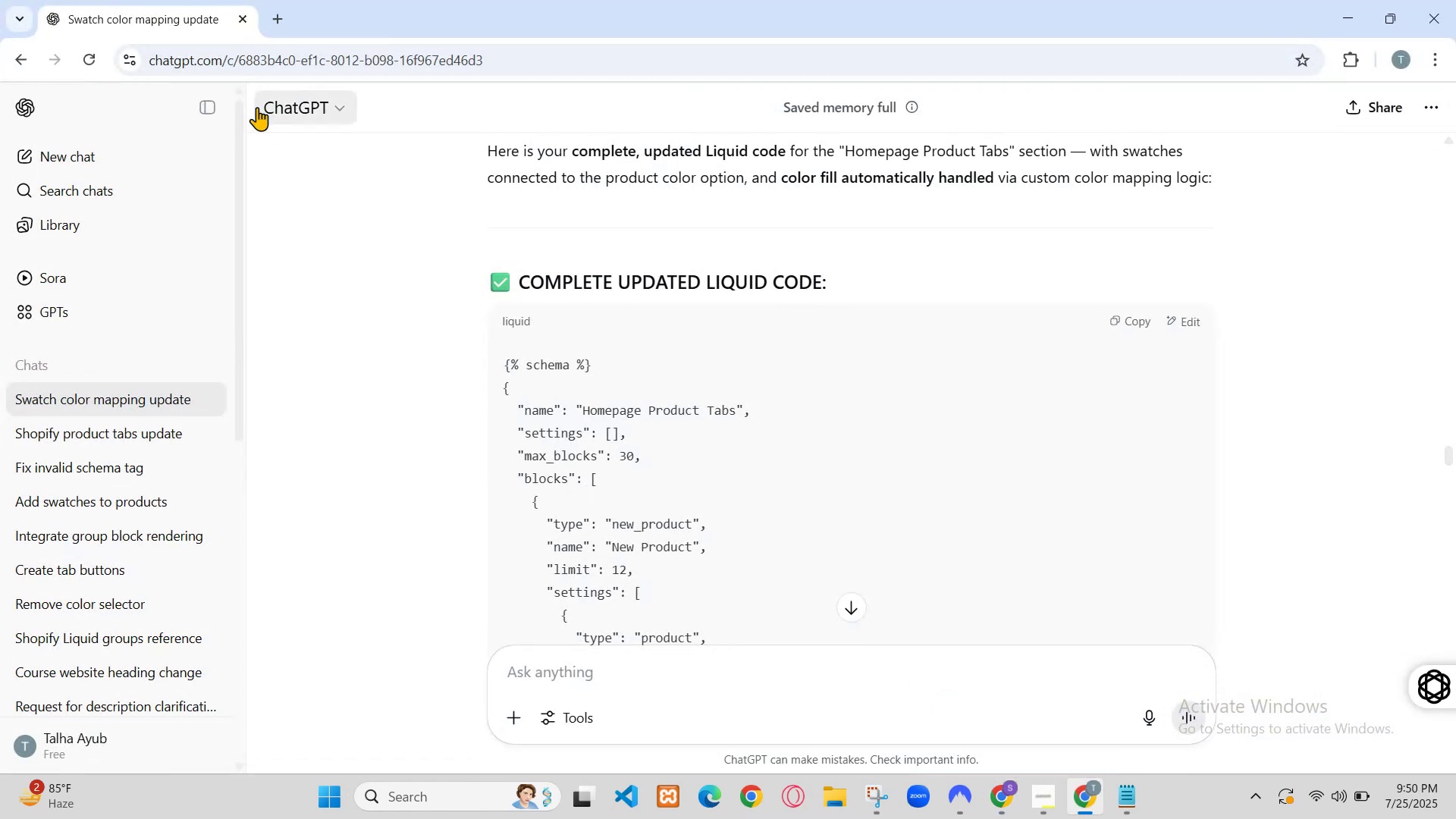 
left_click([1078, 809])
 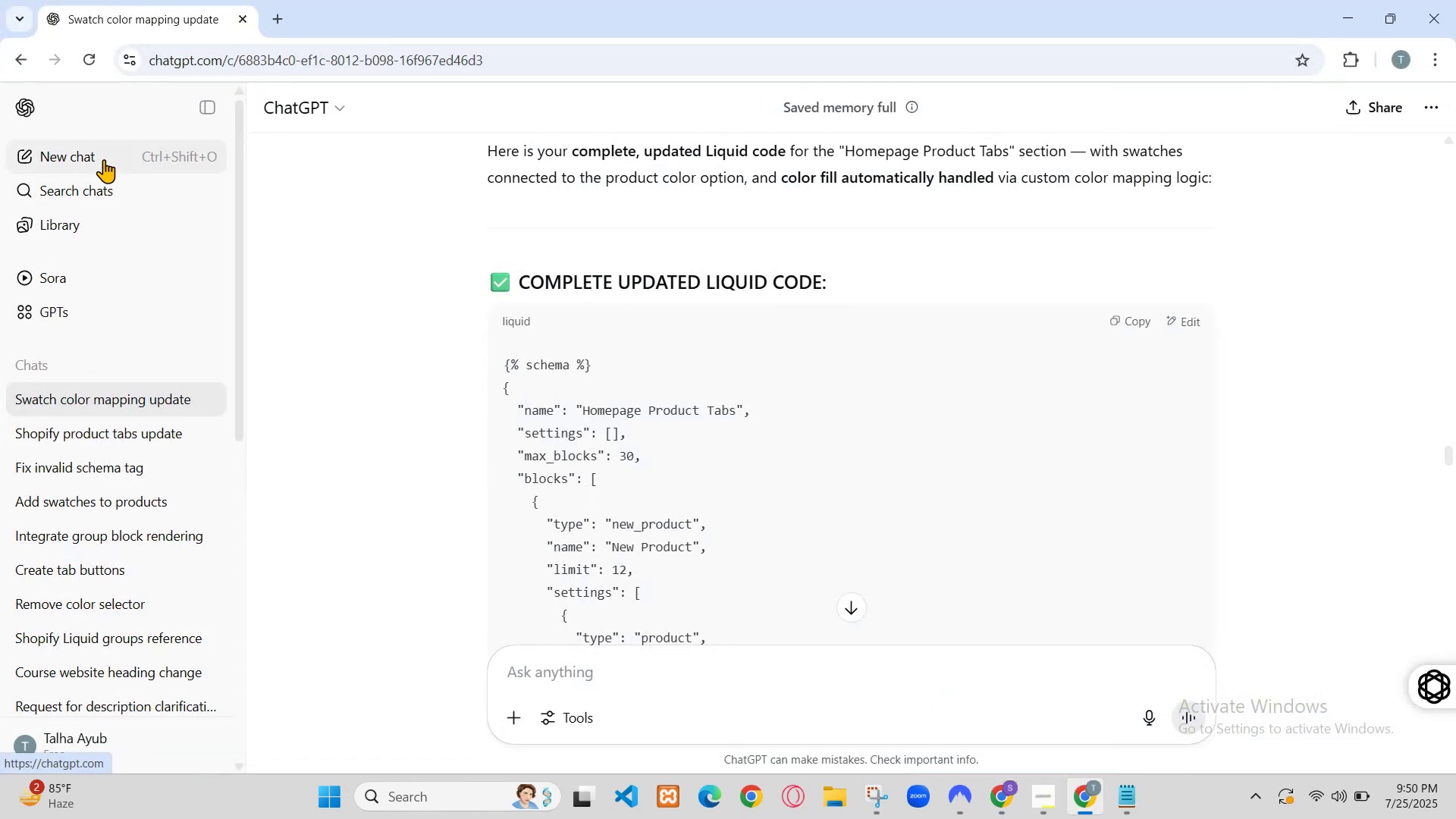 
left_click([108, 159])
 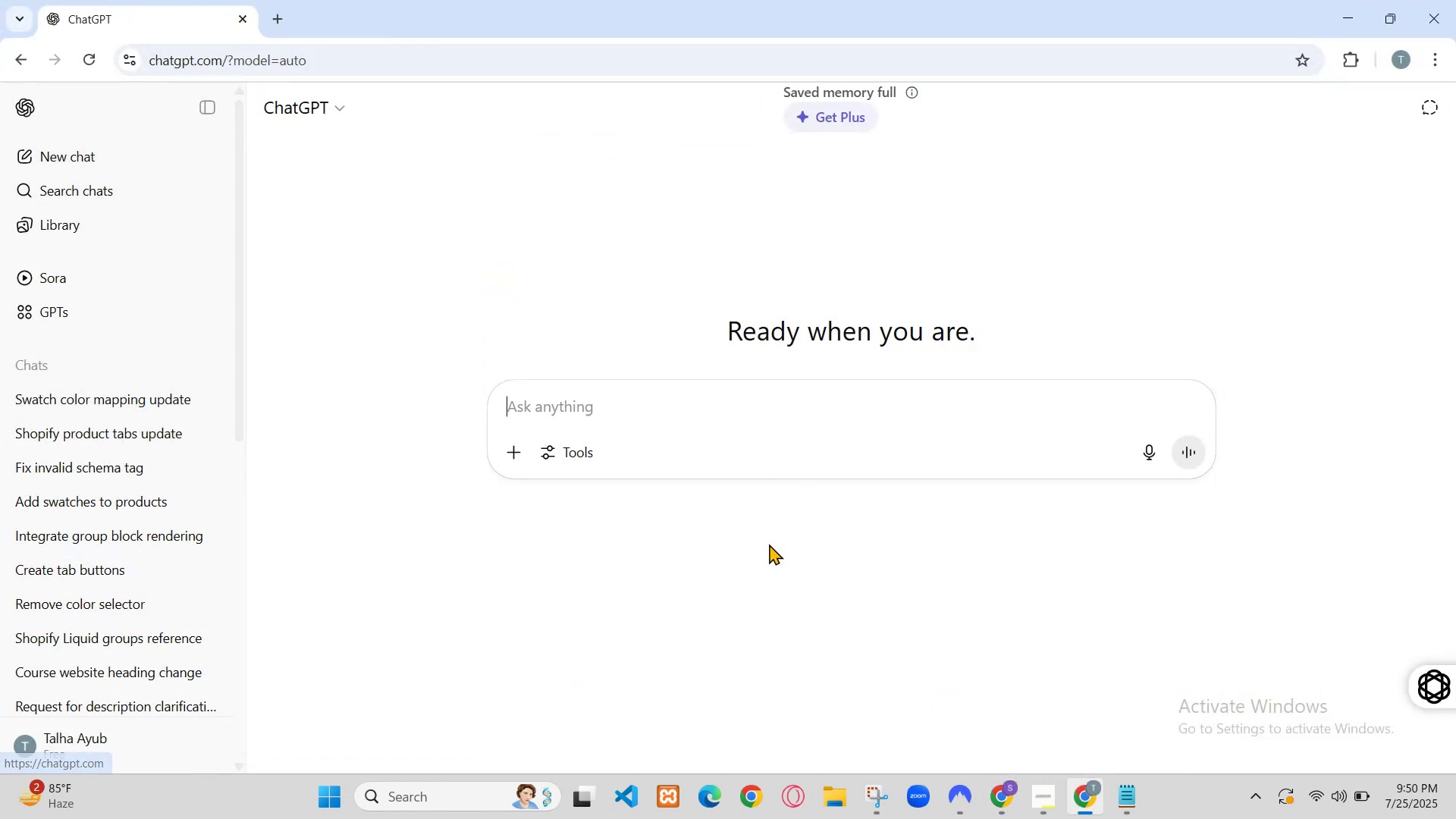 
key(Control+V)
 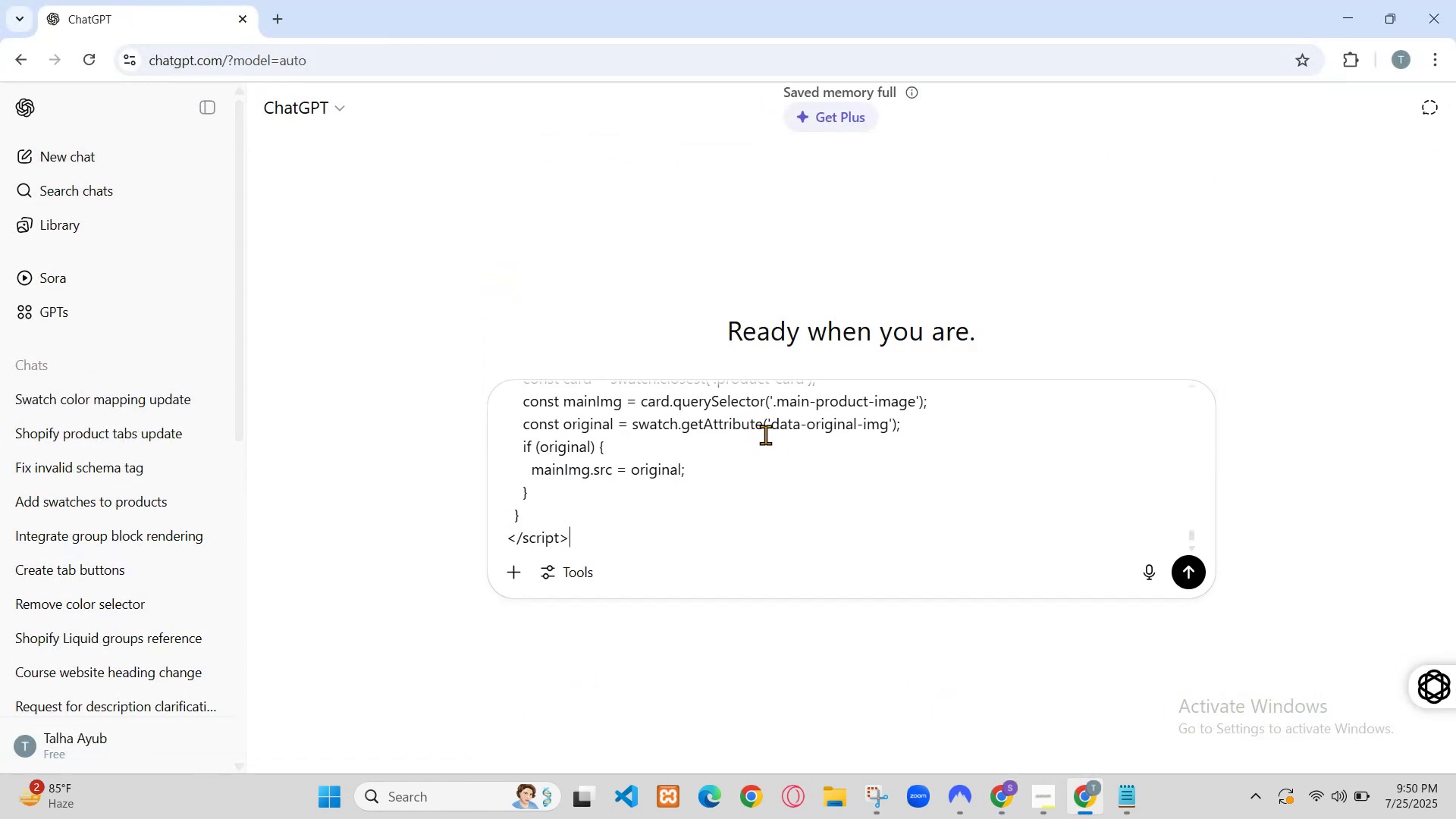 
scroll: coordinate [763, 394], scroll_direction: down, amount: 7.0
 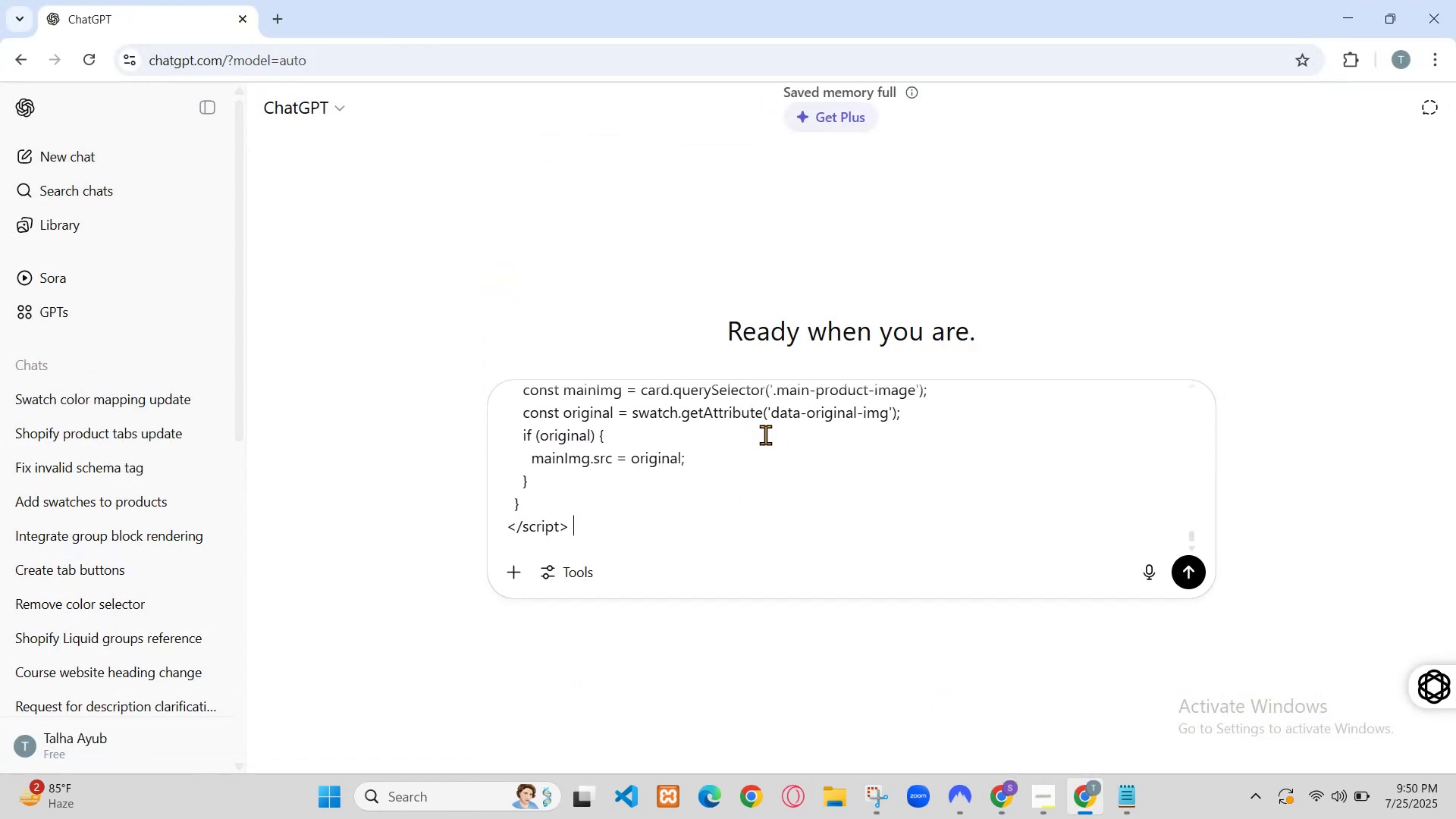 
type( color bhi fill )
 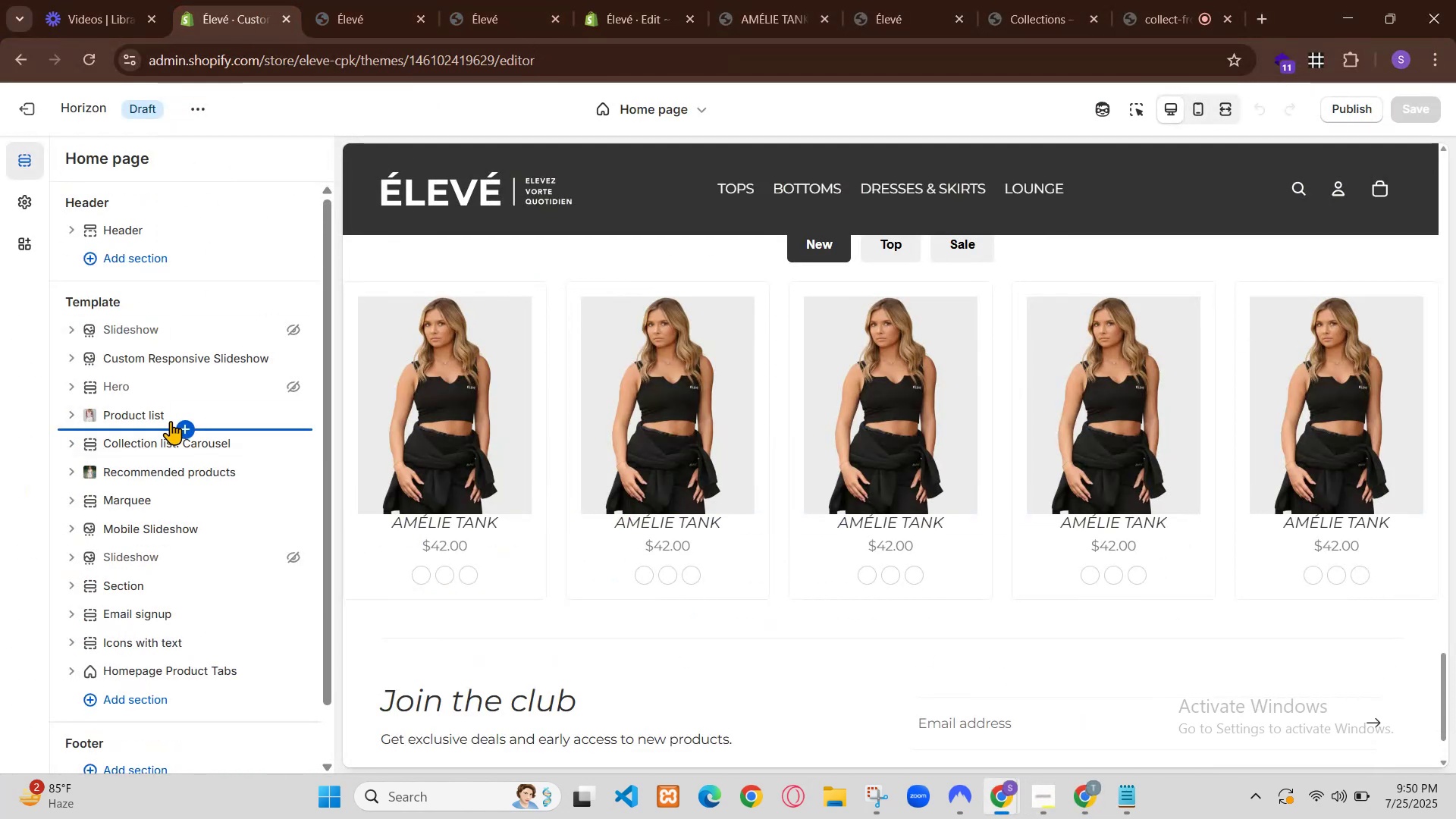 
type(rp)
key(Backspace)
type(o)
key(Backspace)
key(Backspace)
type(product se )
 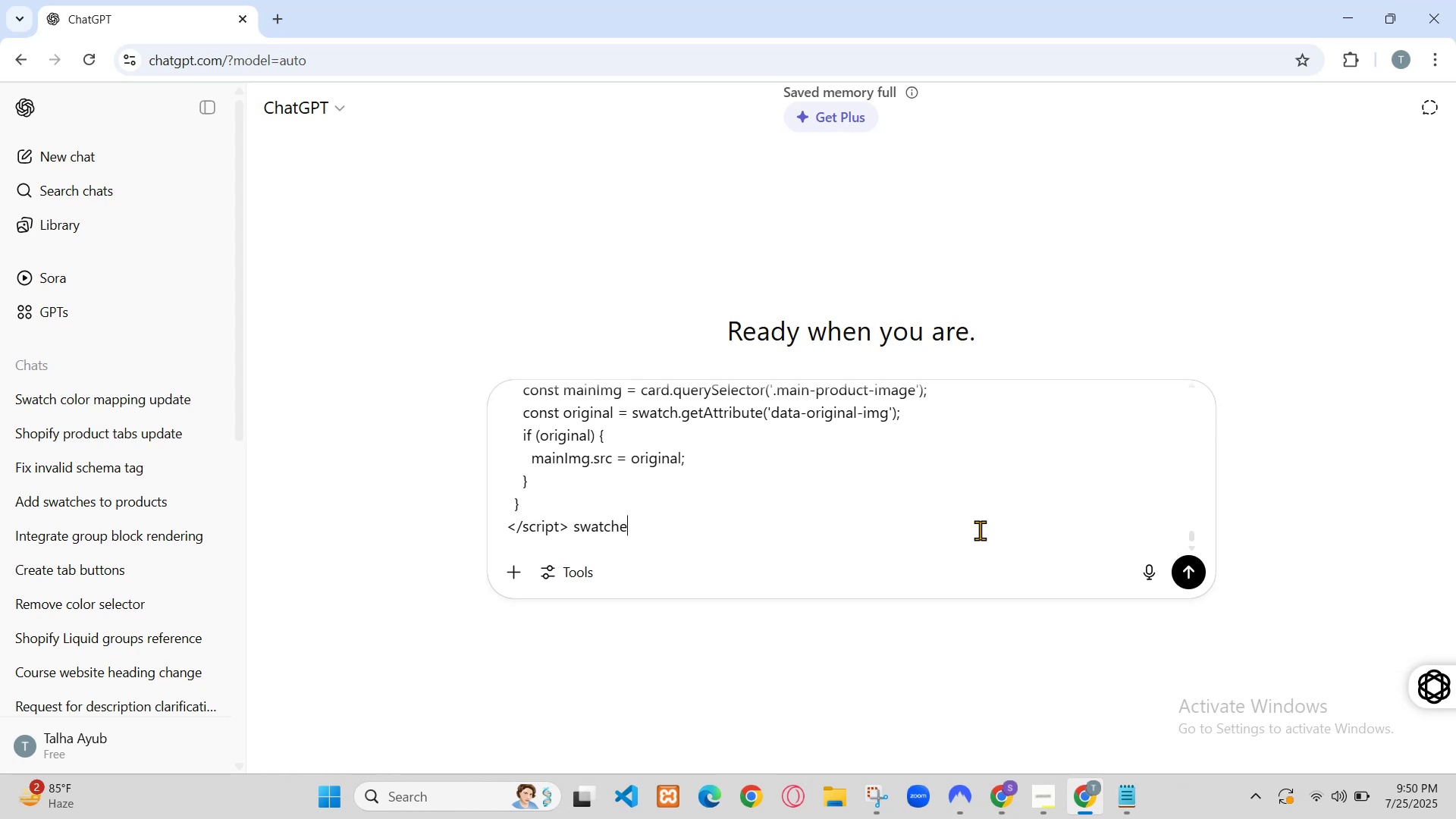 
wait(6.62)
 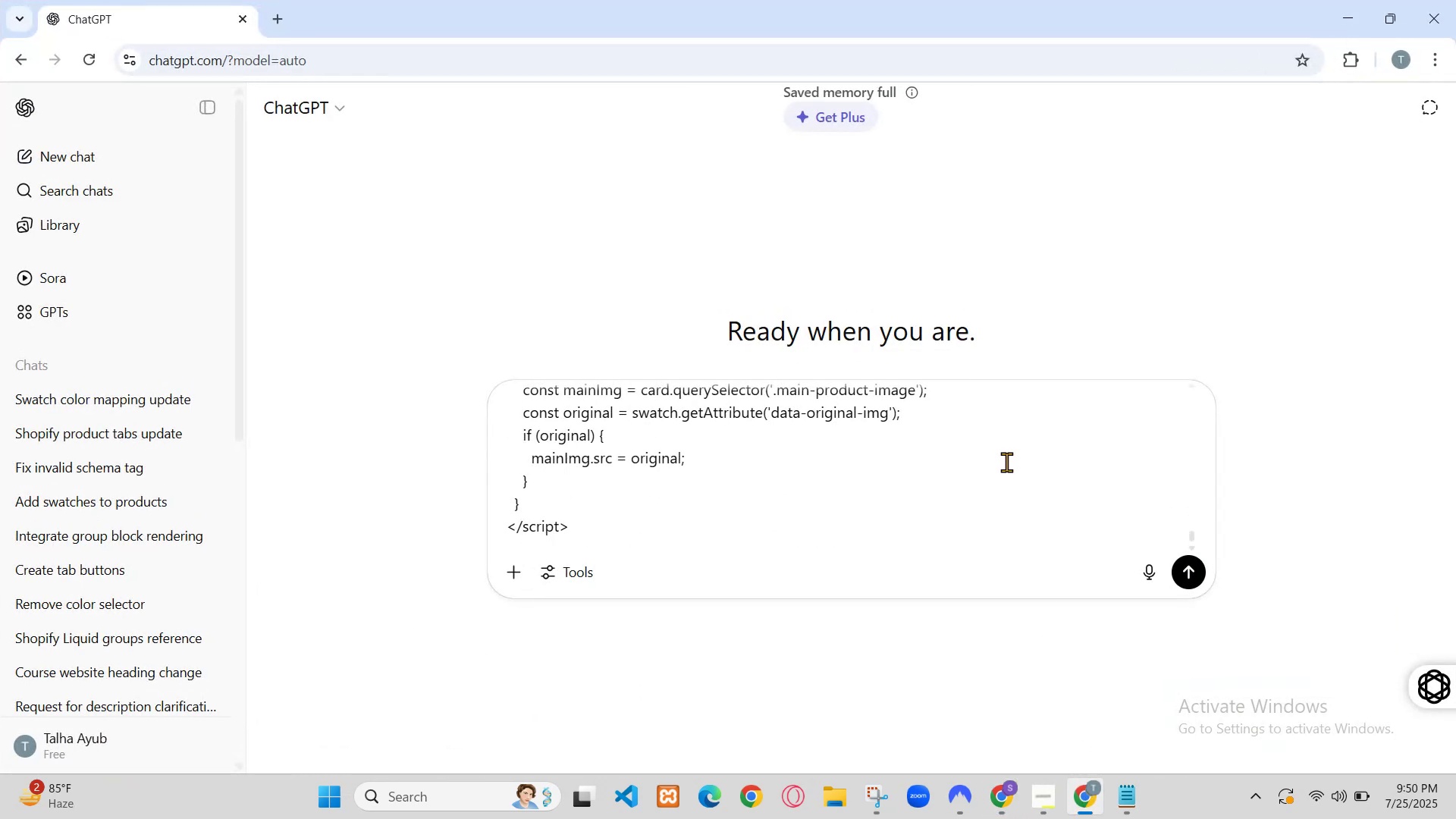 
type(conenect kr k selector m)
 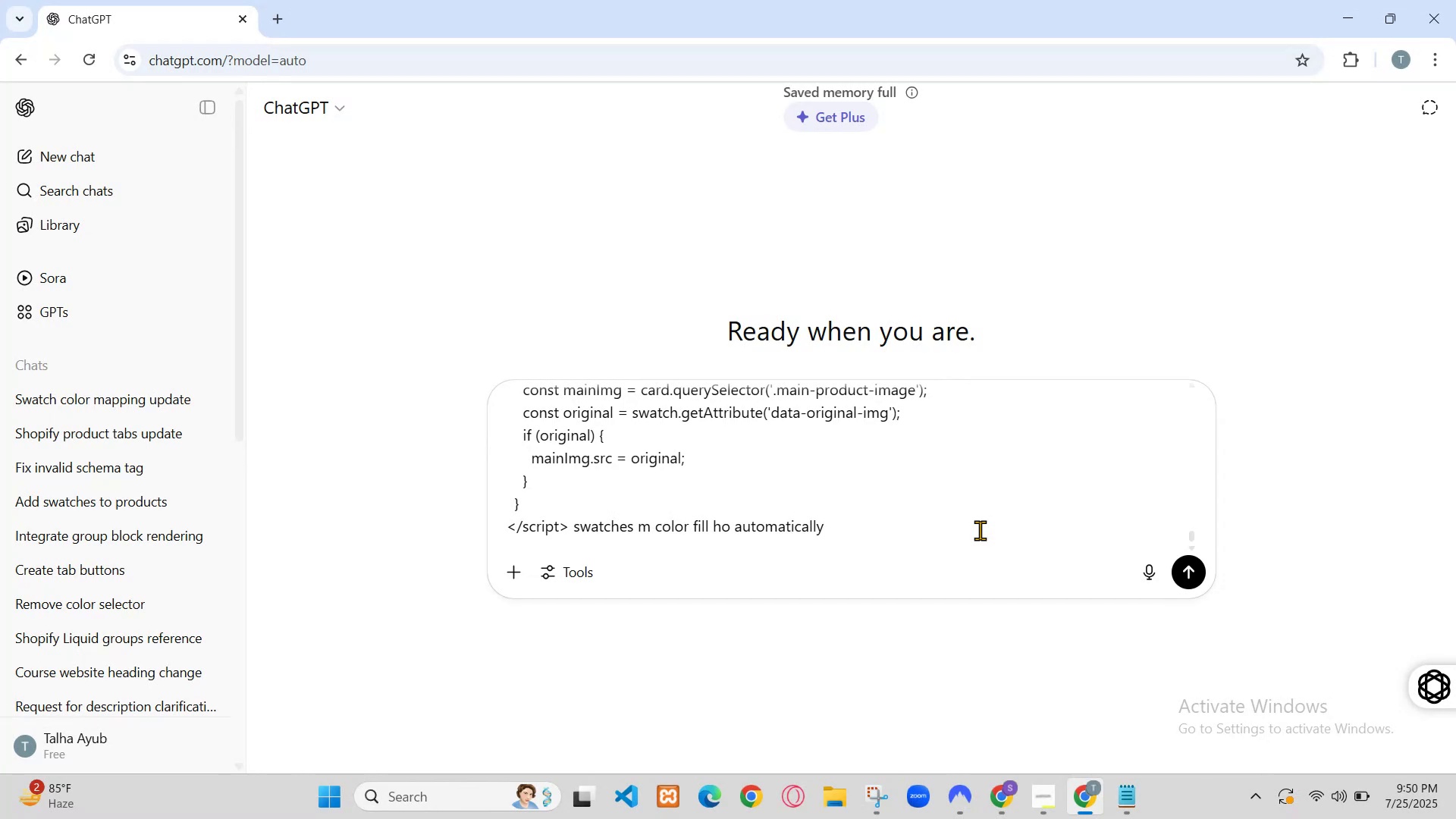 
key(Enter)
 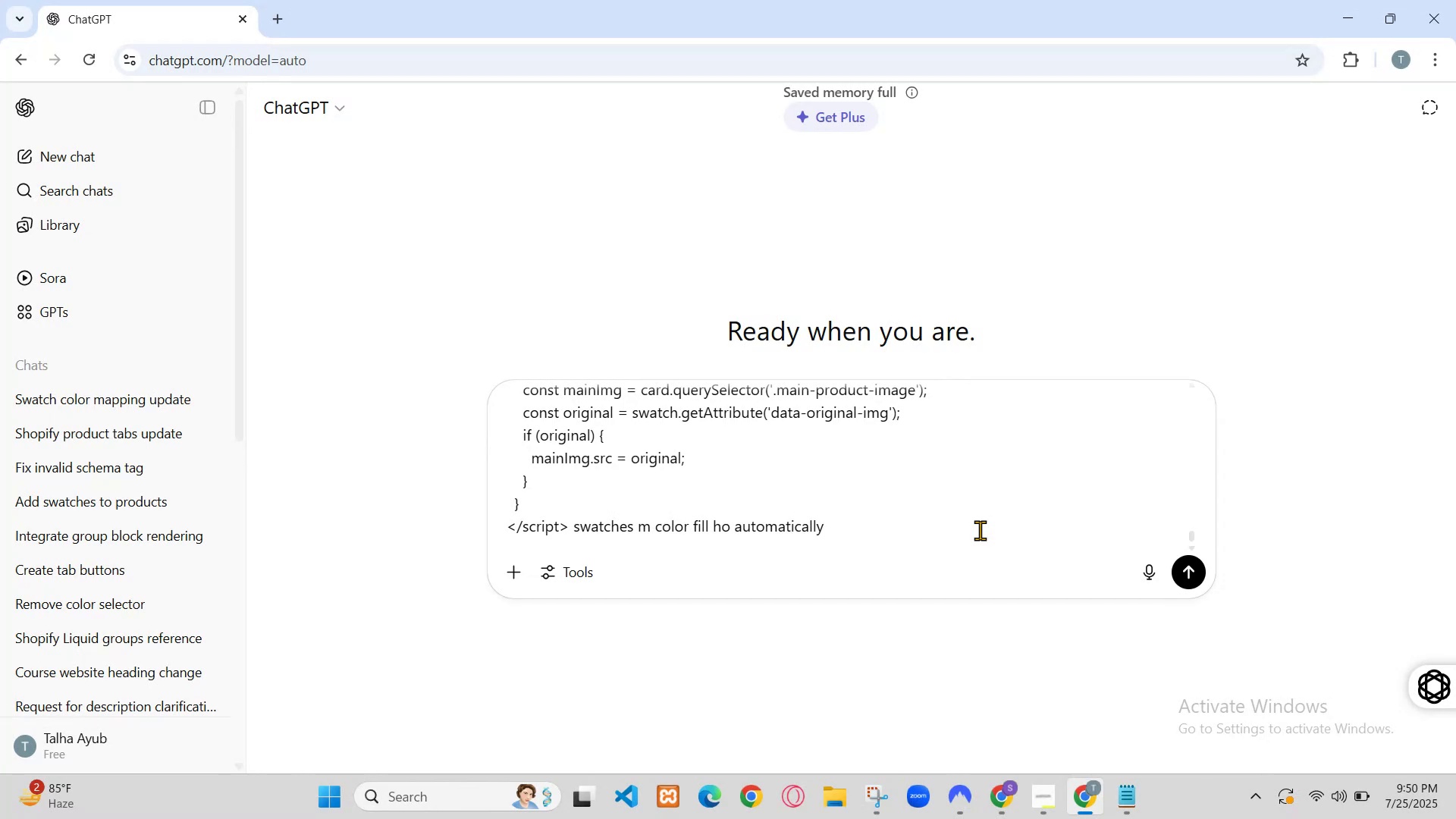 
scroll: coordinate [834, 416], scroll_direction: down, amount: 17.0
 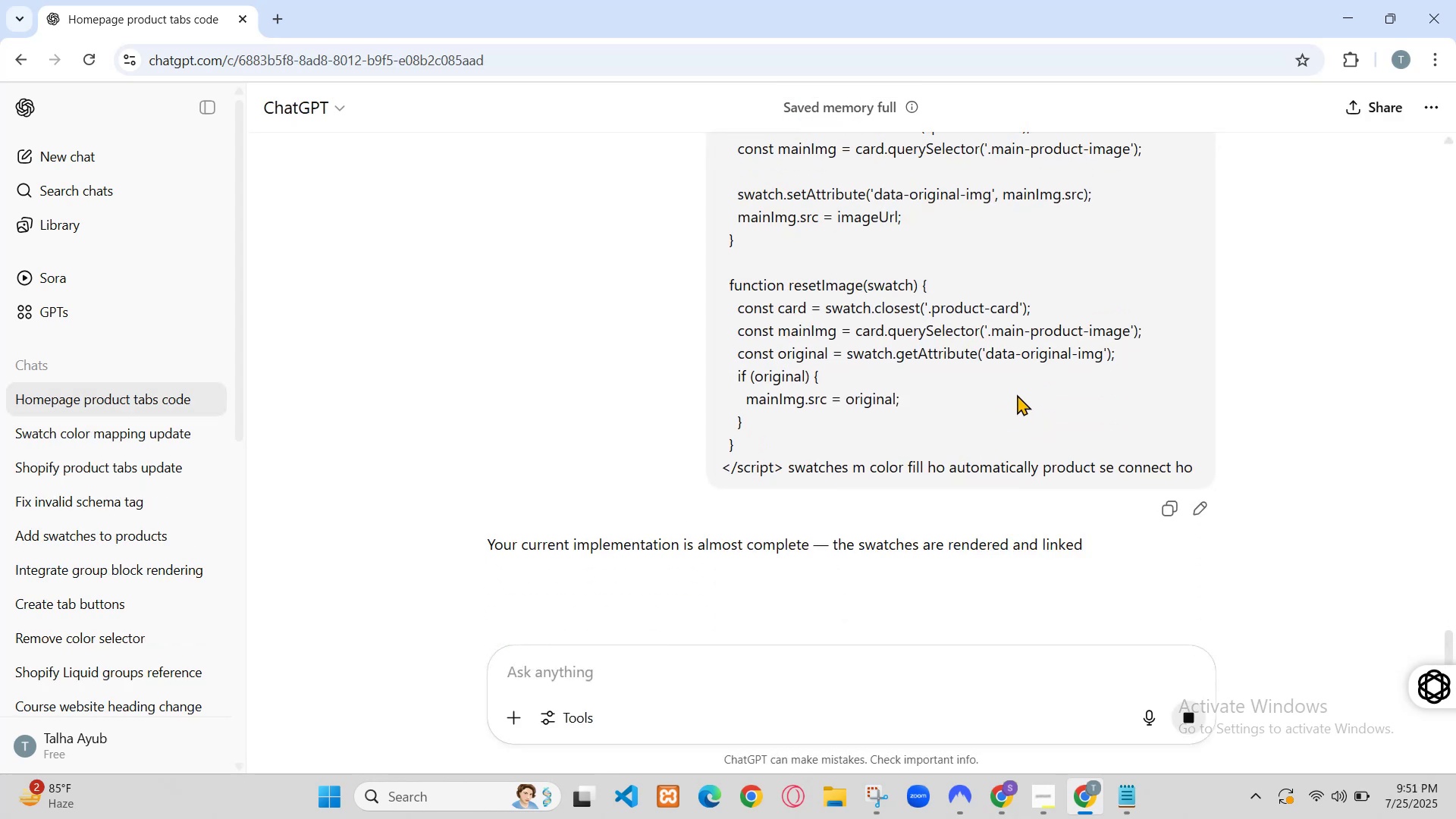 
scroll: coordinate [835, 416], scroll_direction: down, amount: 19.0
 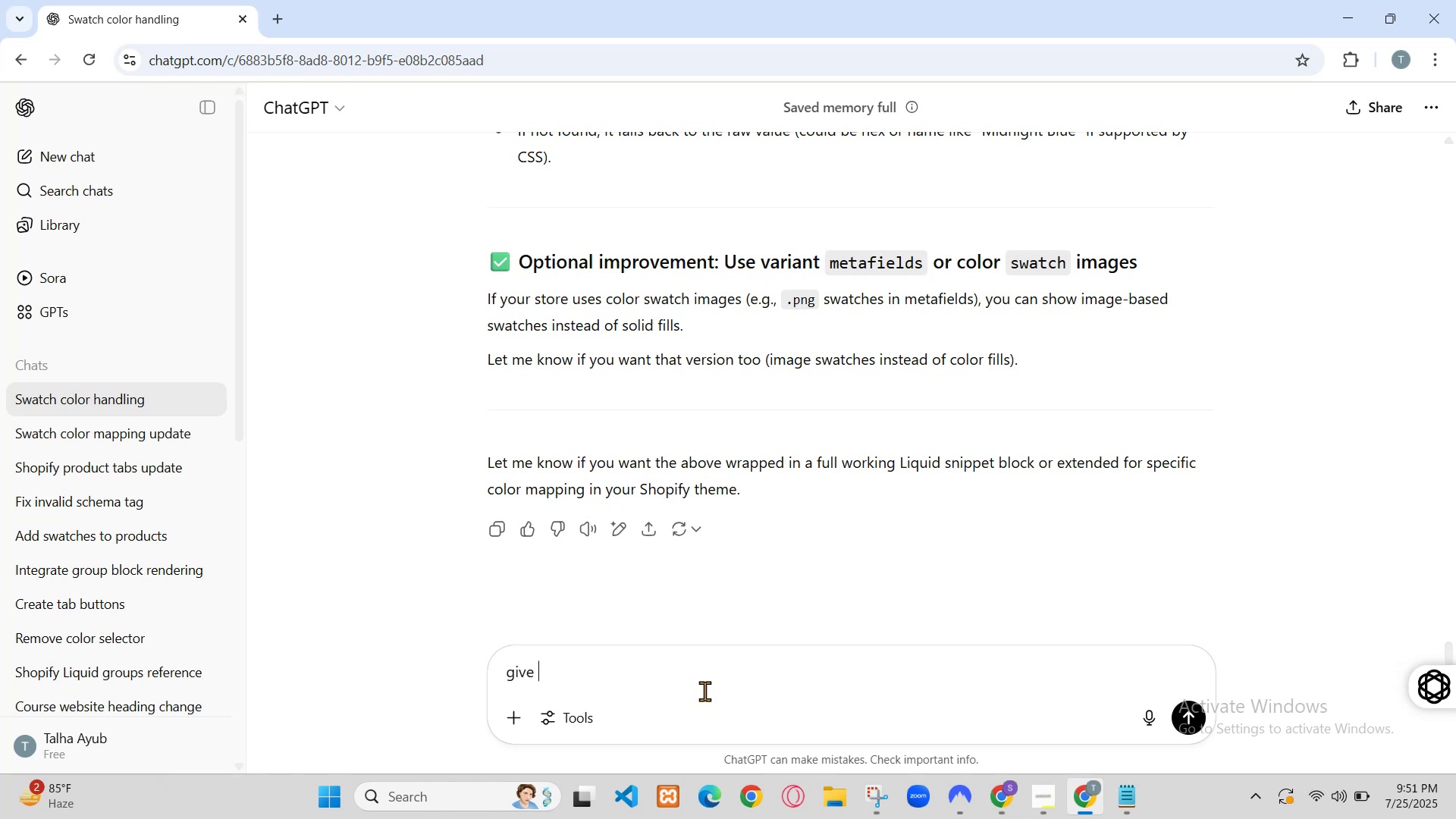 
scroll: coordinate [853, 478], scroll_direction: down, amount: 3.0
 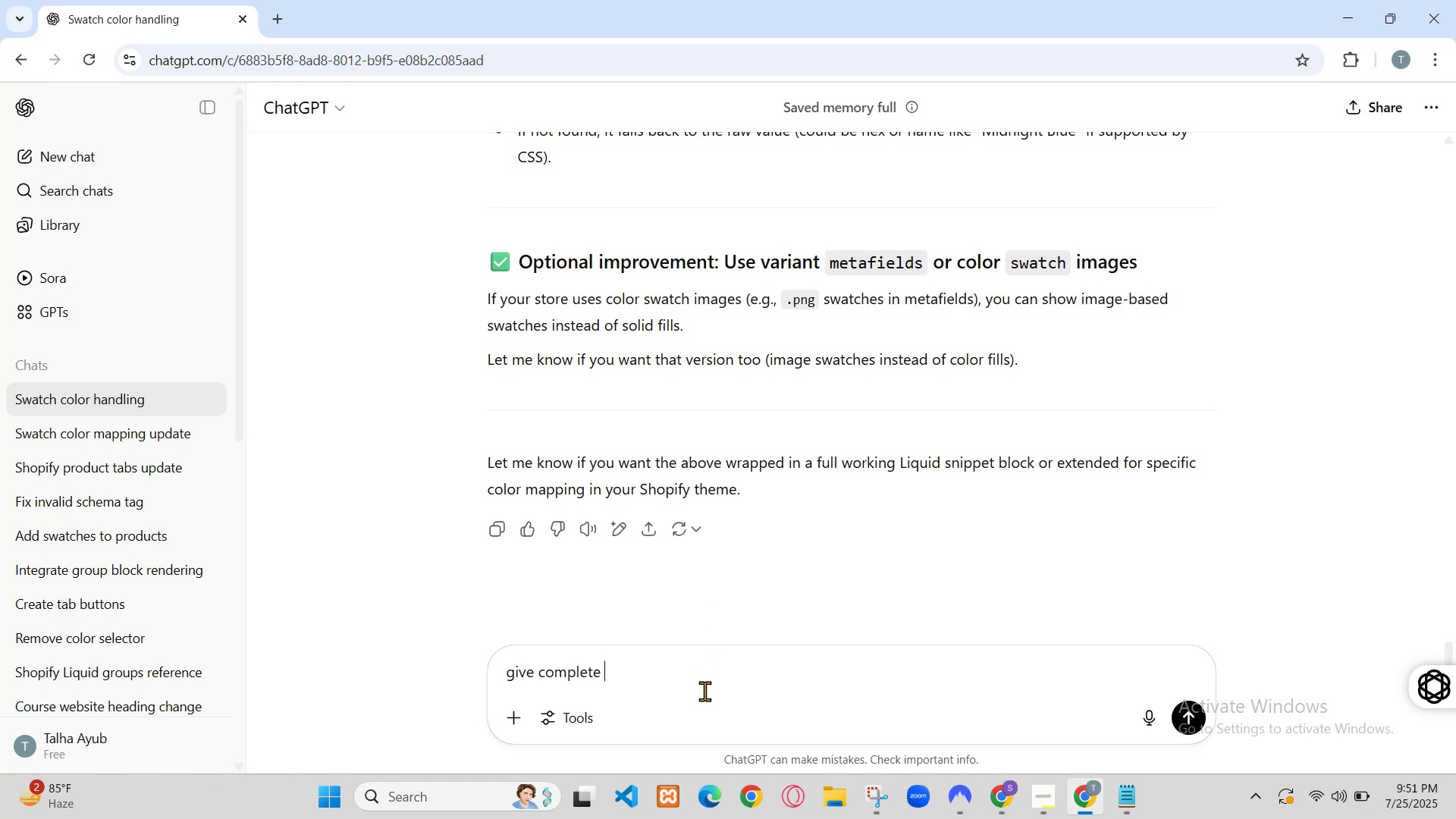 
wait(7.64)
 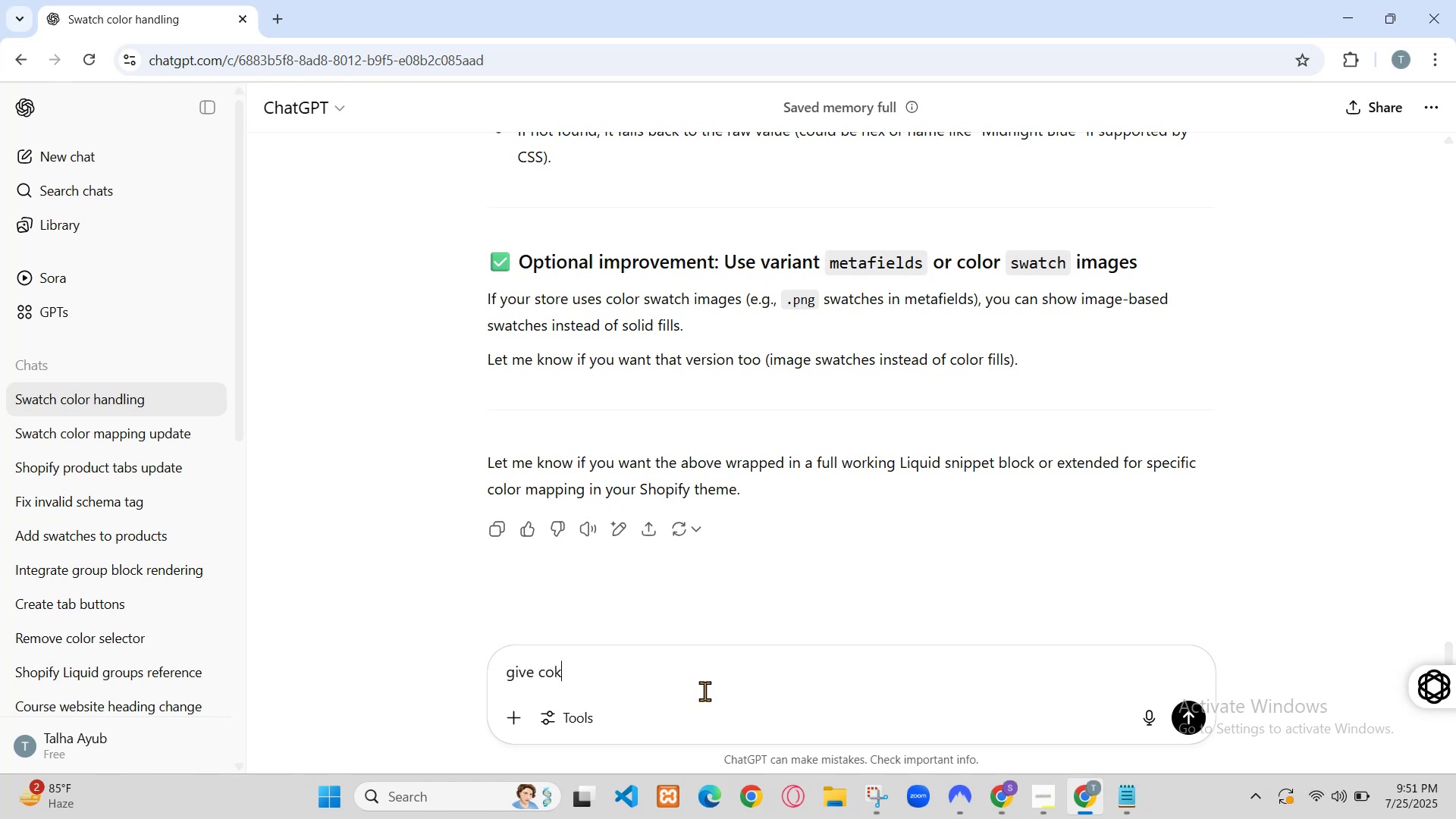 
scroll: coordinate [818, 533], scroll_direction: down, amount: 3.0
 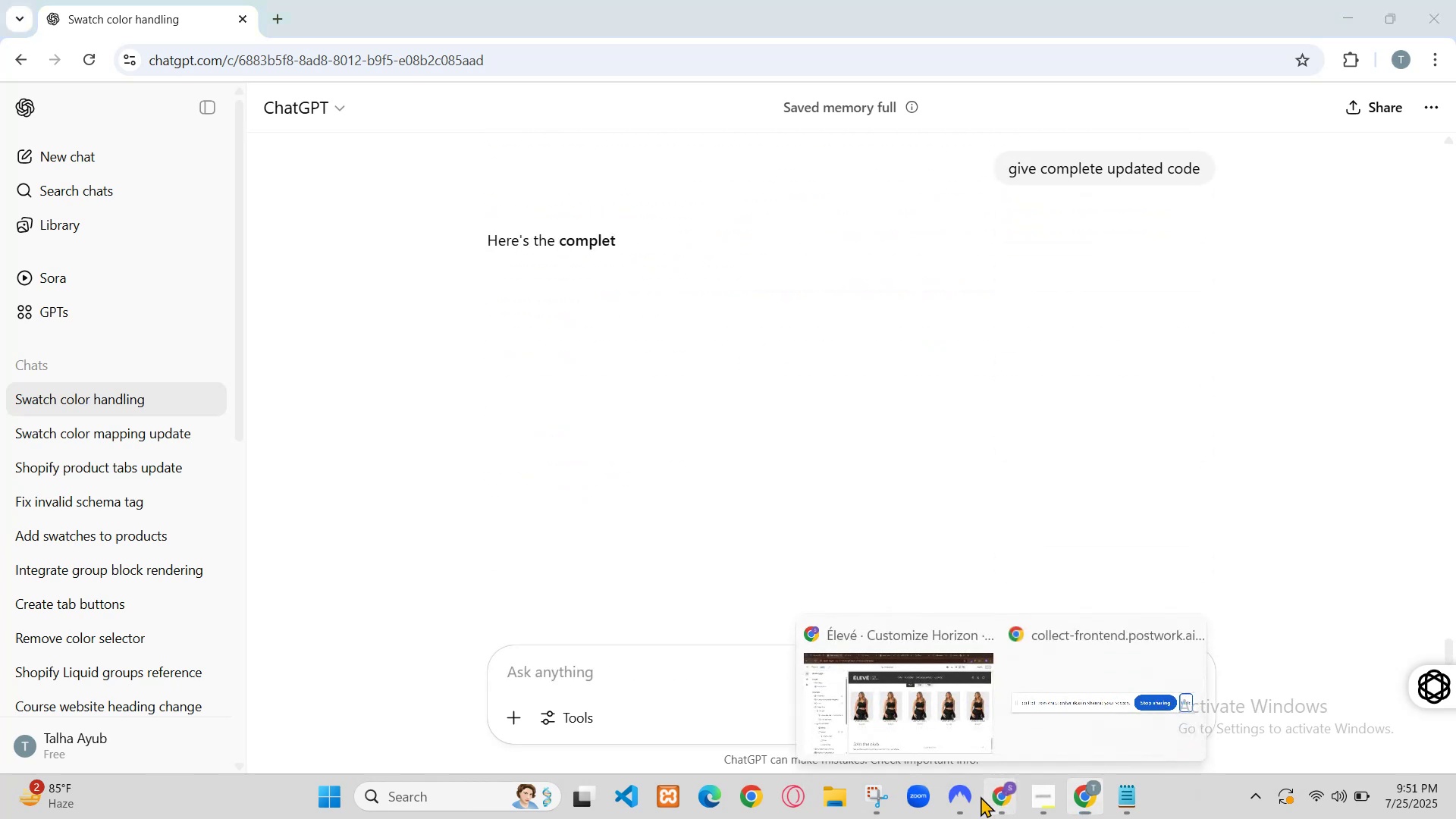 
scroll: coordinate [943, 532], scroll_direction: up, amount: 5.0
 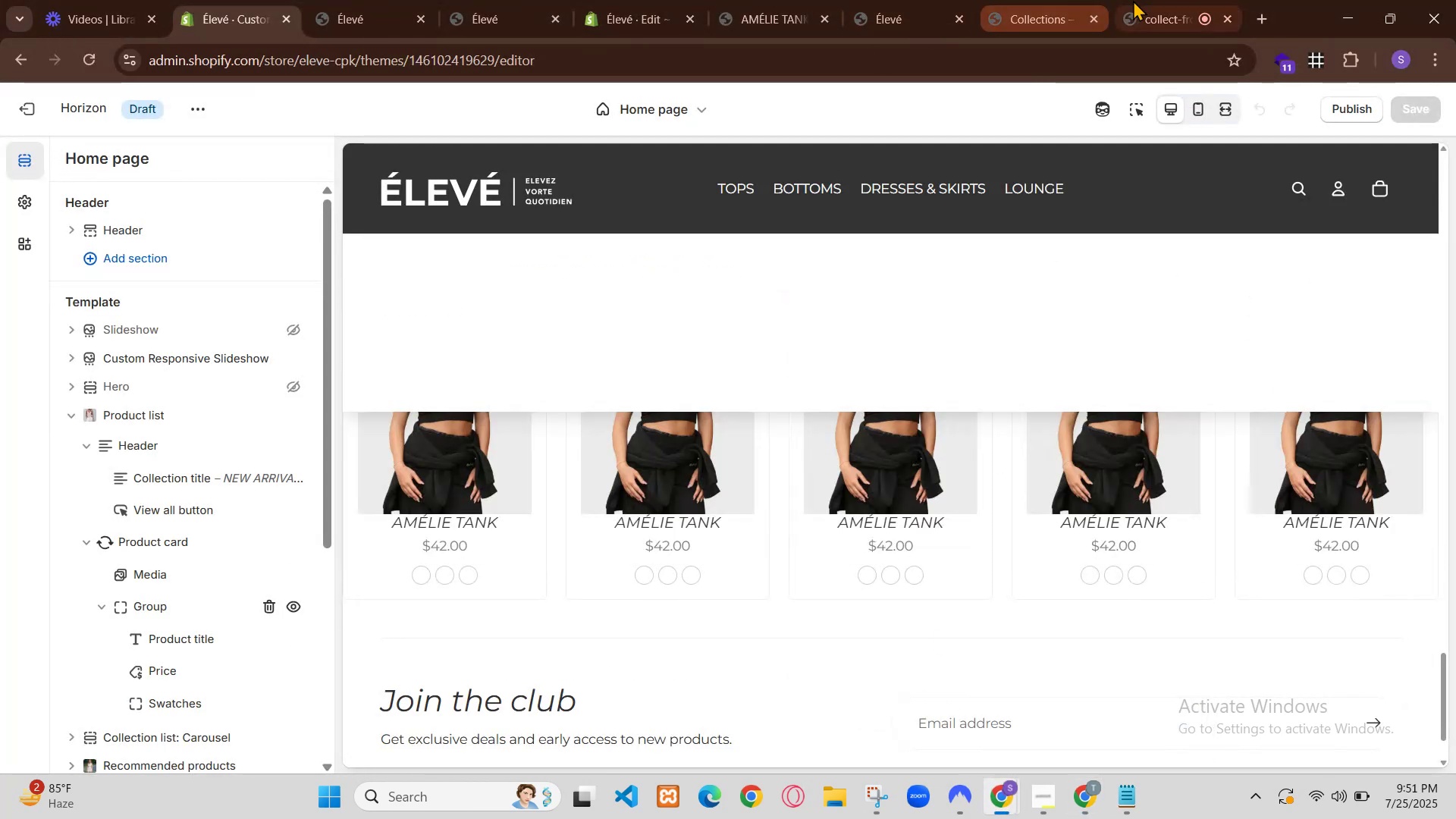 
scroll: coordinate [946, 535], scroll_direction: down, amount: 5.0
 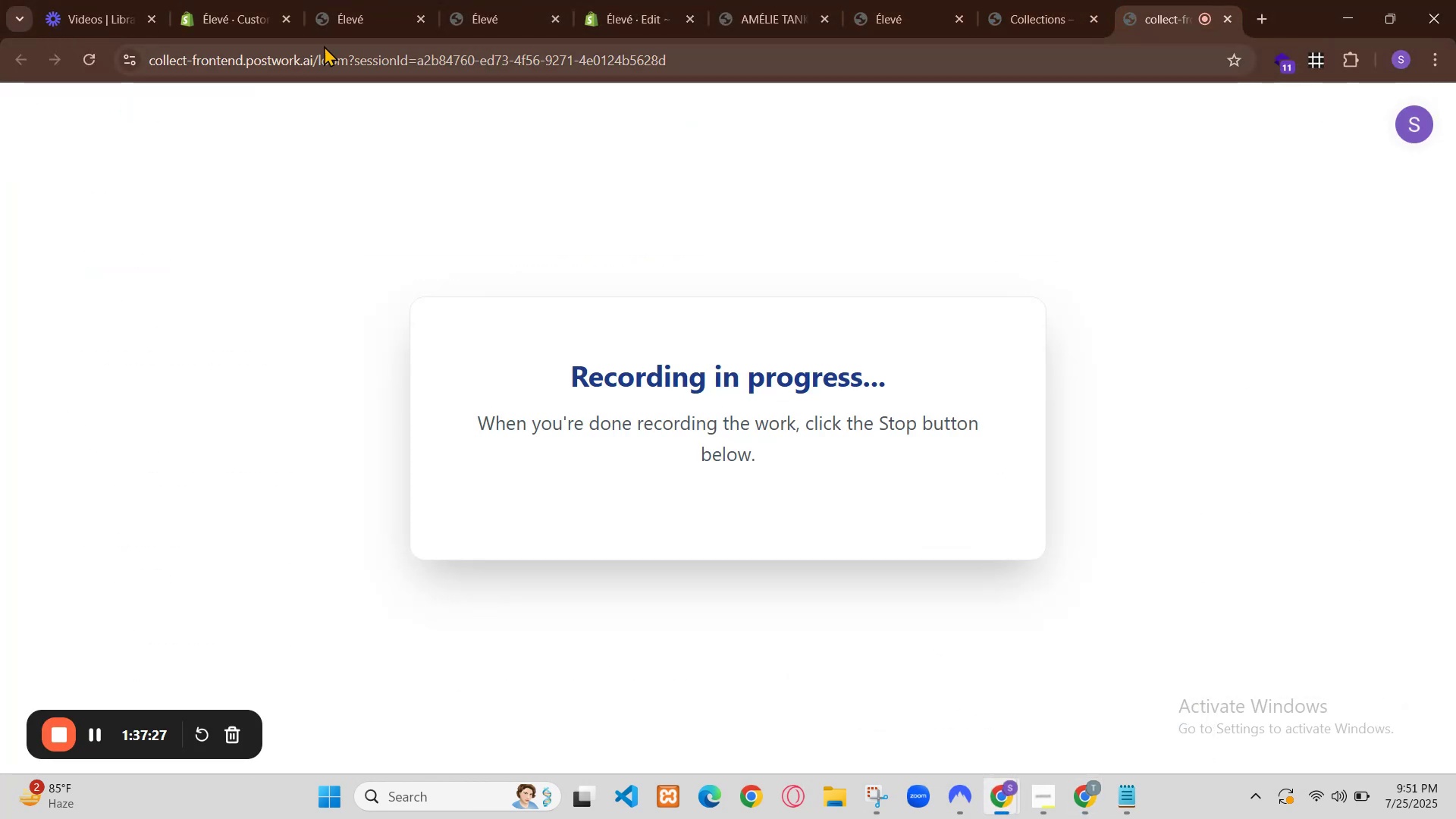 
left_click([786, 670])
 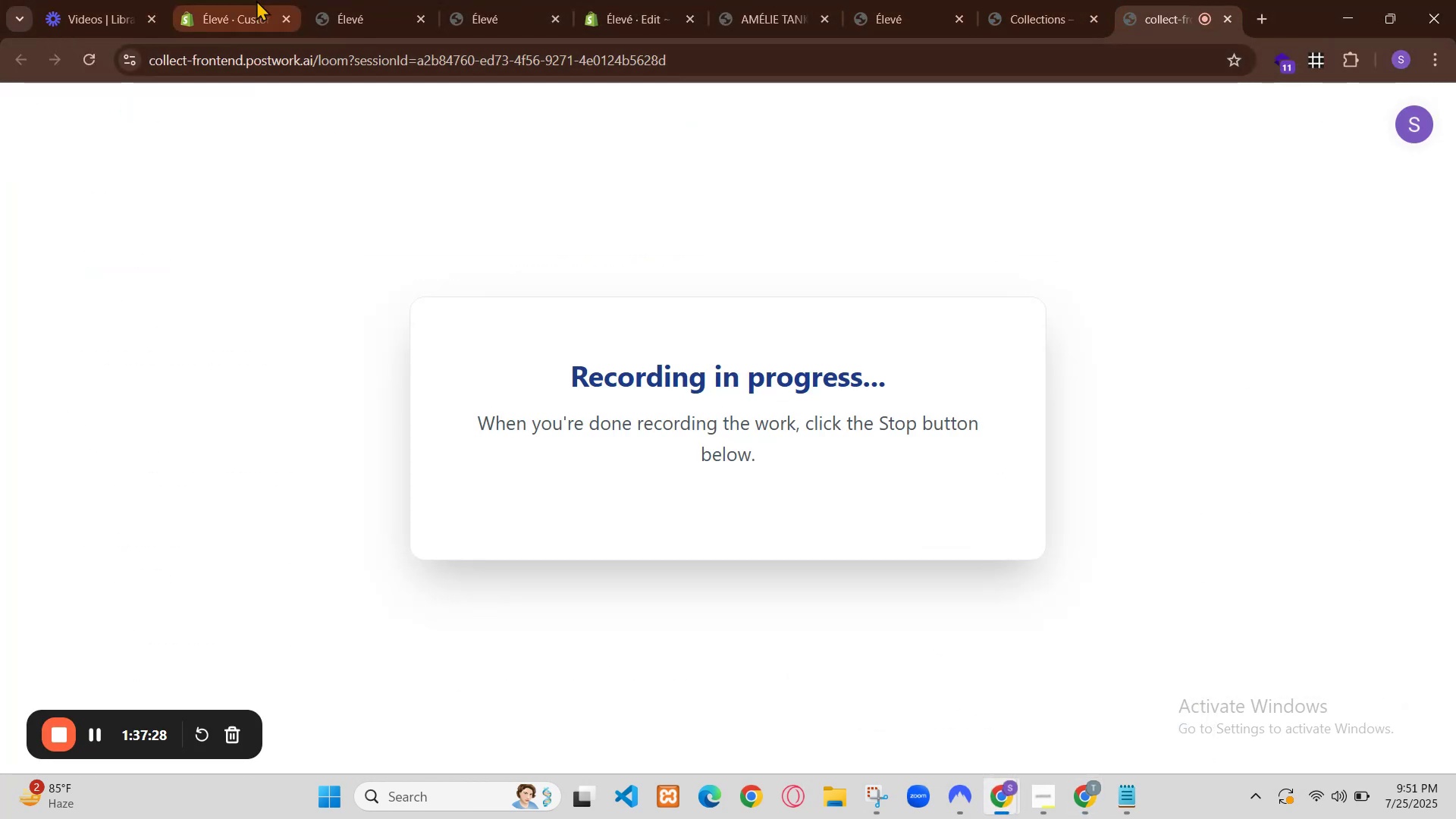 
type(give complr)
key(Backspace)
type(etee)
key(Backspace)
type( updated code)
 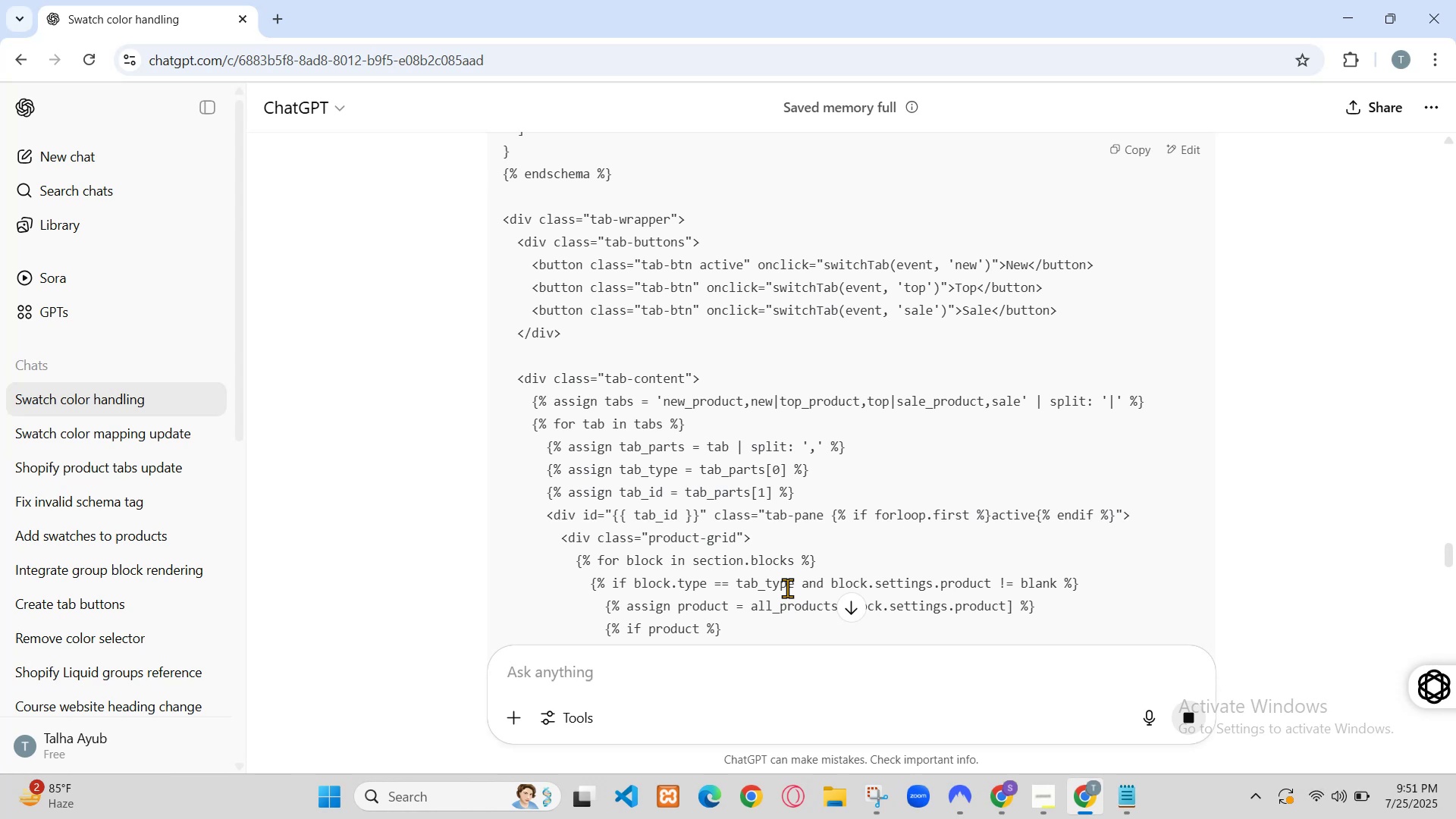 
key(Enter)
 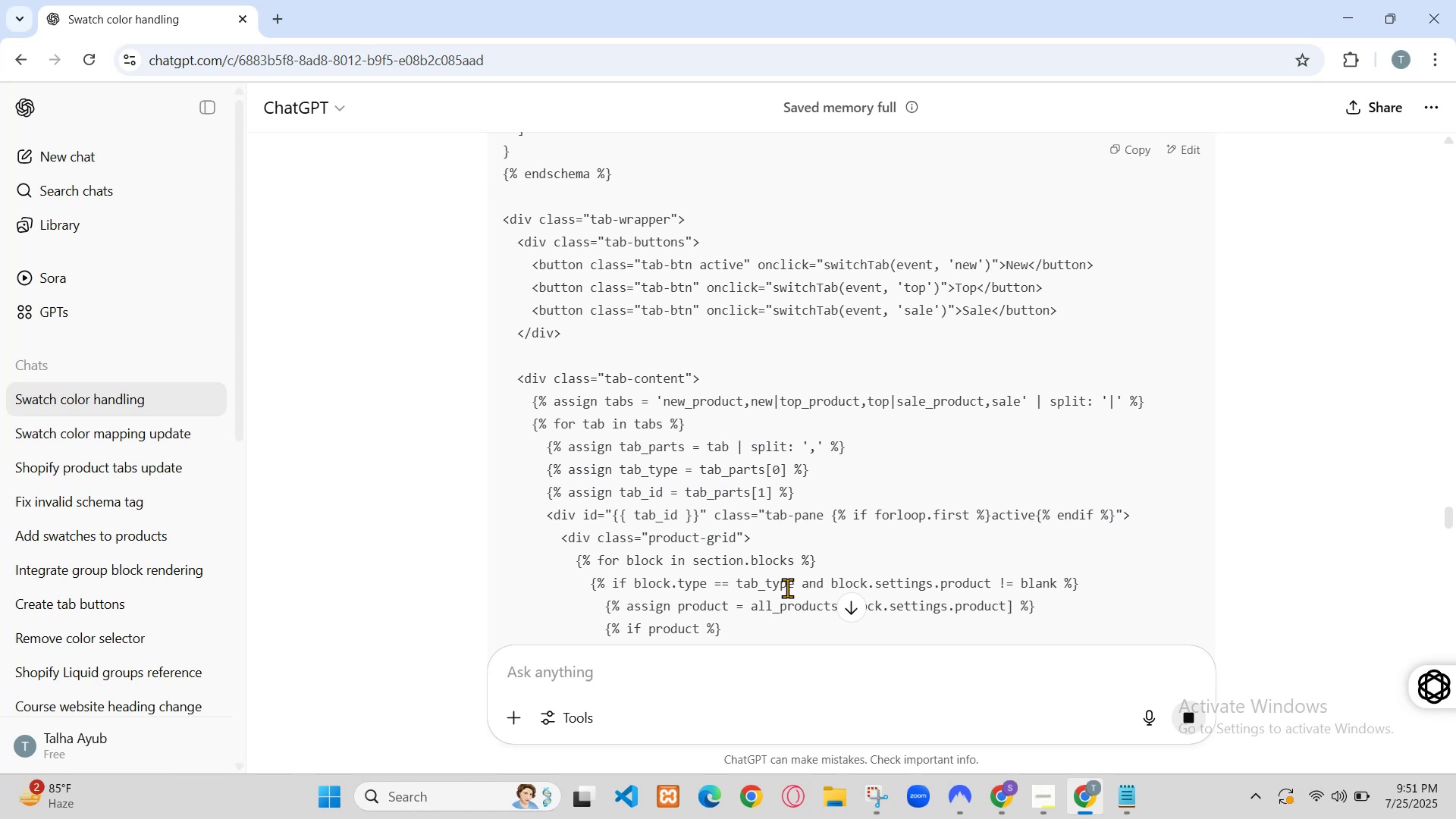 
scroll: coordinate [729, 467], scroll_direction: down, amount: 3.0
 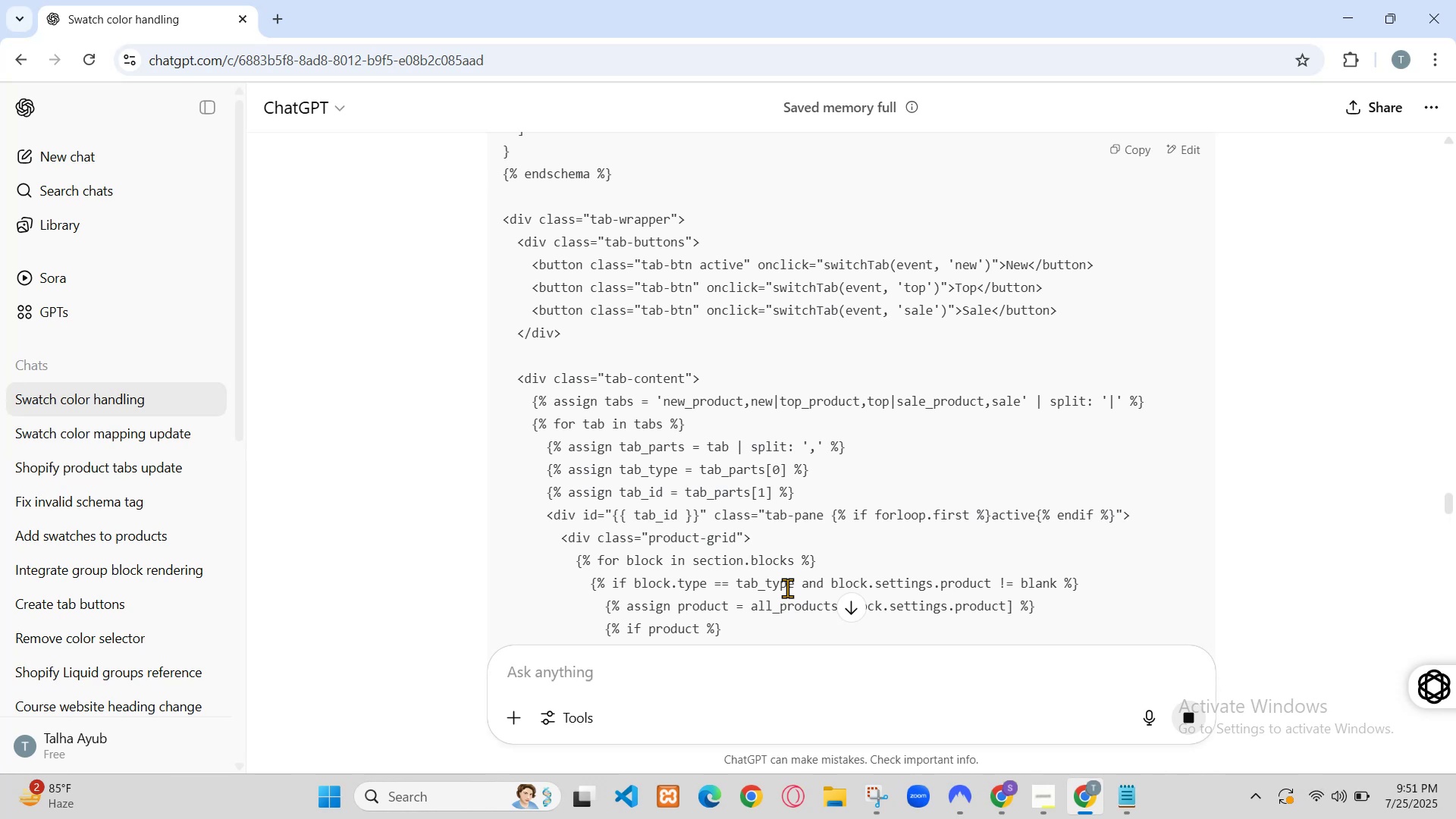 
scroll: coordinate [729, 467], scroll_direction: up, amount: 1.0
 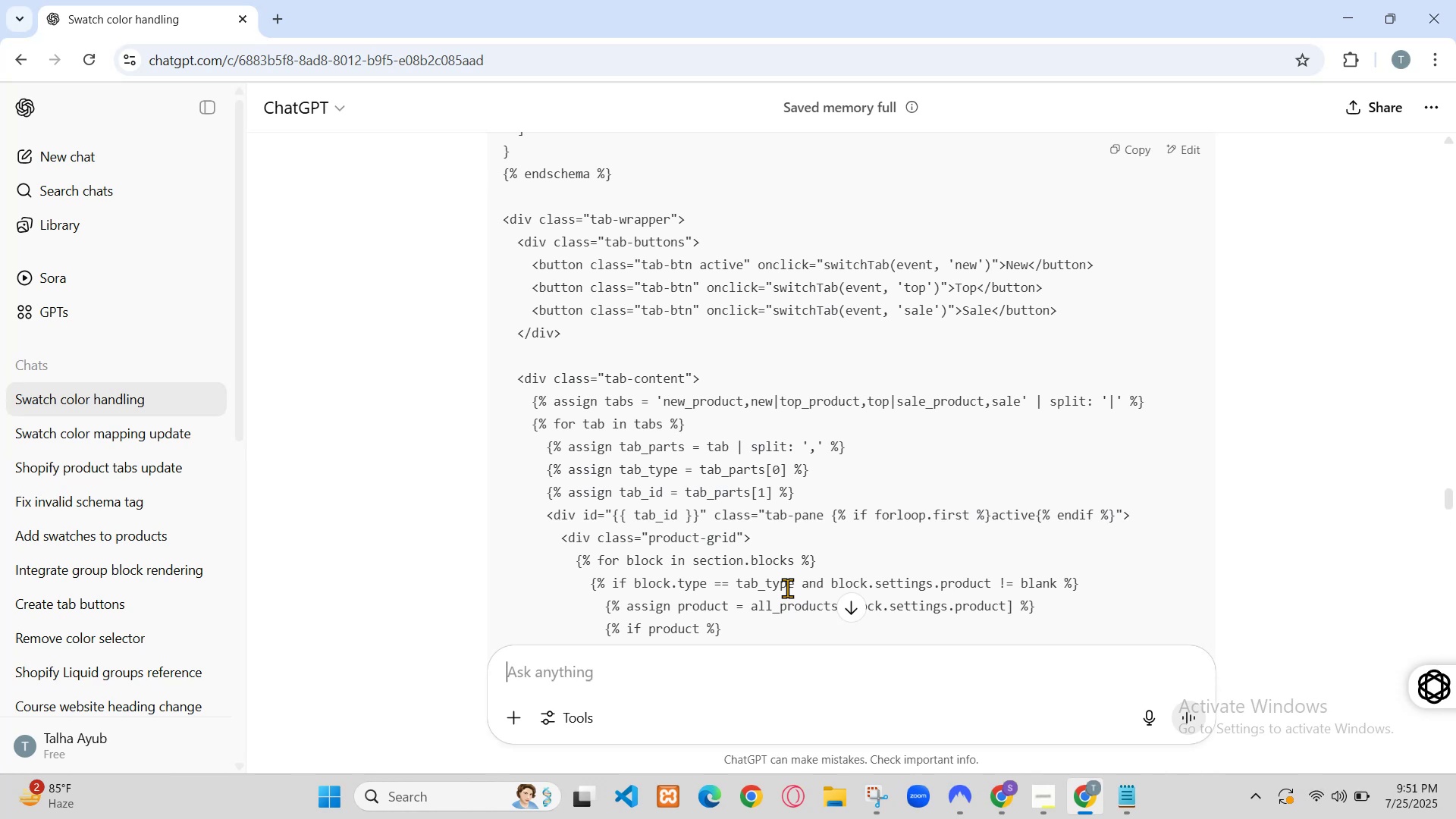 
scroll: coordinate [778, 425], scroll_direction: down, amount: 22.0
 